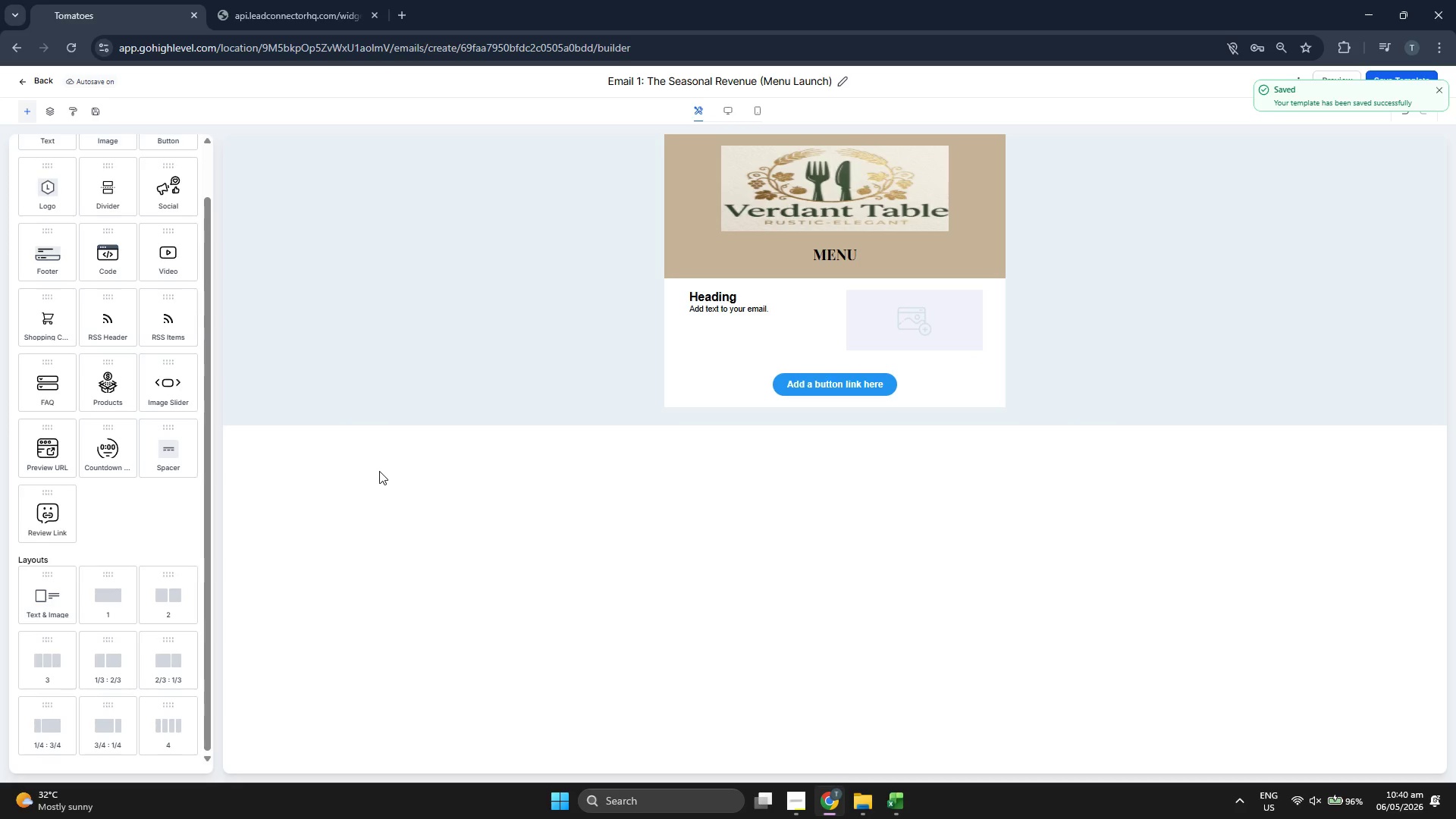 
wait(12.67)
 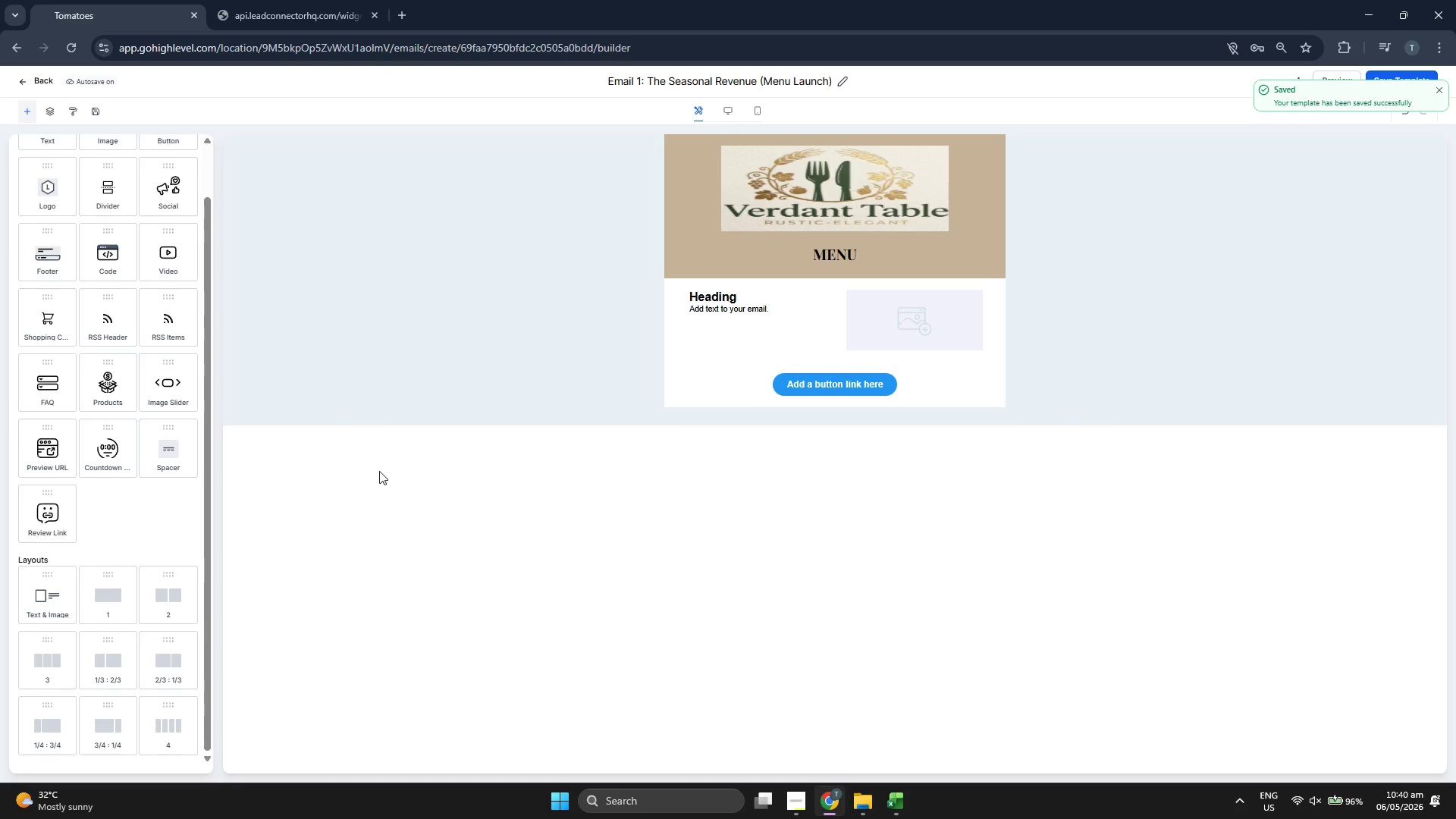 
scroll: coordinate [91, 262], scroll_direction: up, amount: 4.0
 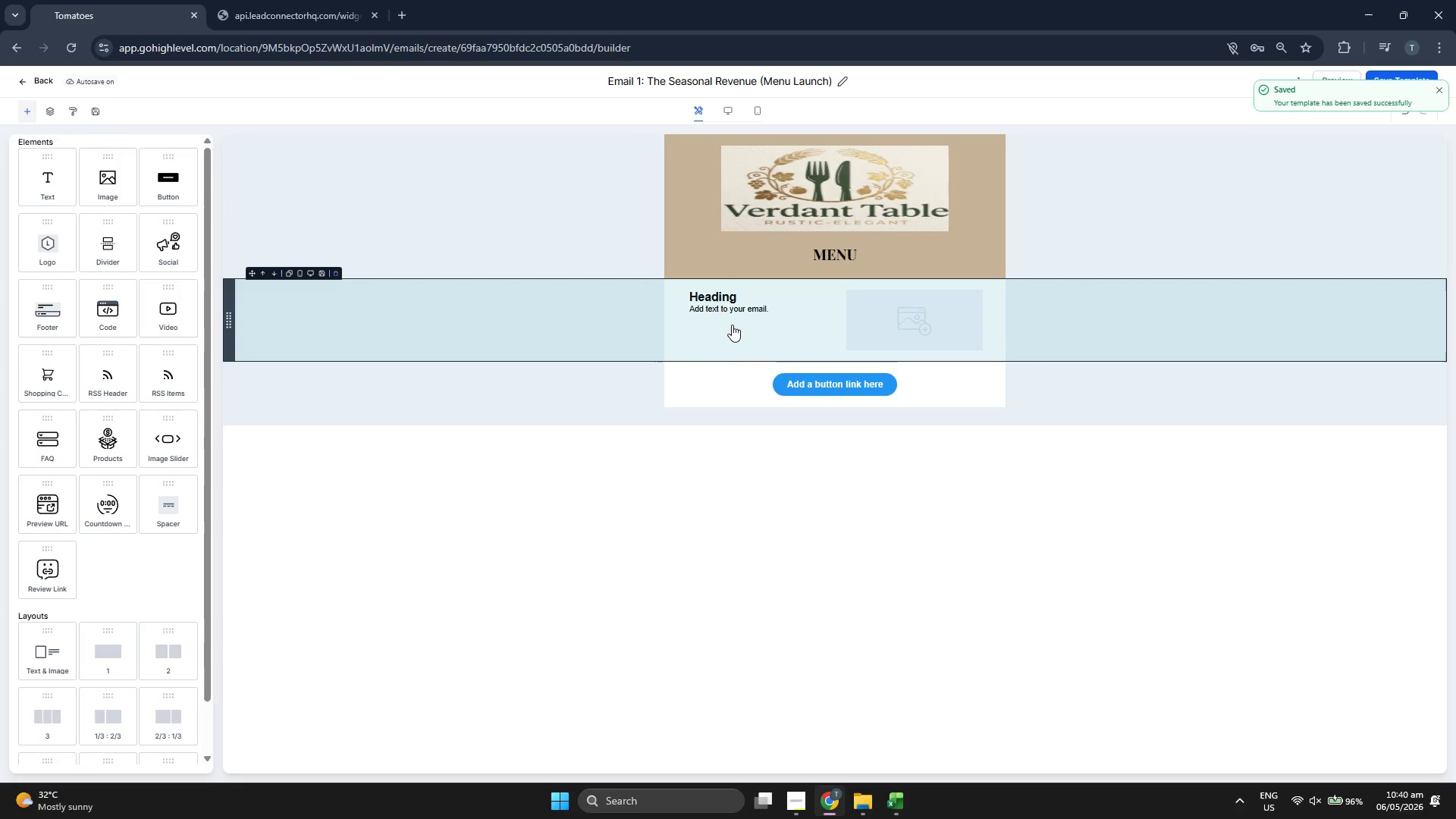 
left_click([733, 324])
 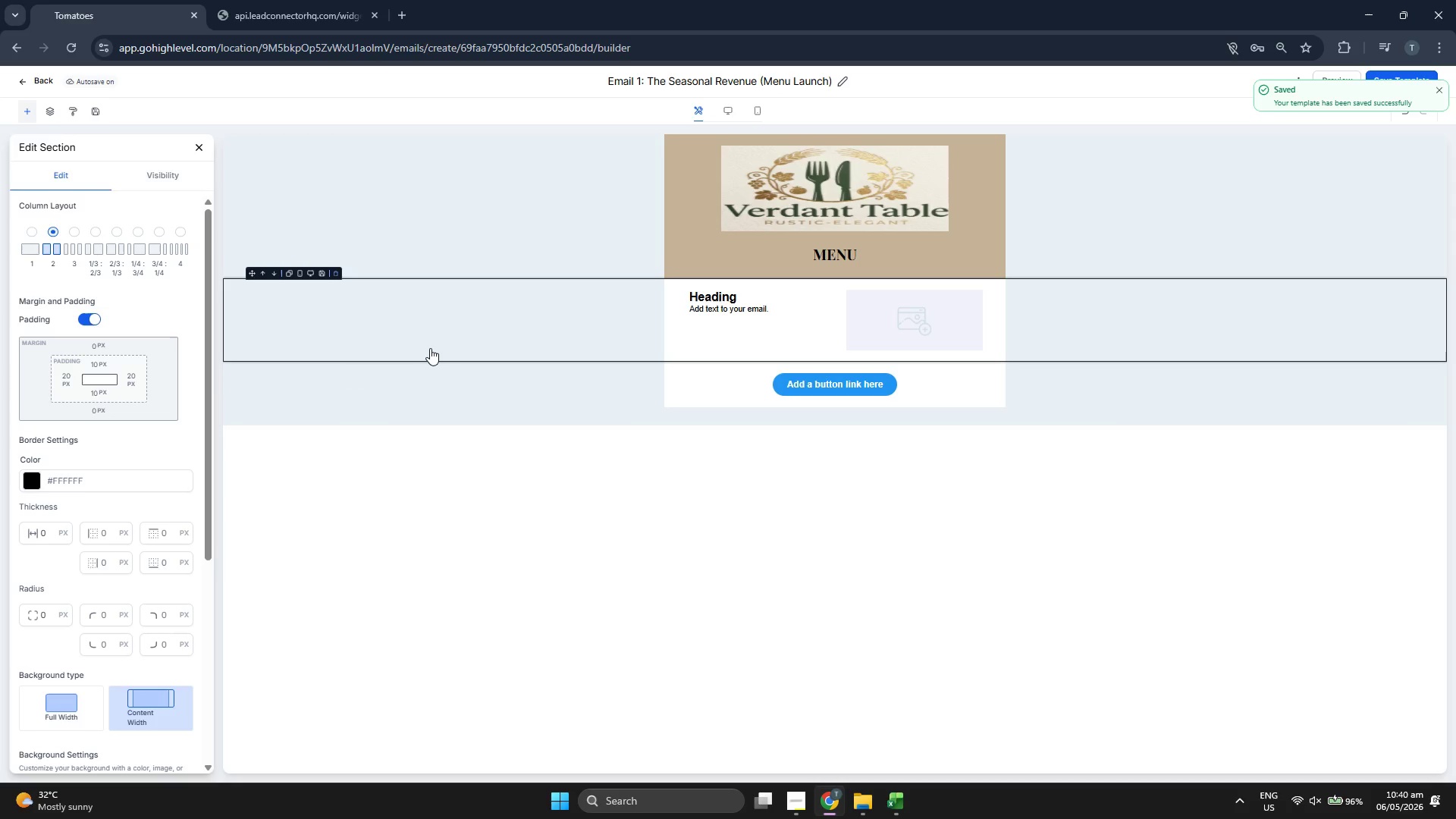 
wait(11.41)
 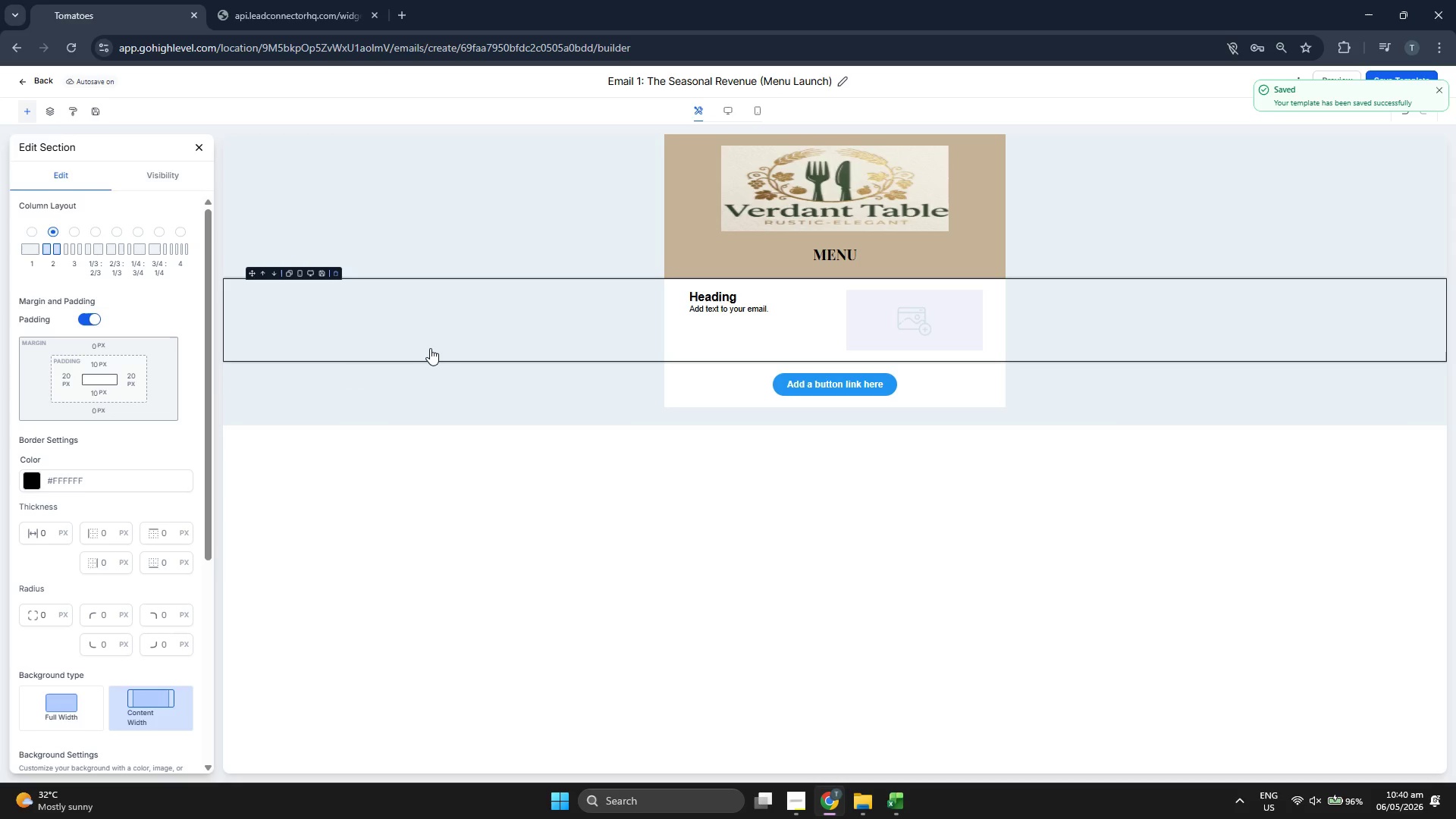 
left_click([843, 388])
 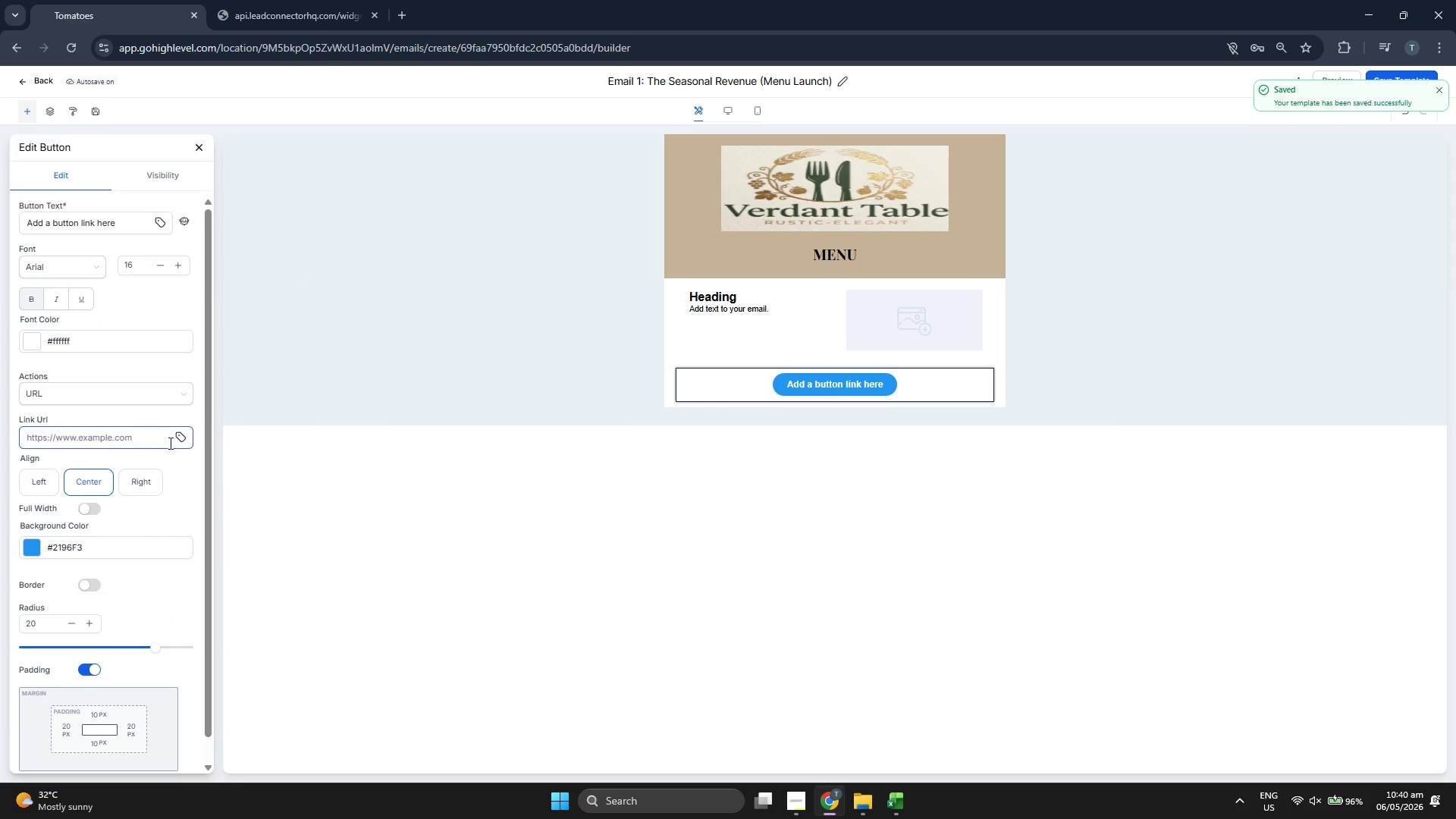 
scroll: coordinate [184, 465], scroll_direction: down, amount: 1.0
 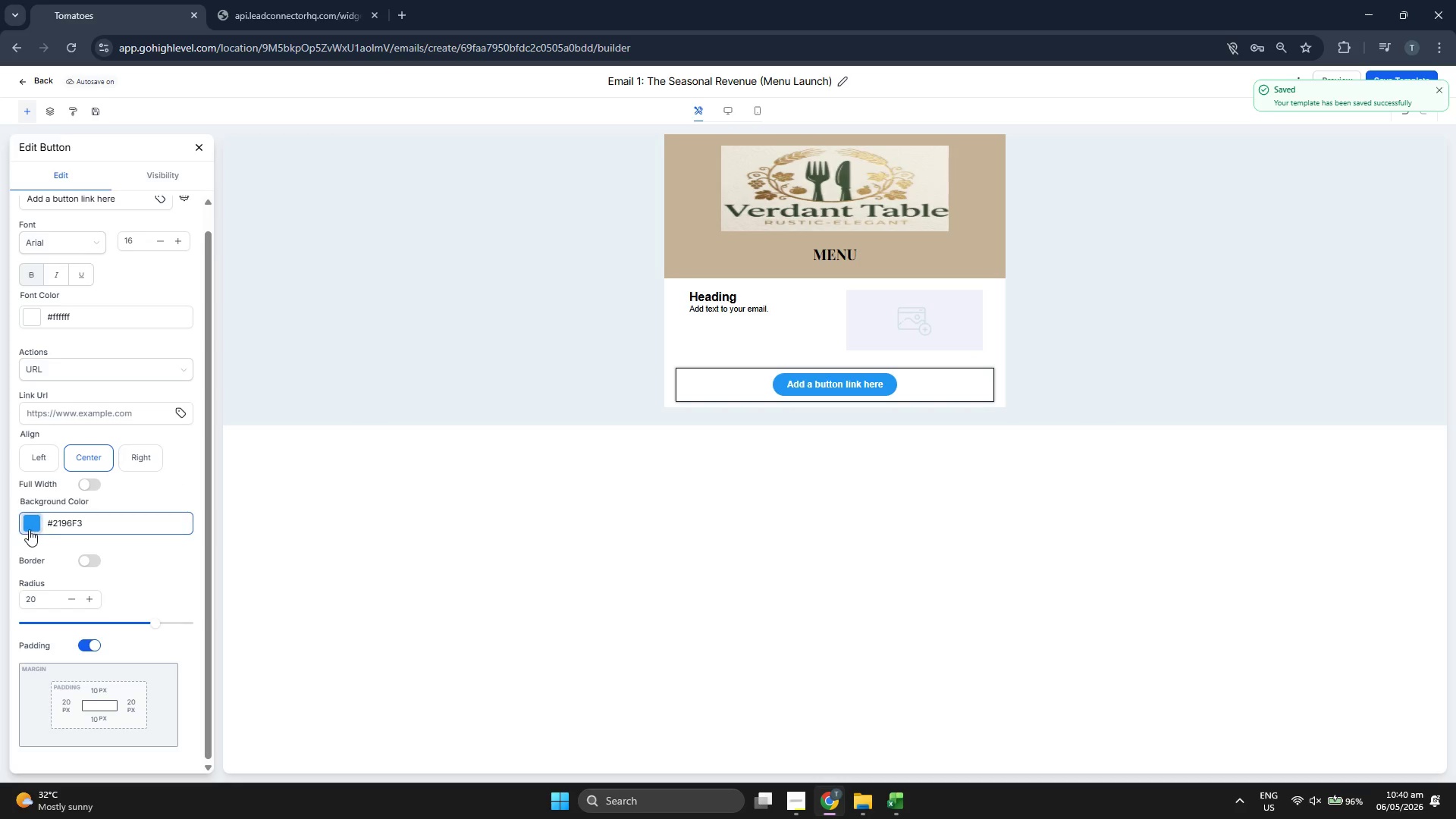 
left_click([31, 522])
 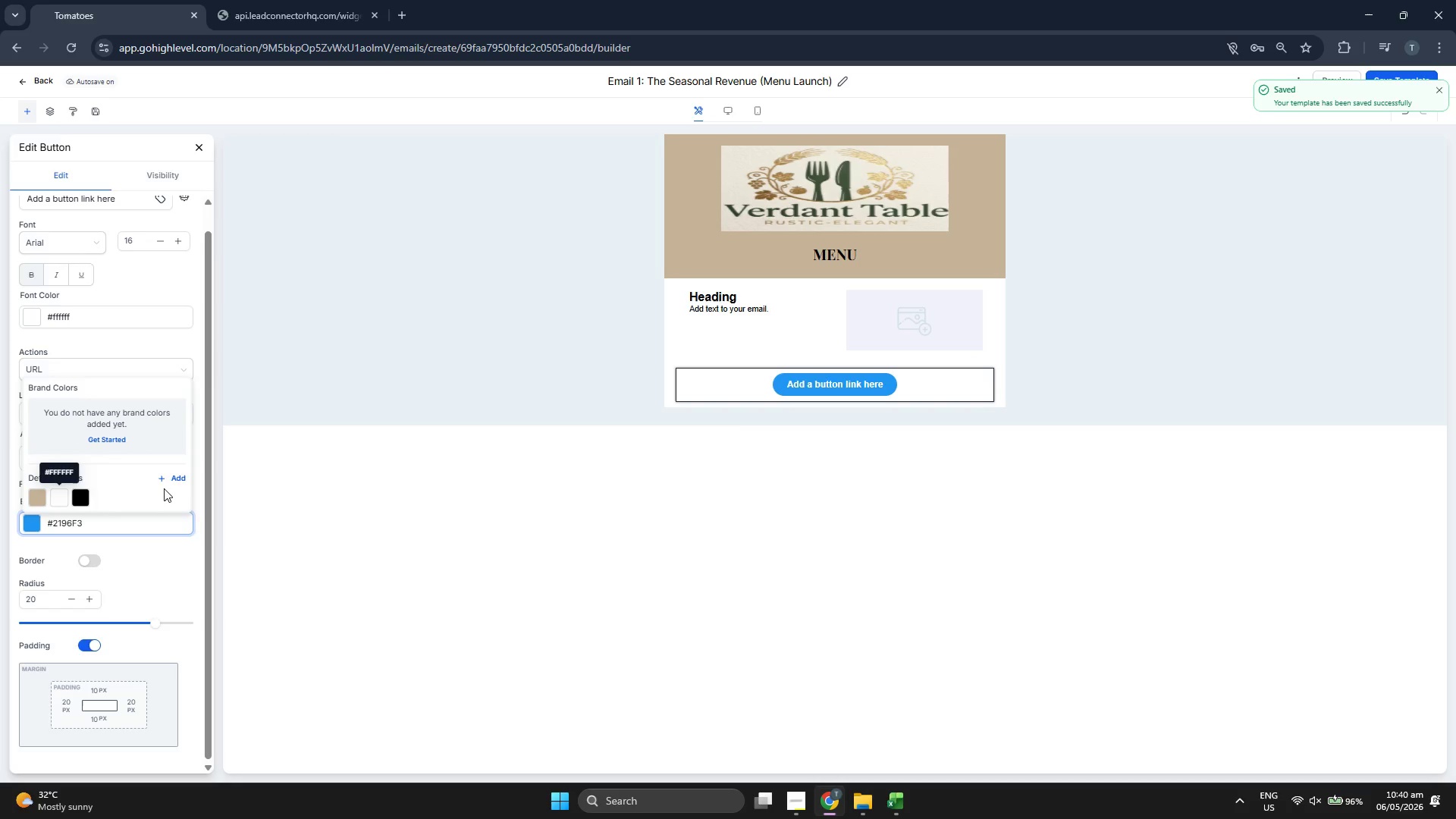 
left_click([174, 475])
 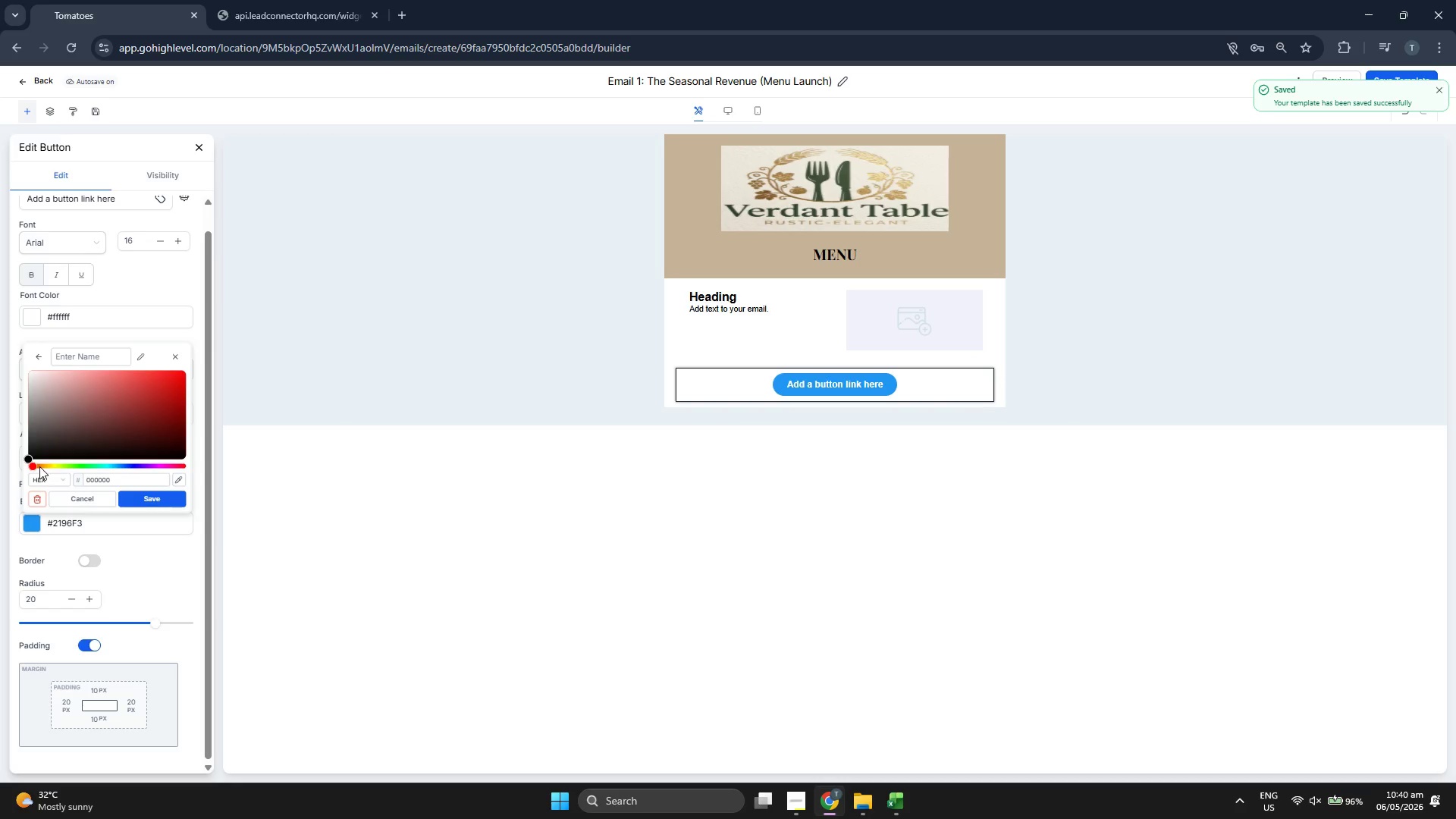 
left_click_drag(start_coordinate=[33, 466], to_coordinate=[133, 468])
 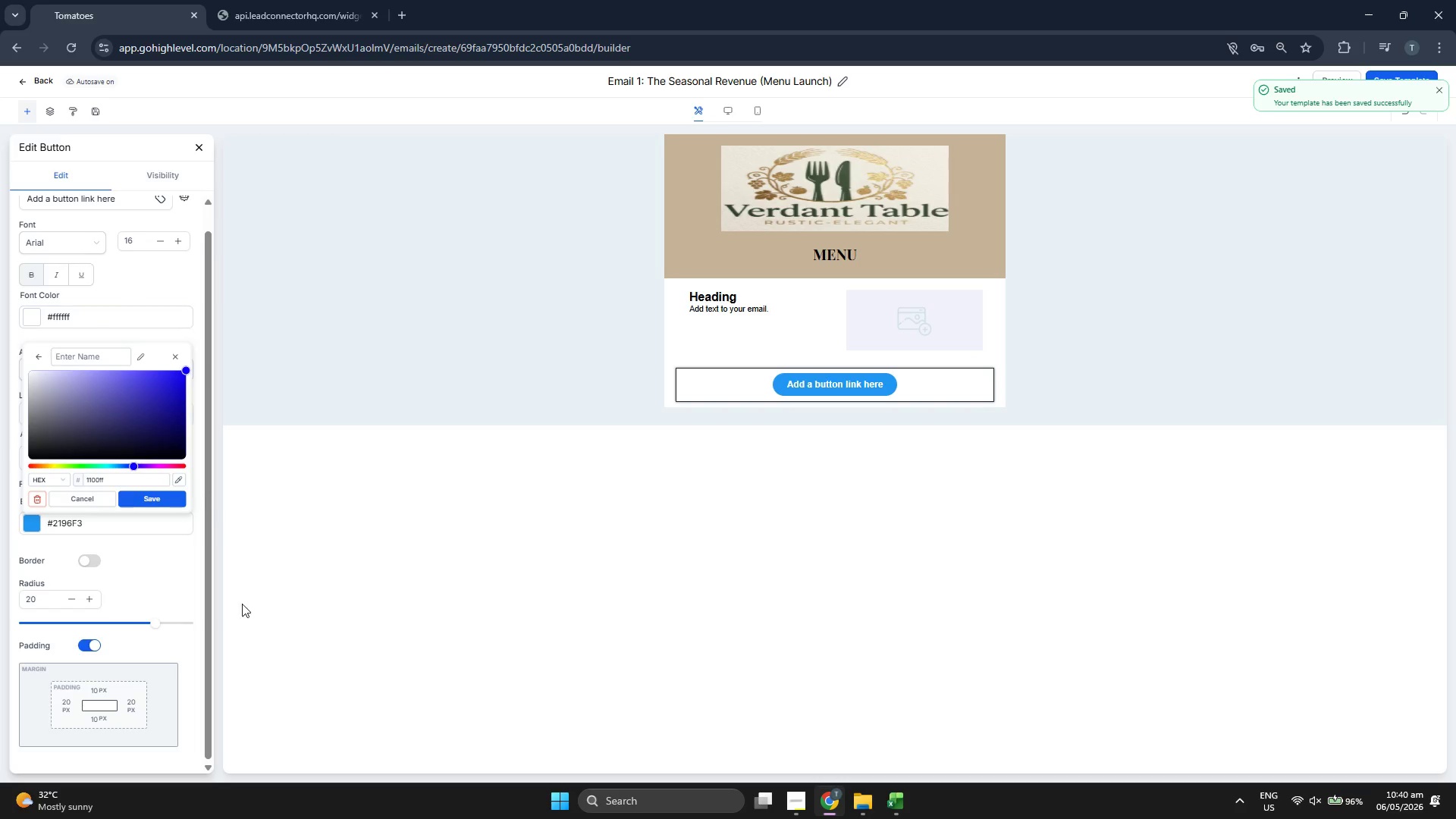 
left_click([334, 623])
 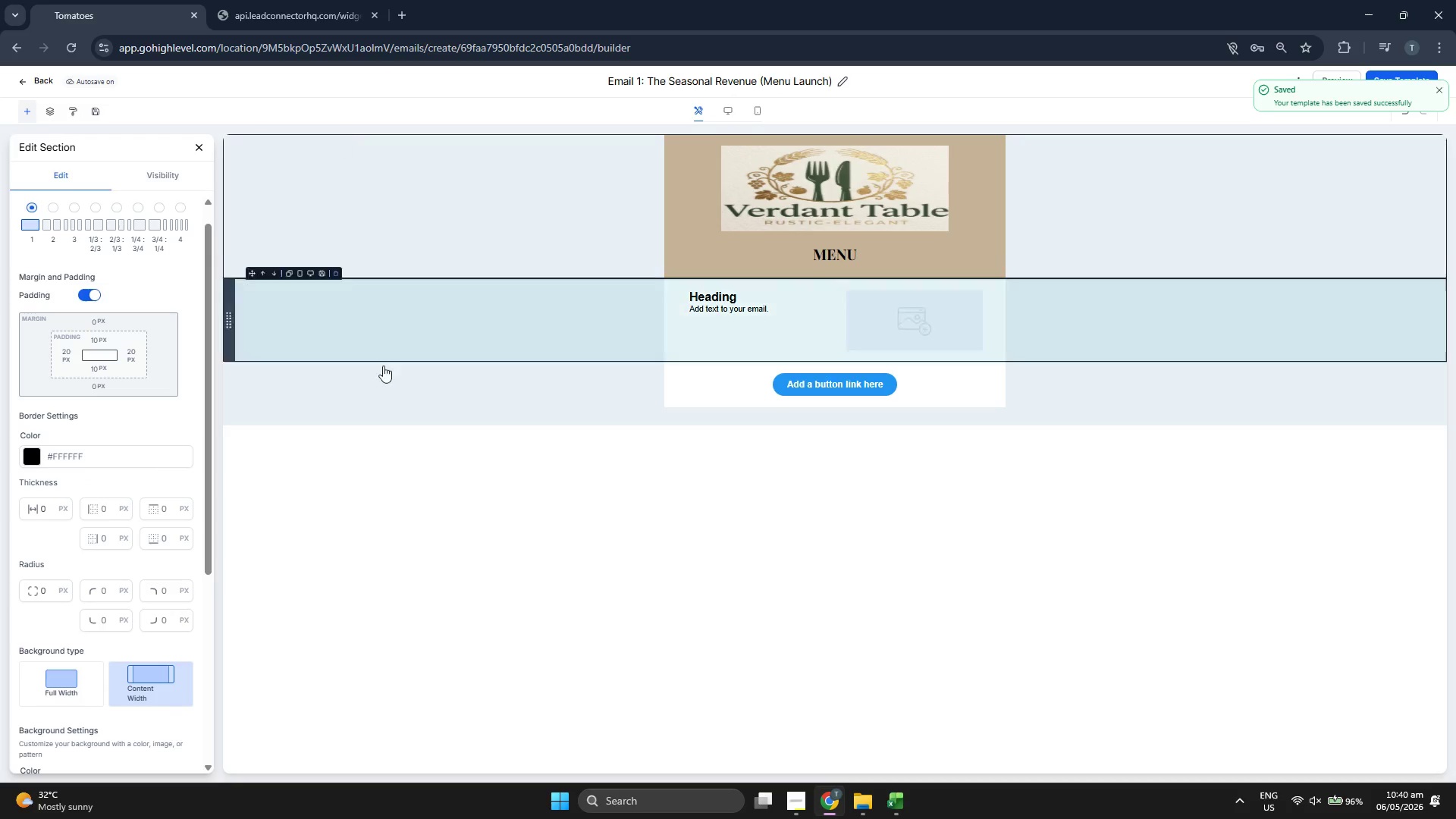 
scroll: coordinate [128, 592], scroll_direction: down, amount: 11.0
 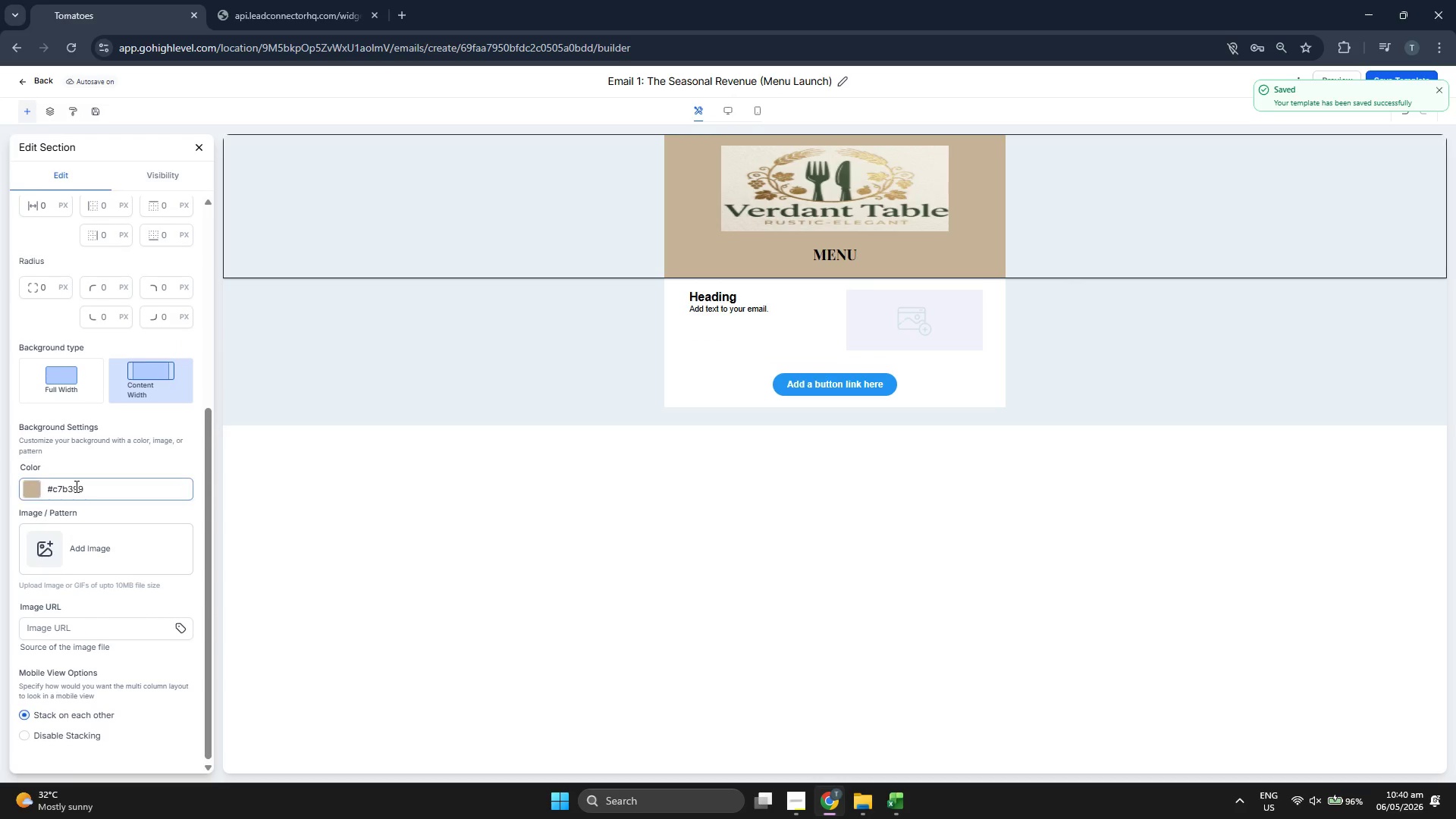 
left_click([105, 487])
 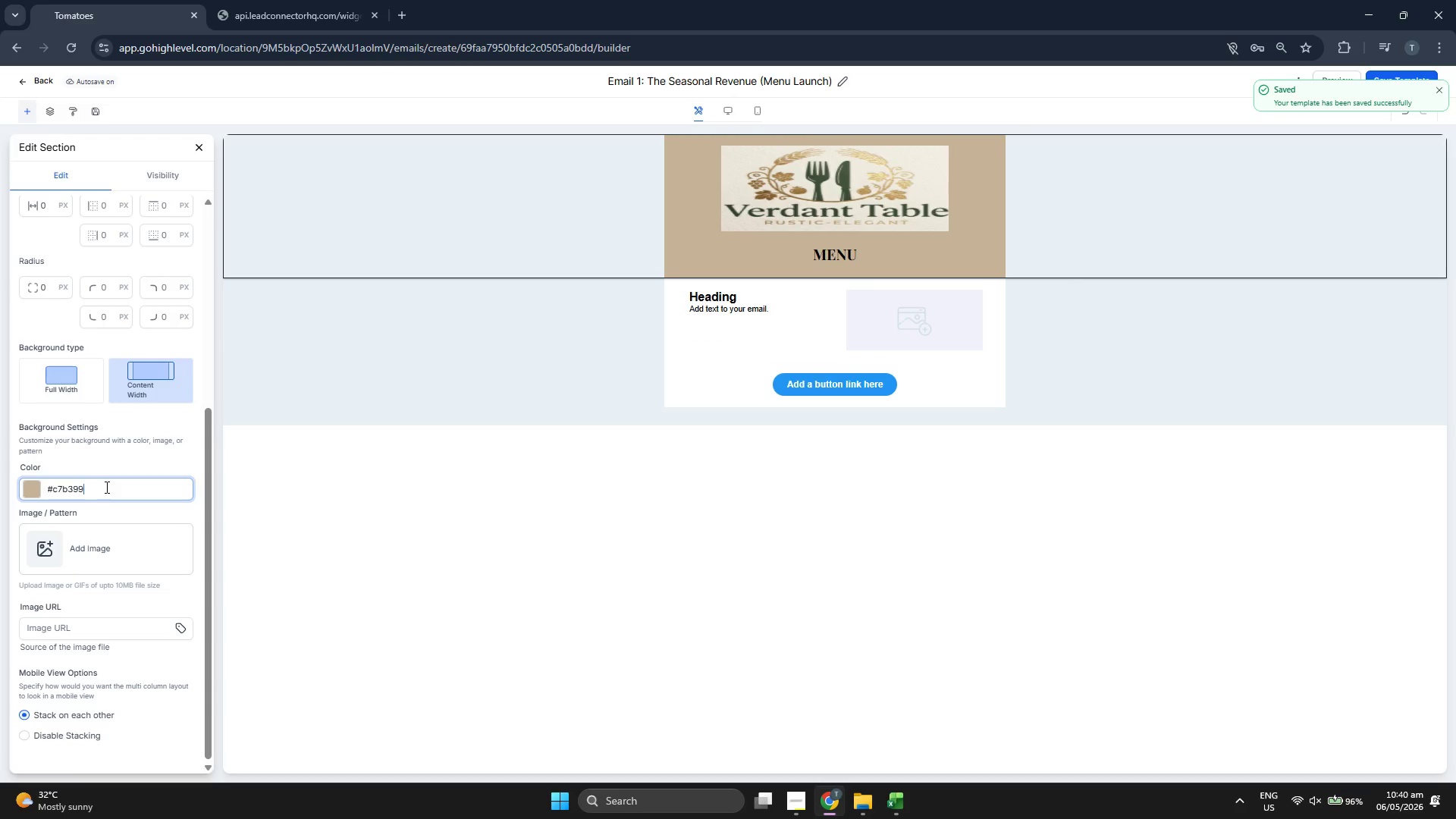 
key(Backspace)
key(Backspace)
key(Backspace)
key(Backspace)
key(Backspace)
key(Backspace)
type(F9F7F2)
 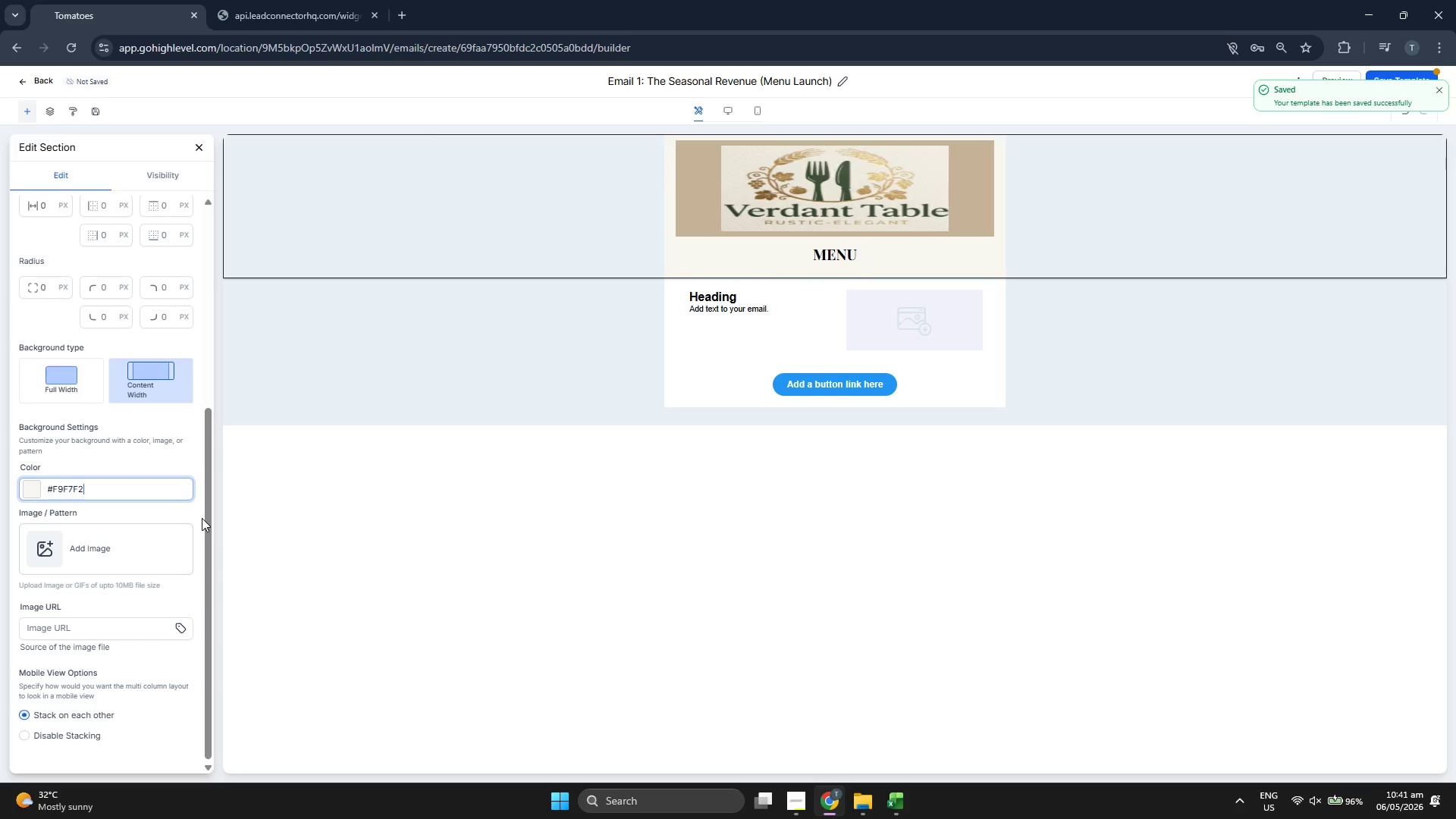 
scroll: coordinate [158, 508], scroll_direction: down, amount: 4.0
 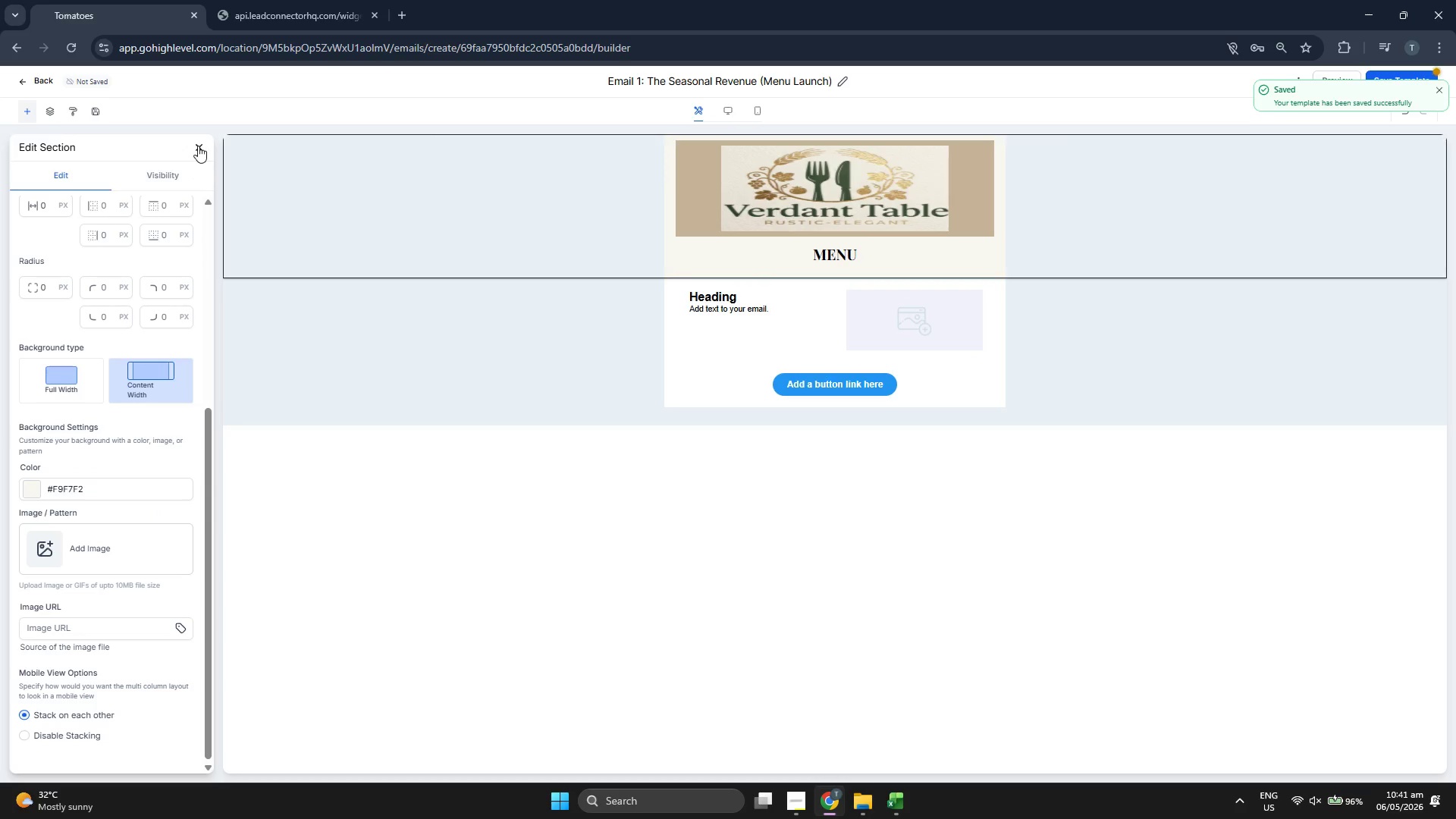 
left_click([198, 146])
 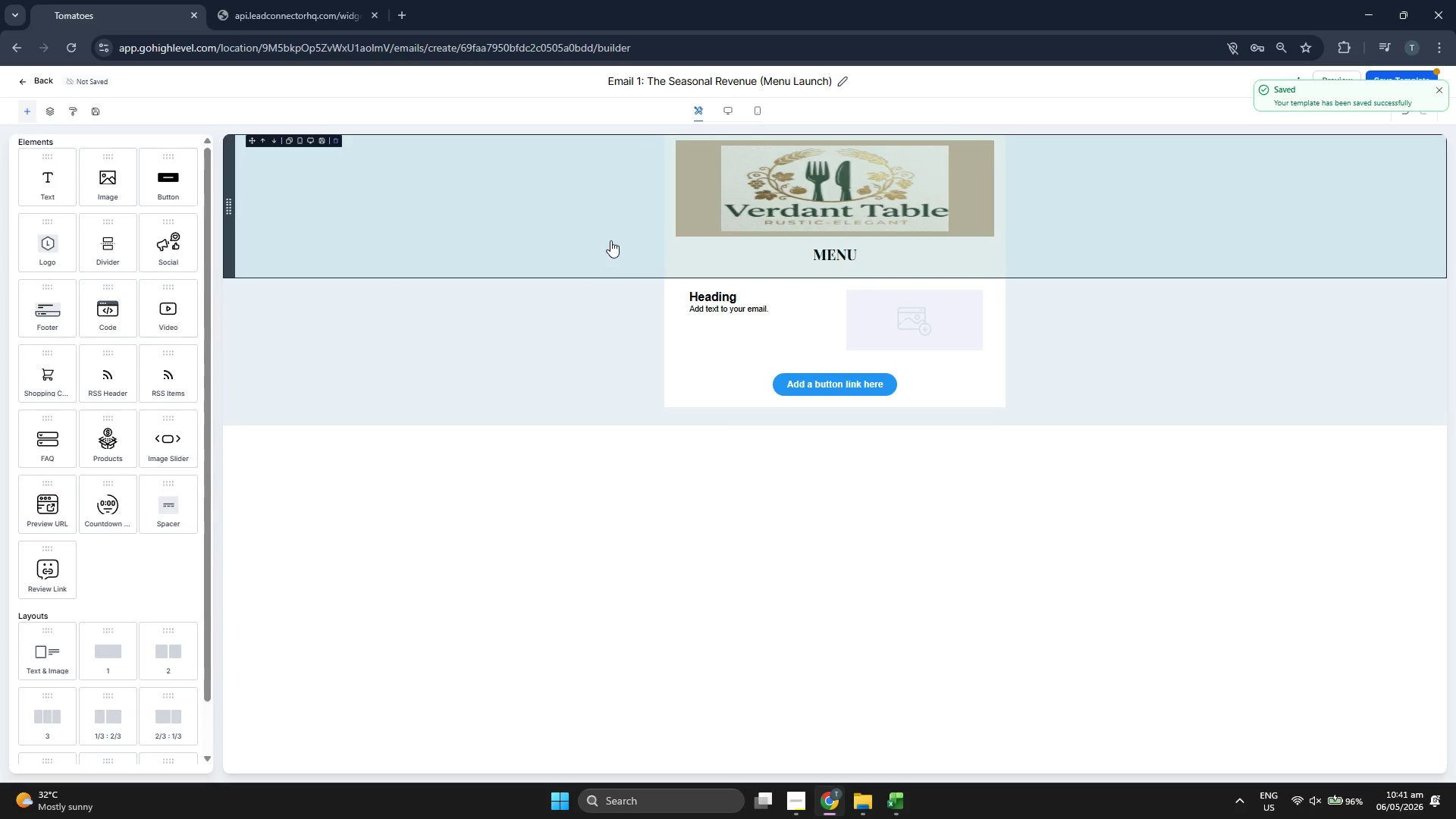 
left_click([613, 241])
 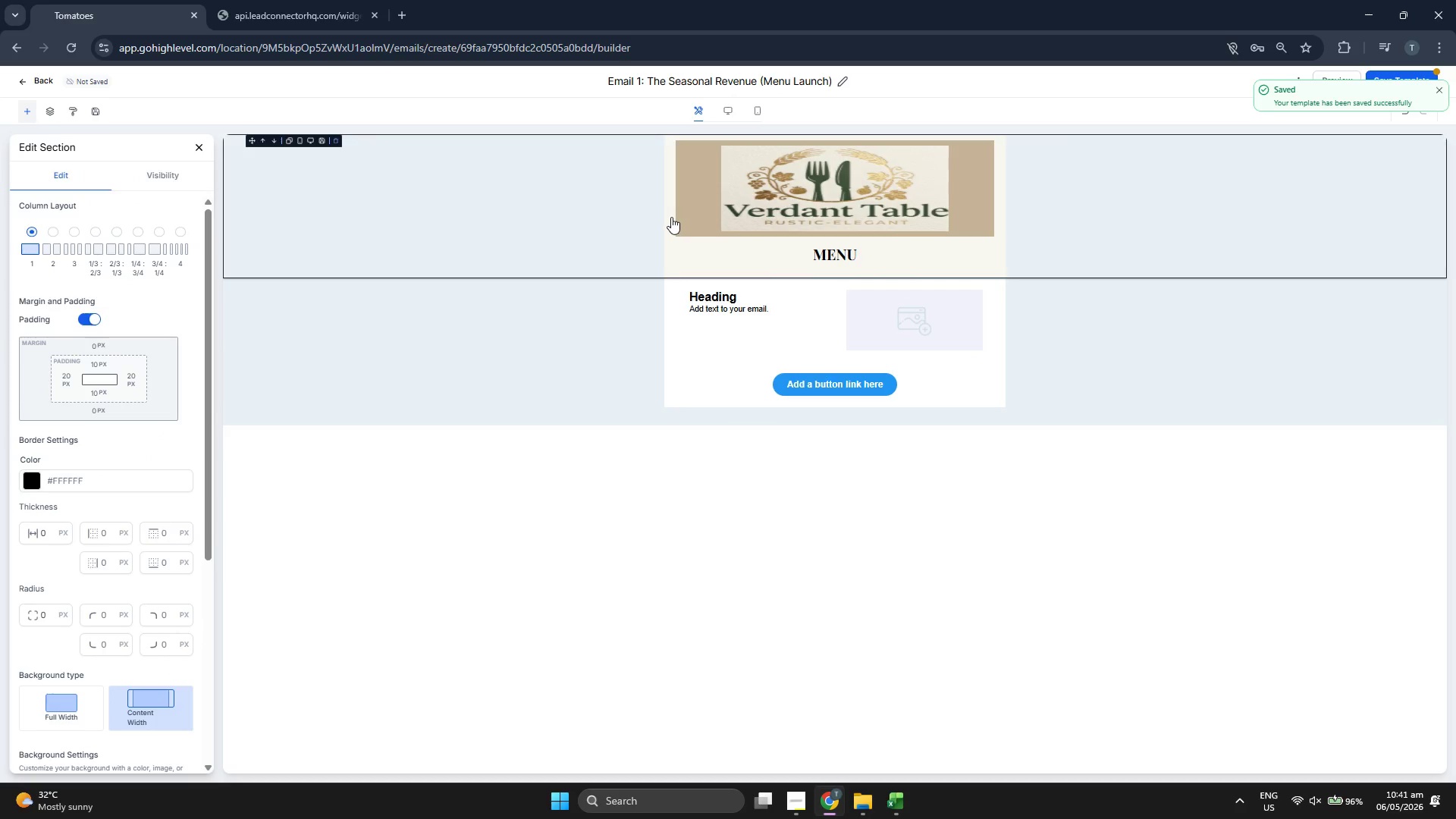 
scroll: coordinate [100, 516], scroll_direction: down, amount: 3.0
 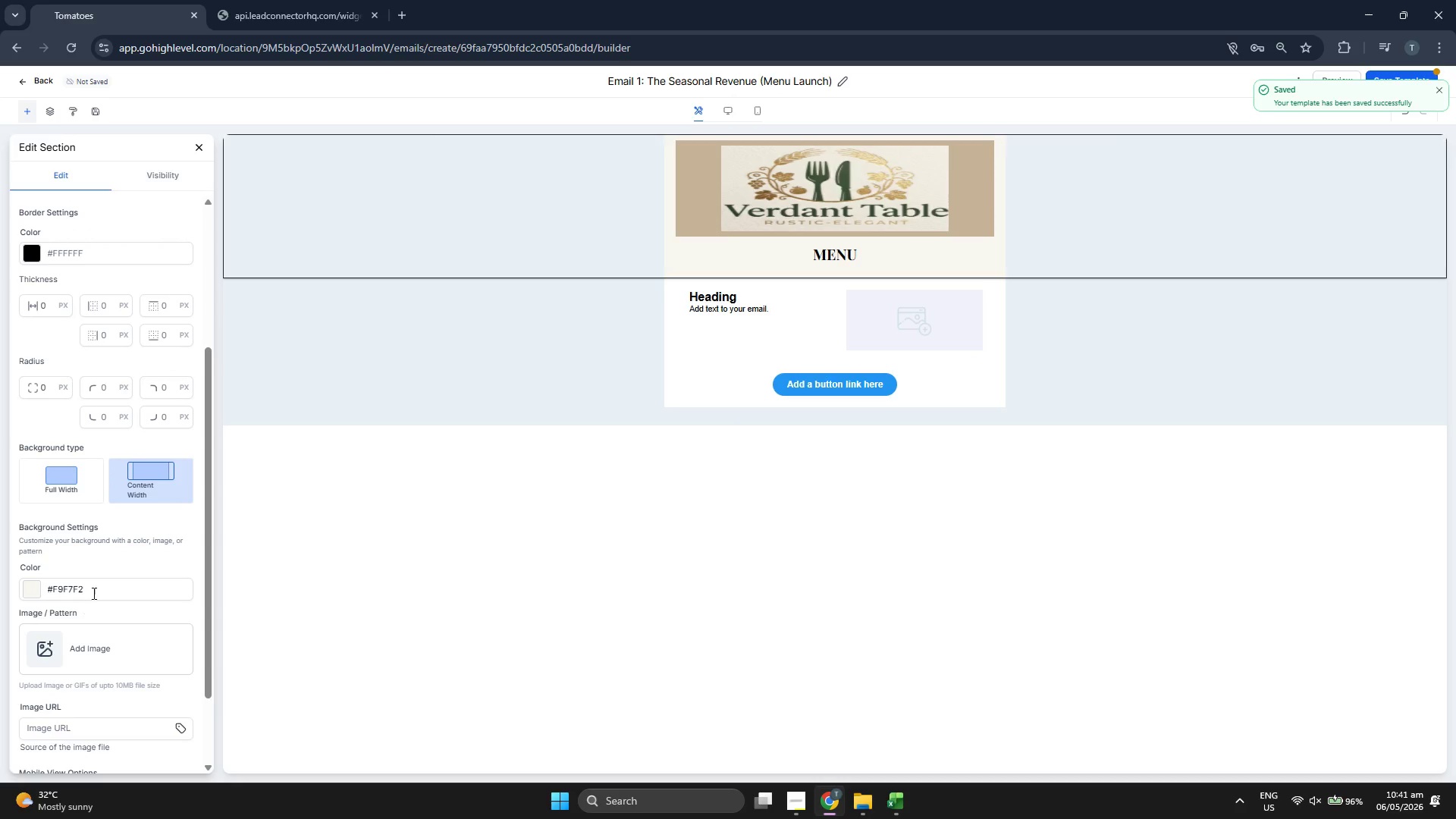 
left_click([101, 589])
 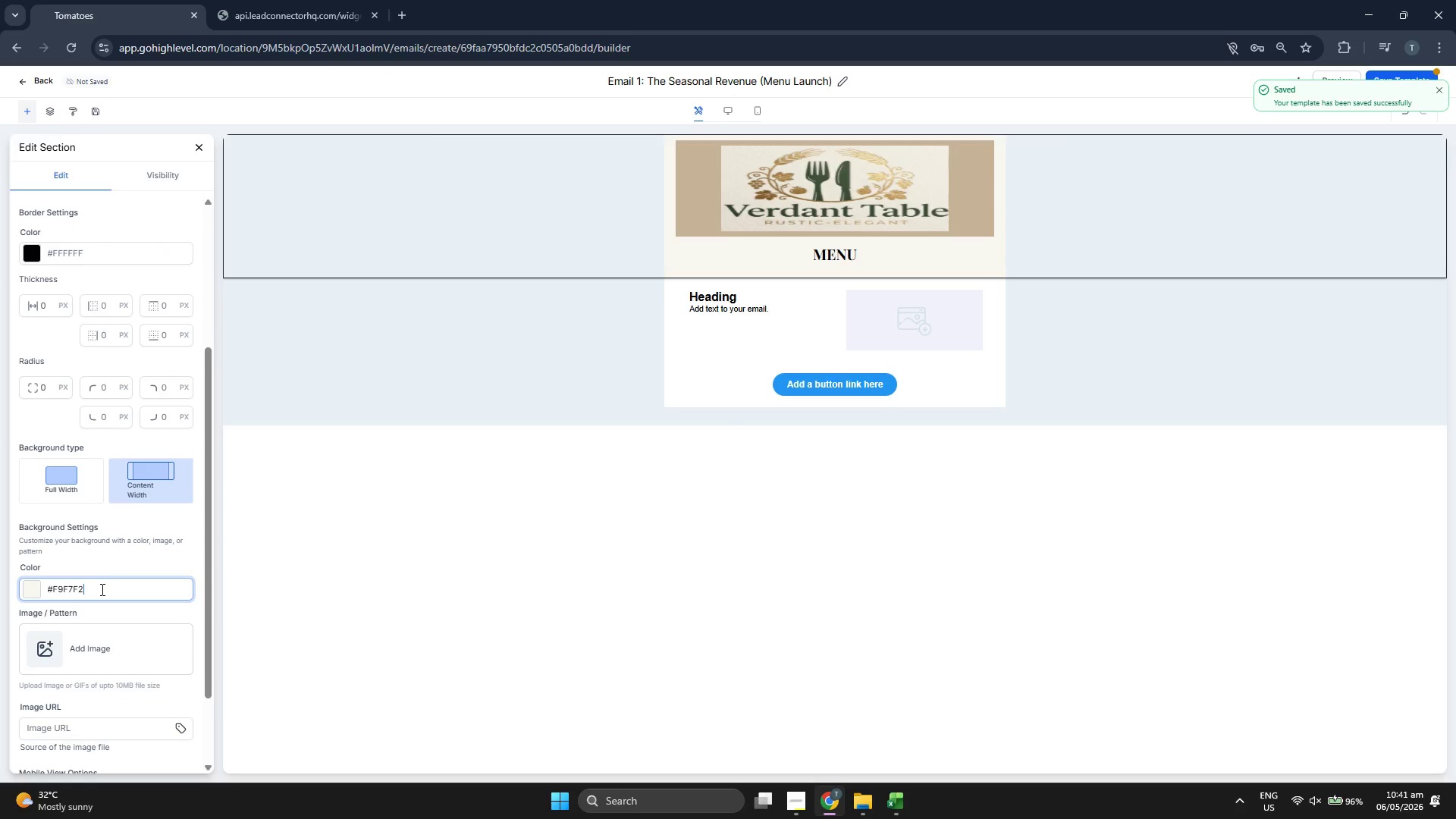 
scroll: coordinate [111, 581], scroll_direction: down, amount: 5.0
 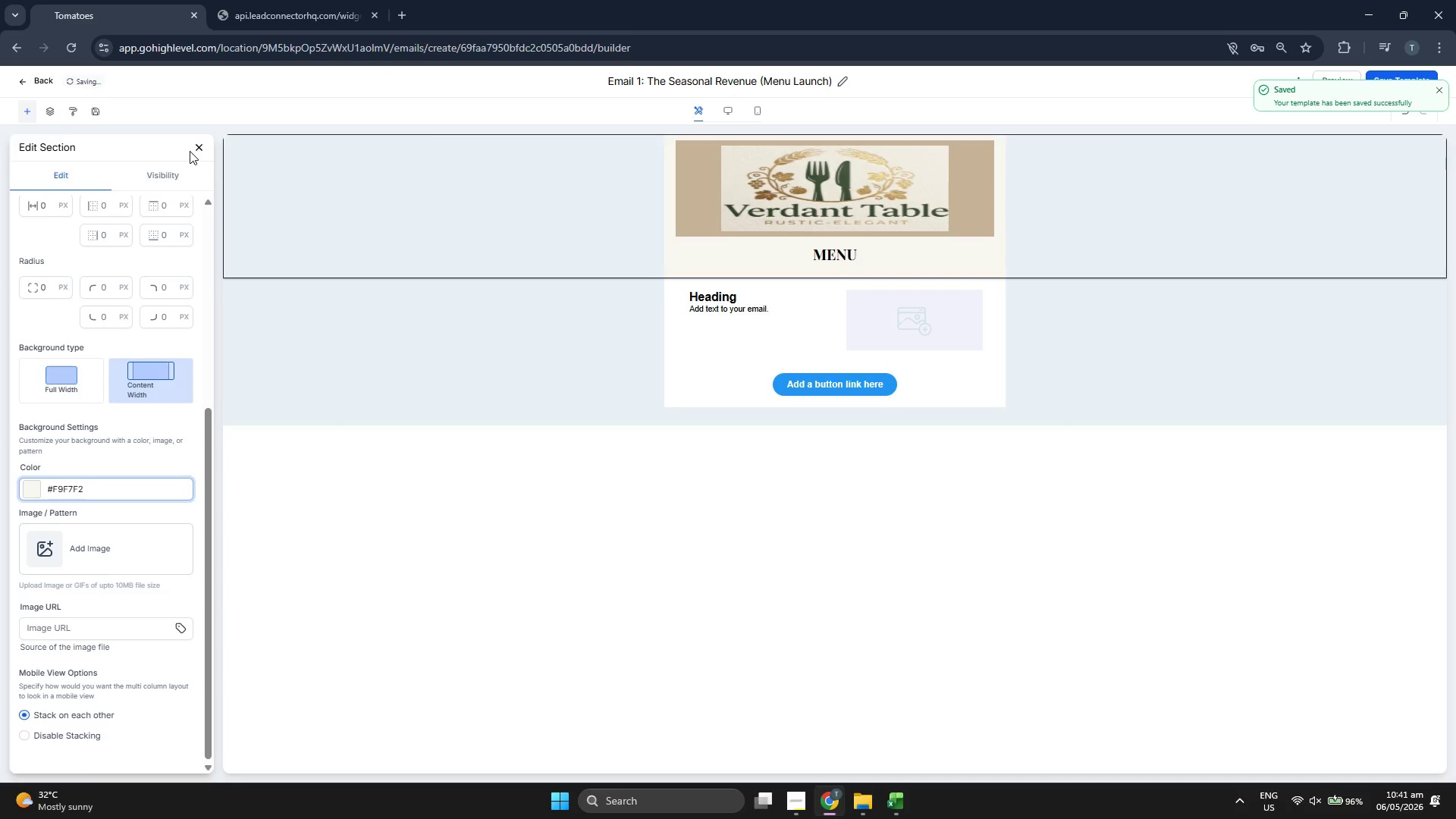 
left_click([729, 199])
 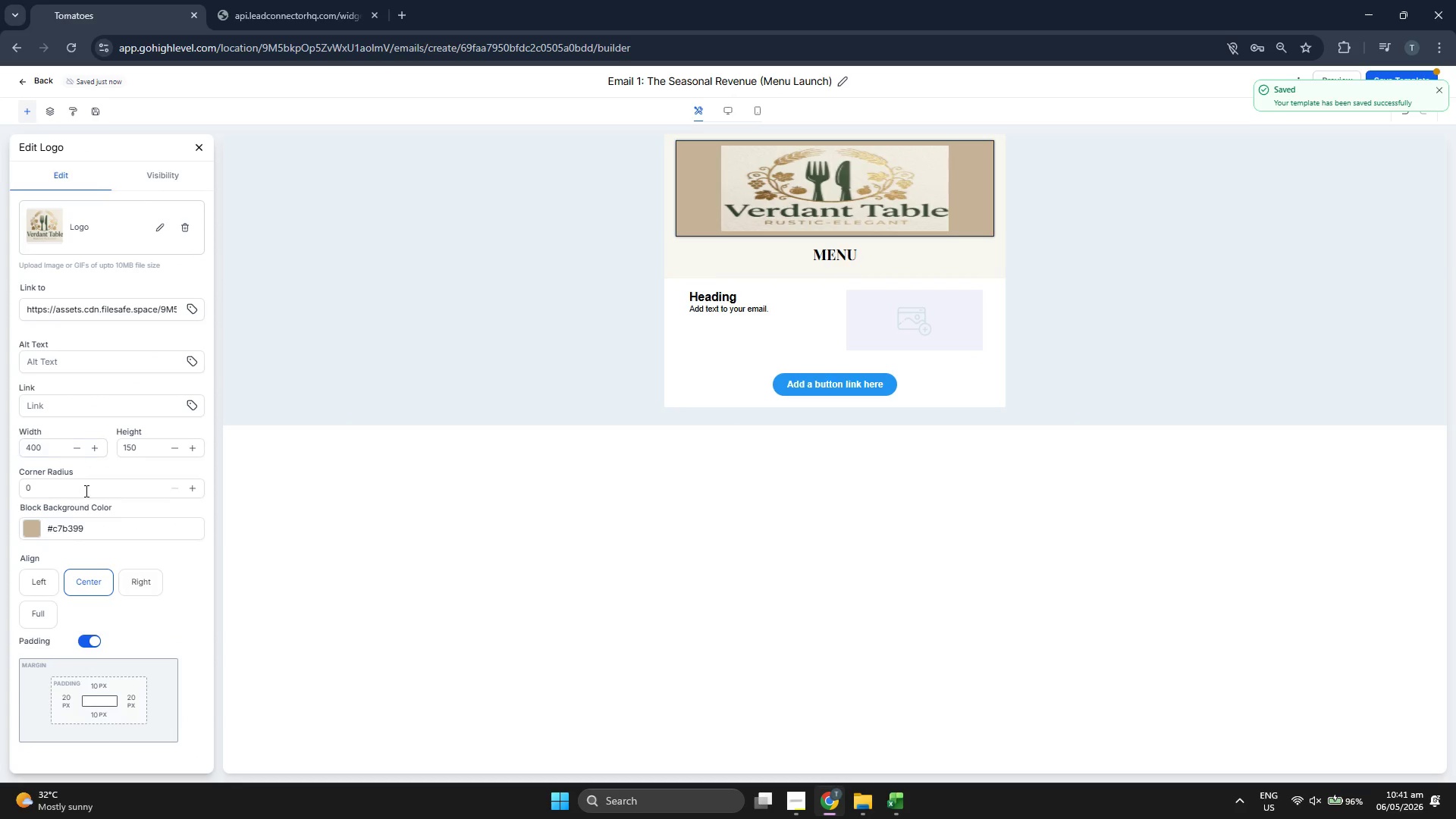 
double_click([102, 526])
 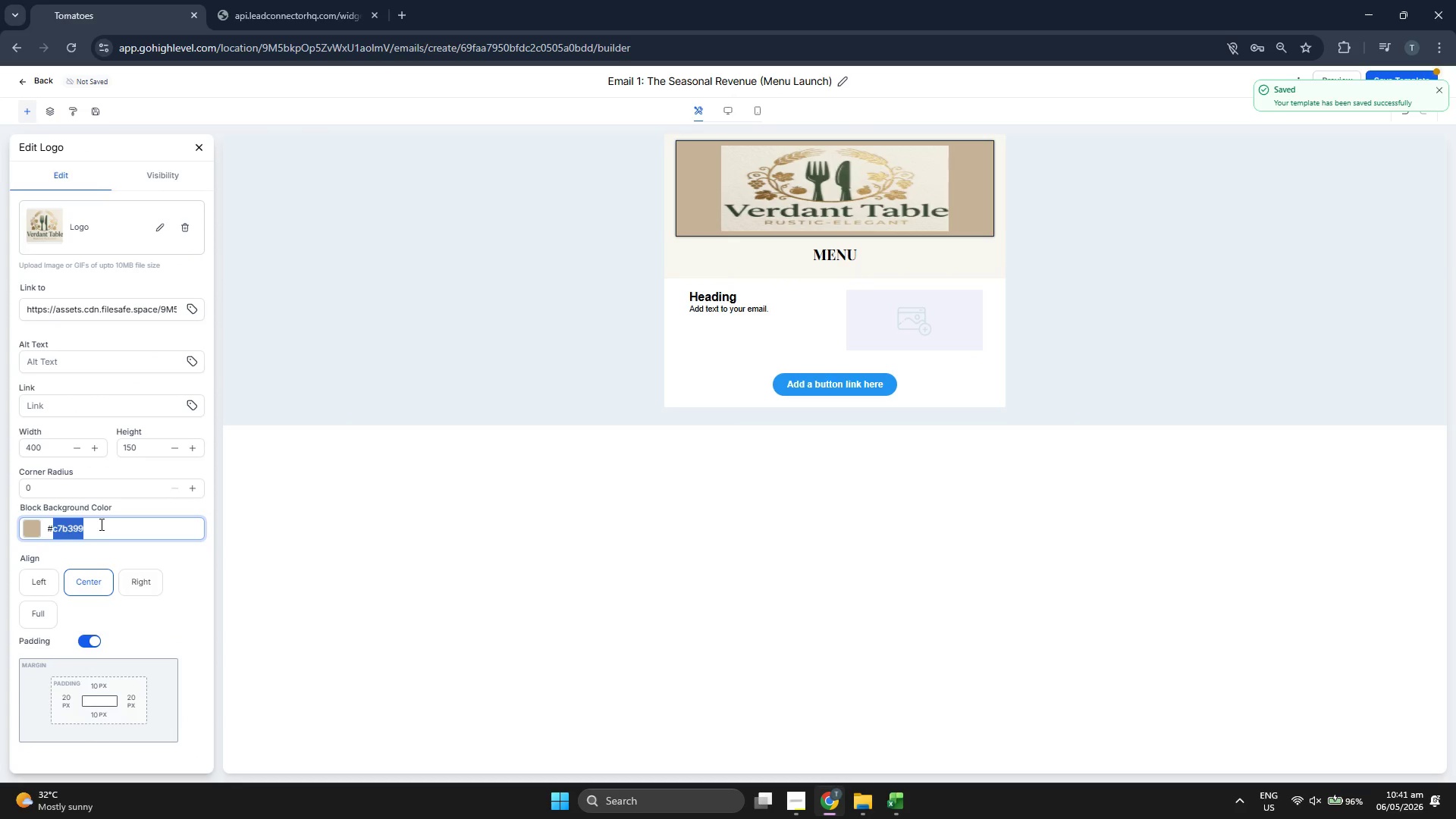 
type(F9F7F2)
 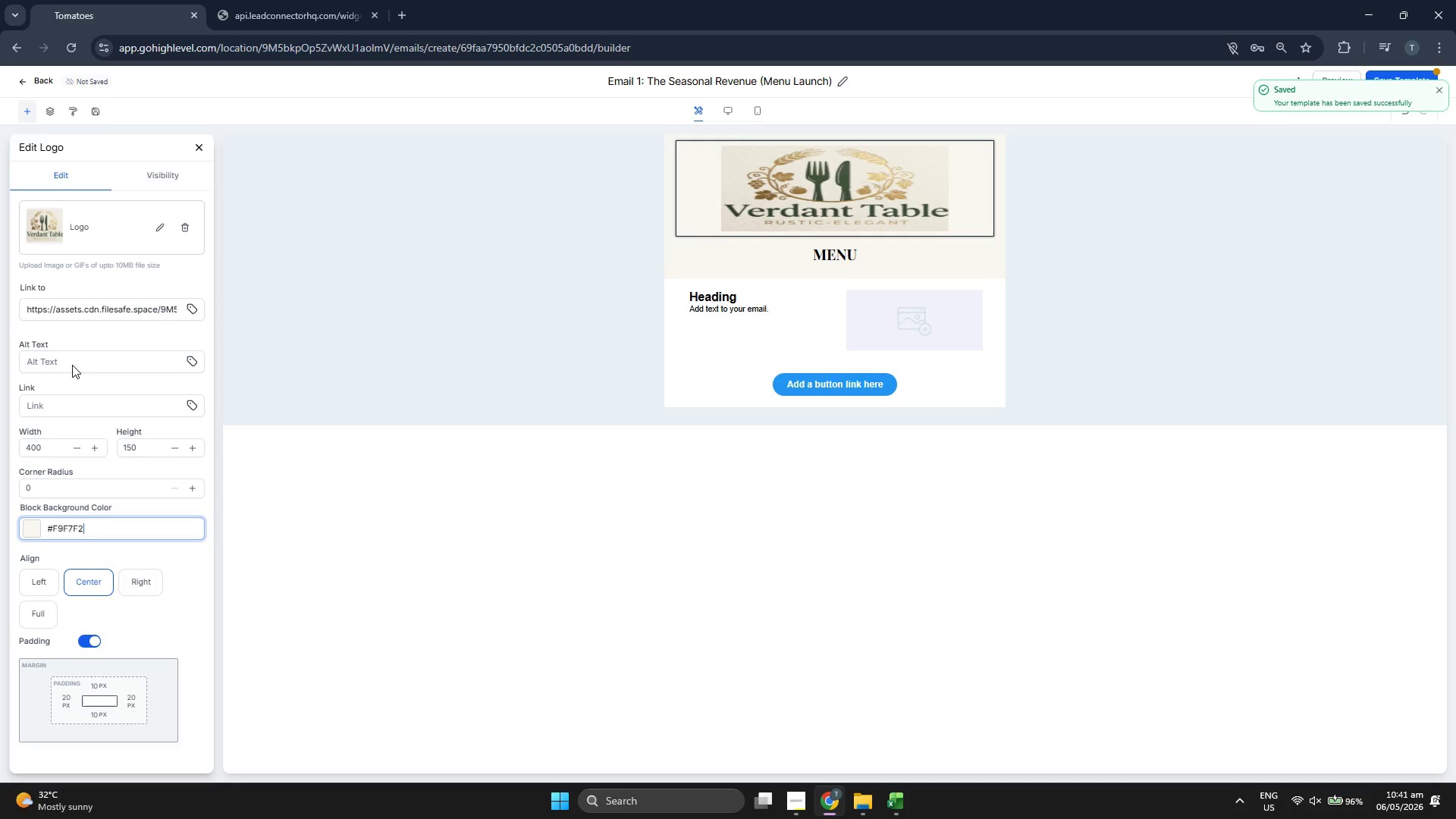 
left_click([203, 142])
 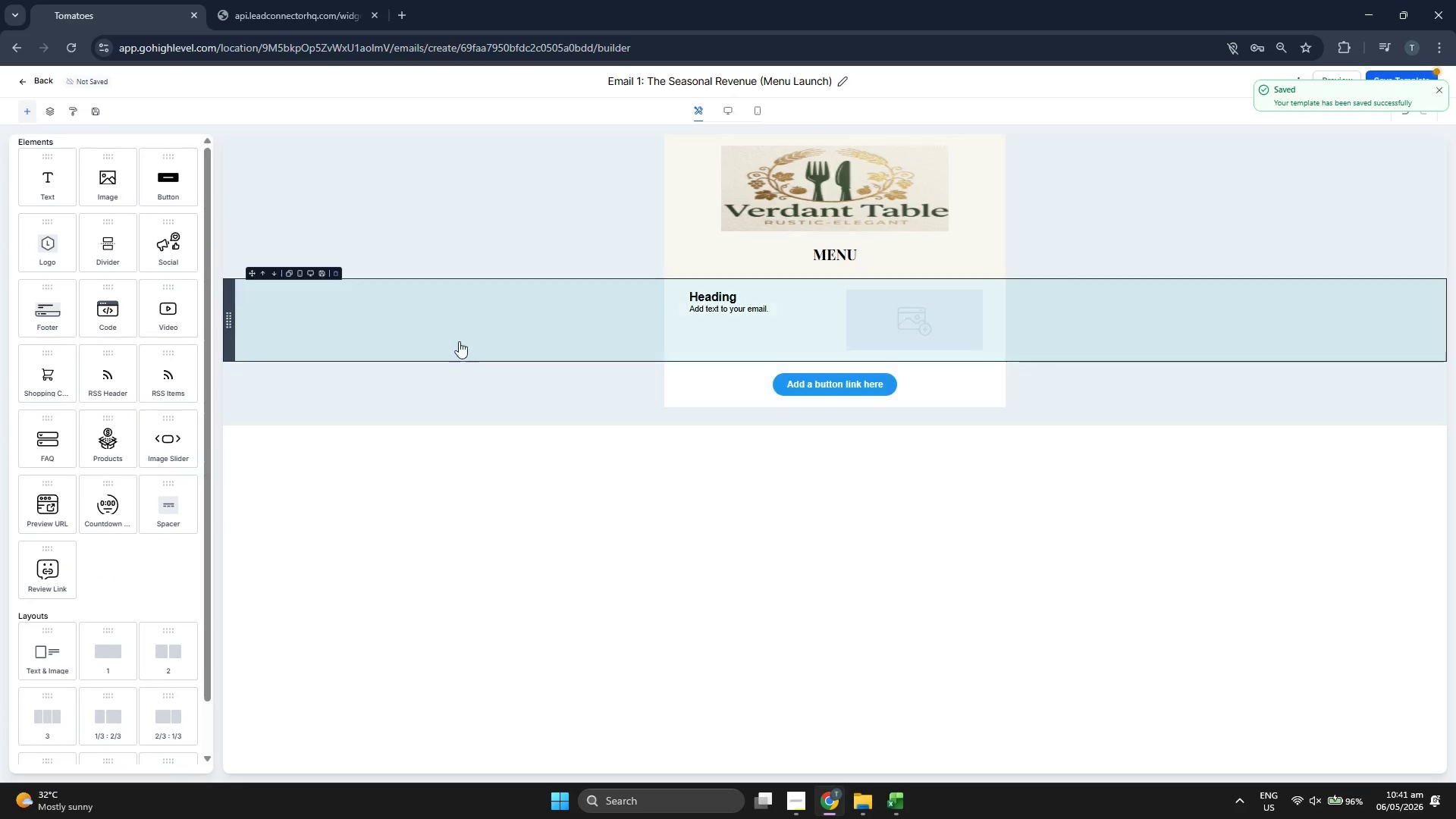 
left_click([461, 340])
 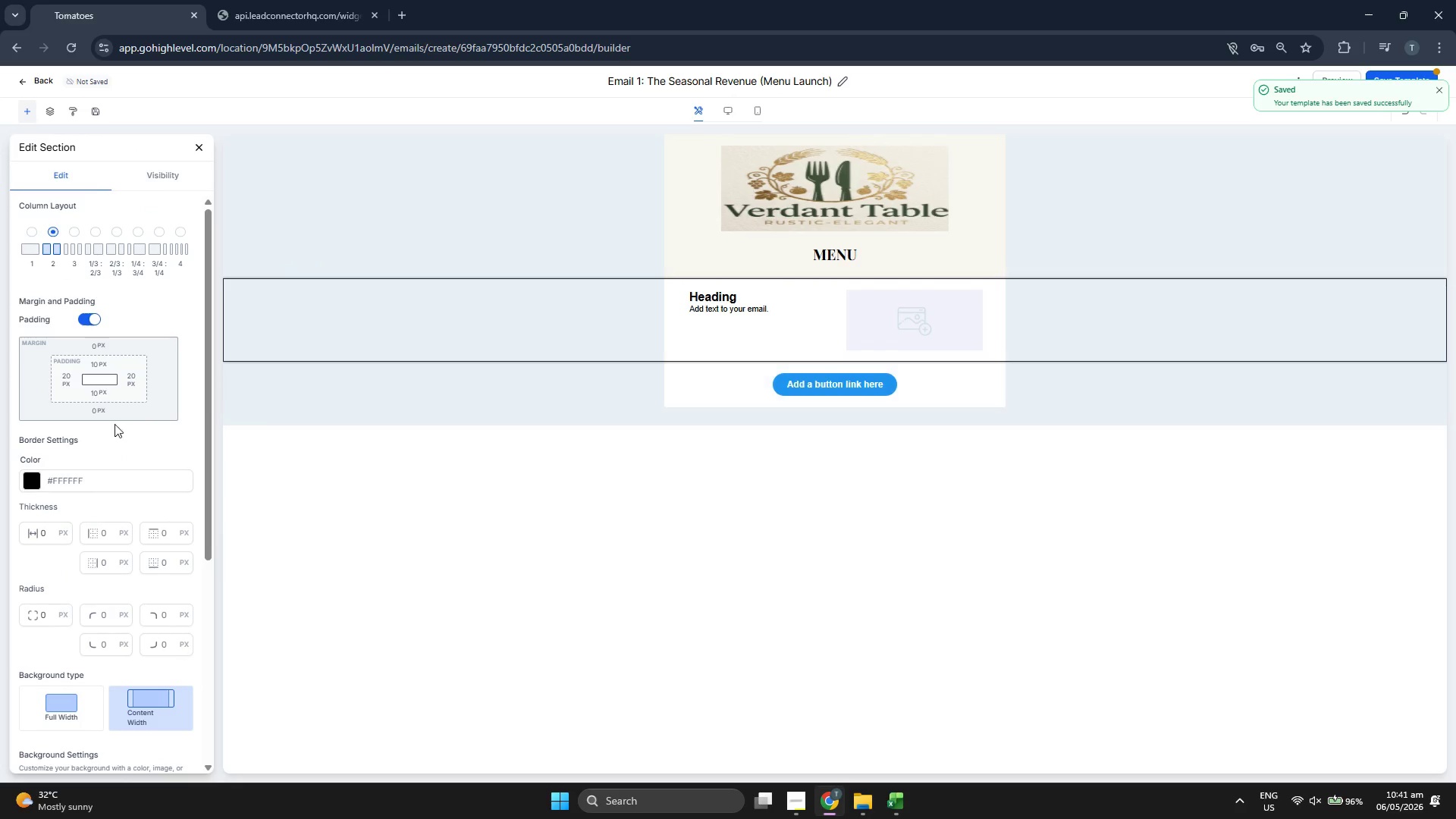 
scroll: coordinate [161, 560], scroll_direction: down, amount: 6.0
 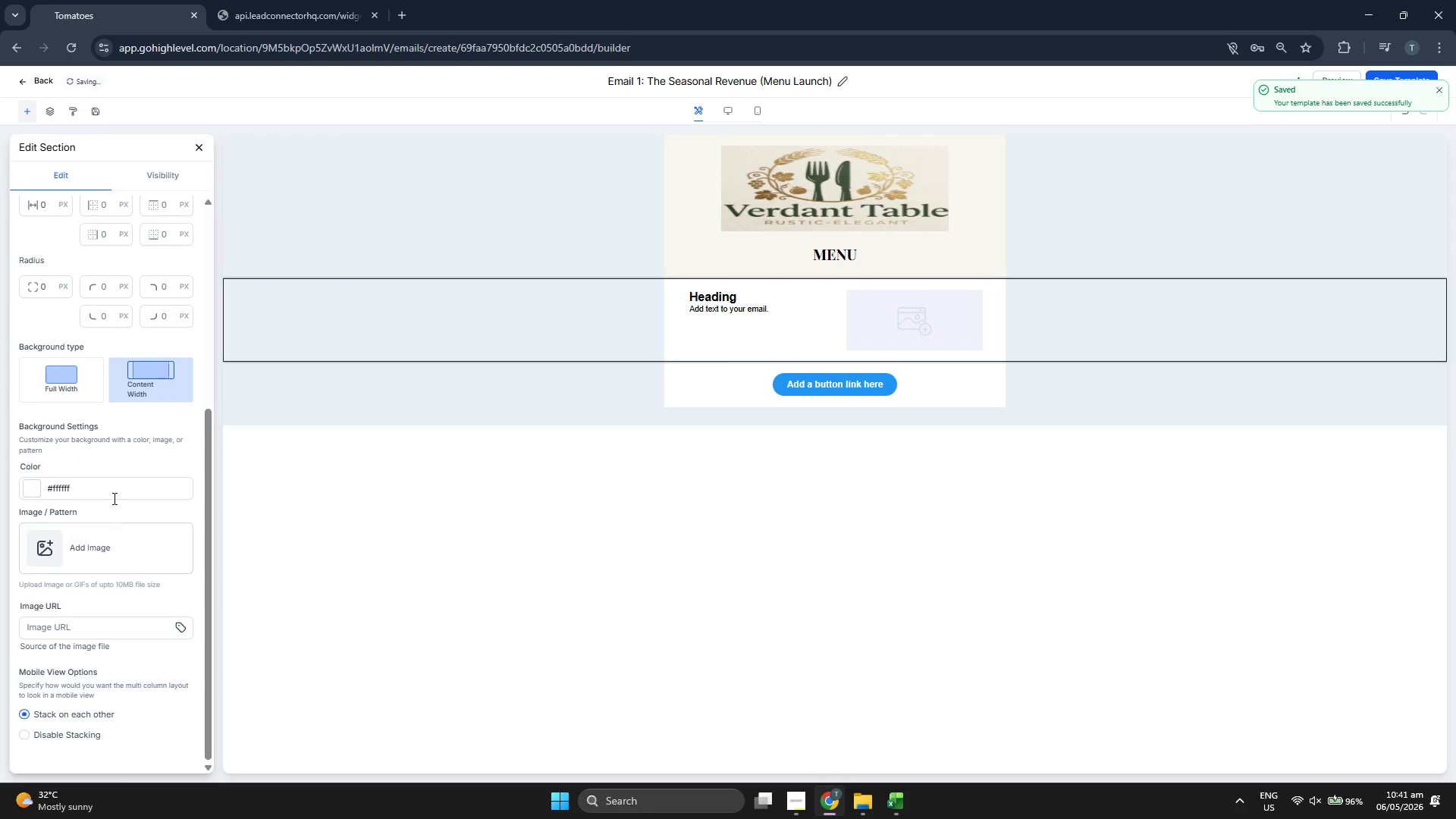 
left_click([115, 492])
 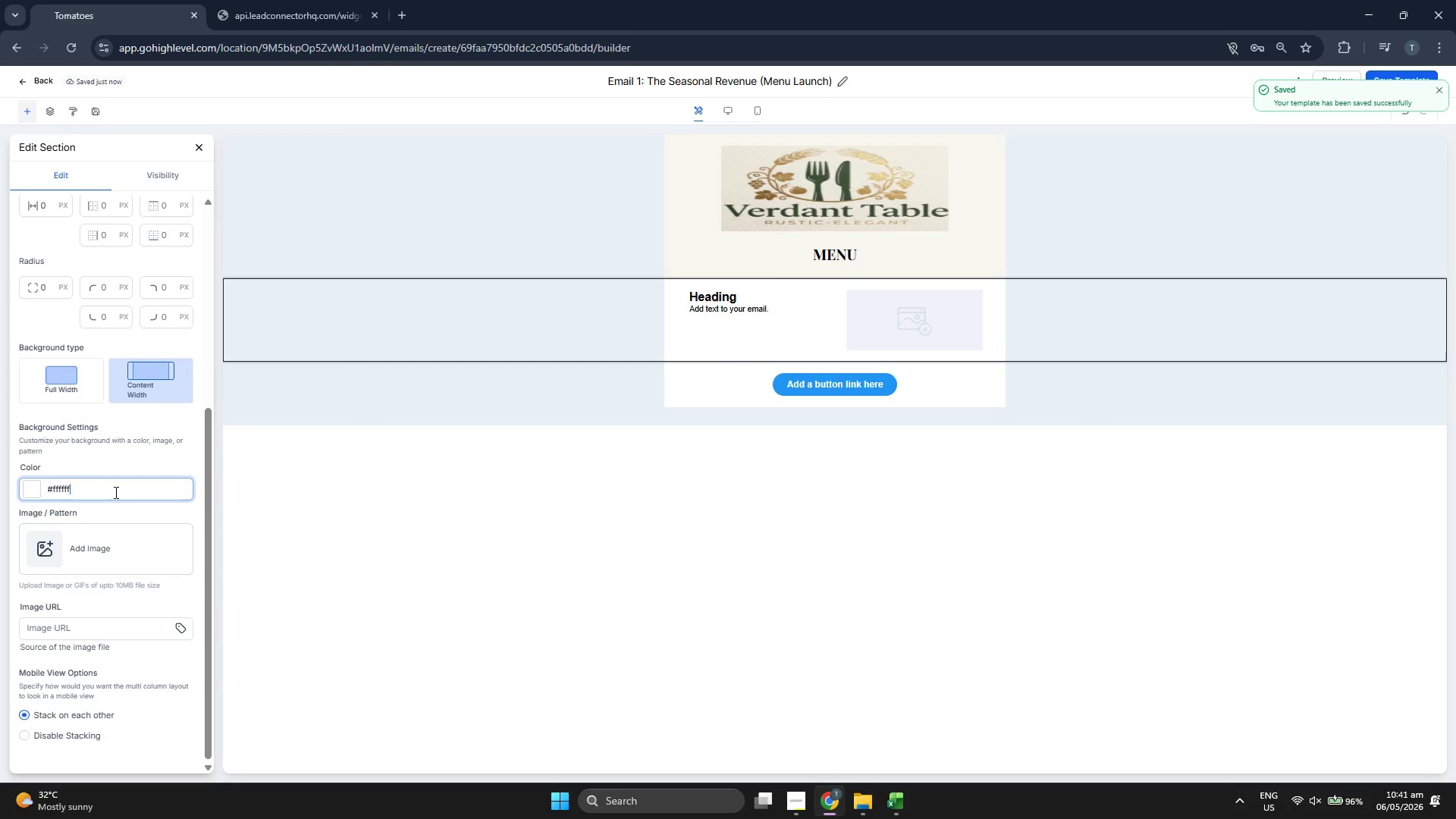 
key(Backspace)
key(Backspace)
key(Backspace)
key(Backspace)
key(Backspace)
key(Backspace)
type(F9F7F2)
 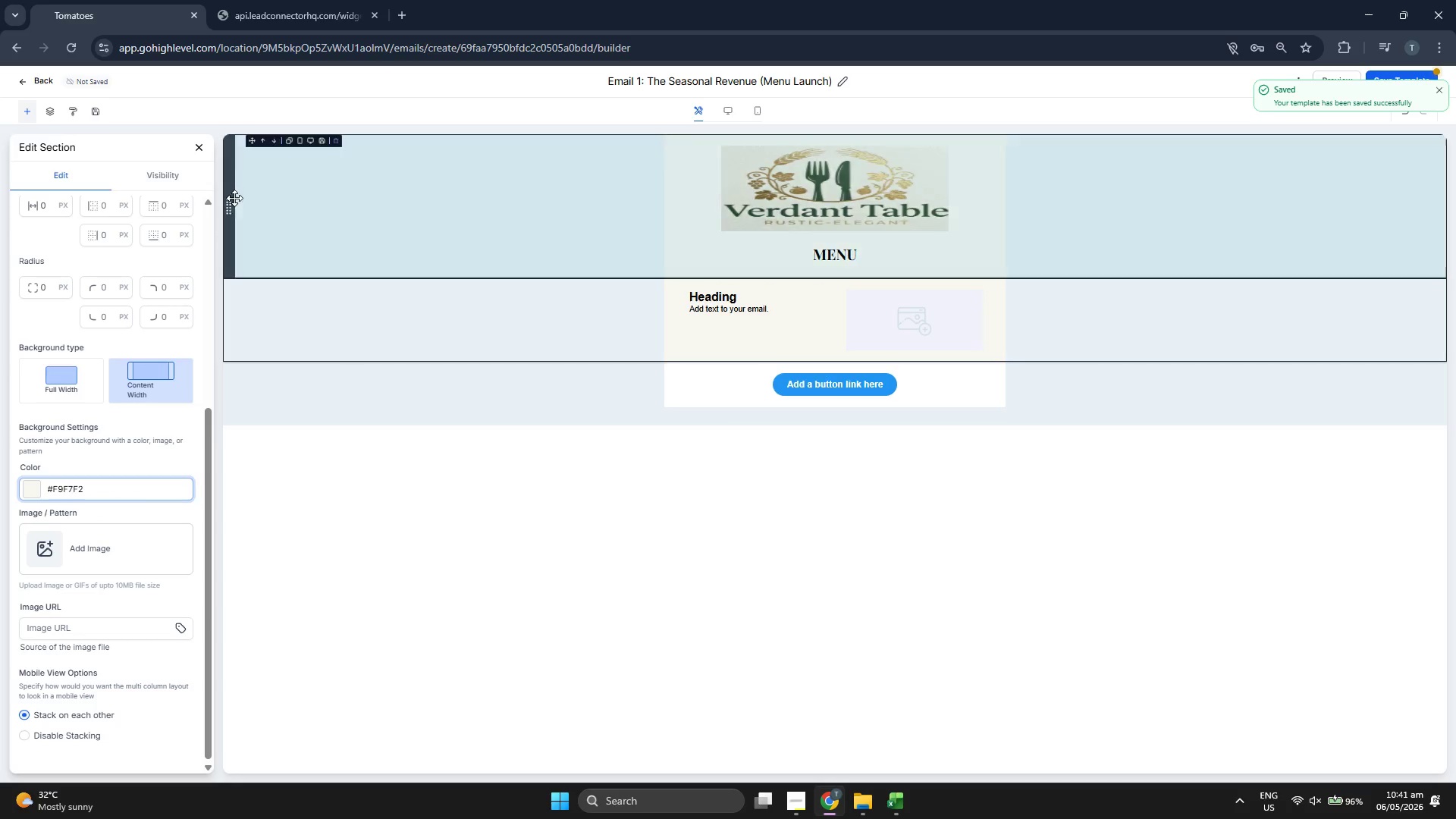 
left_click([192, 143])
 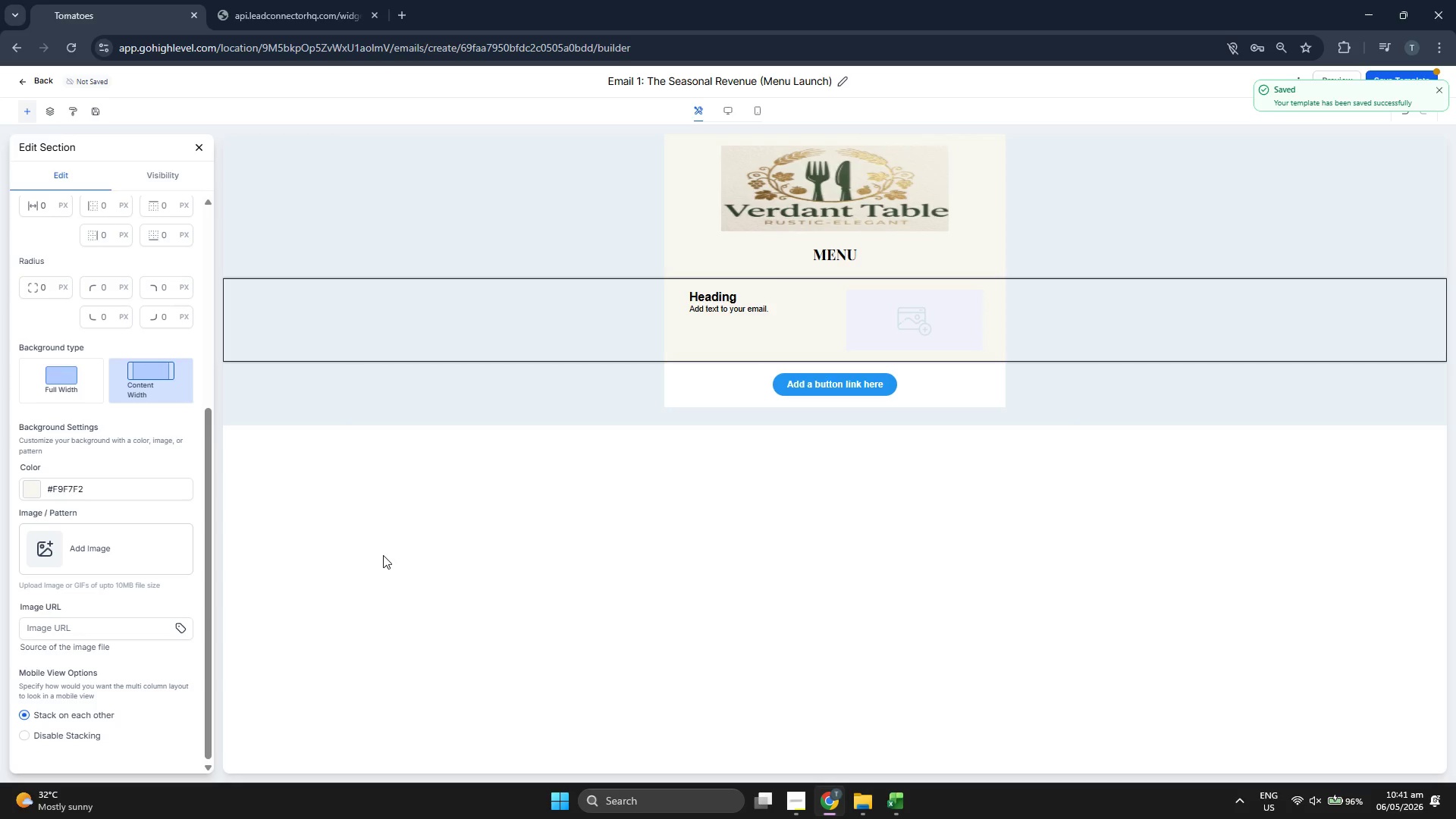 
wait(5.27)
 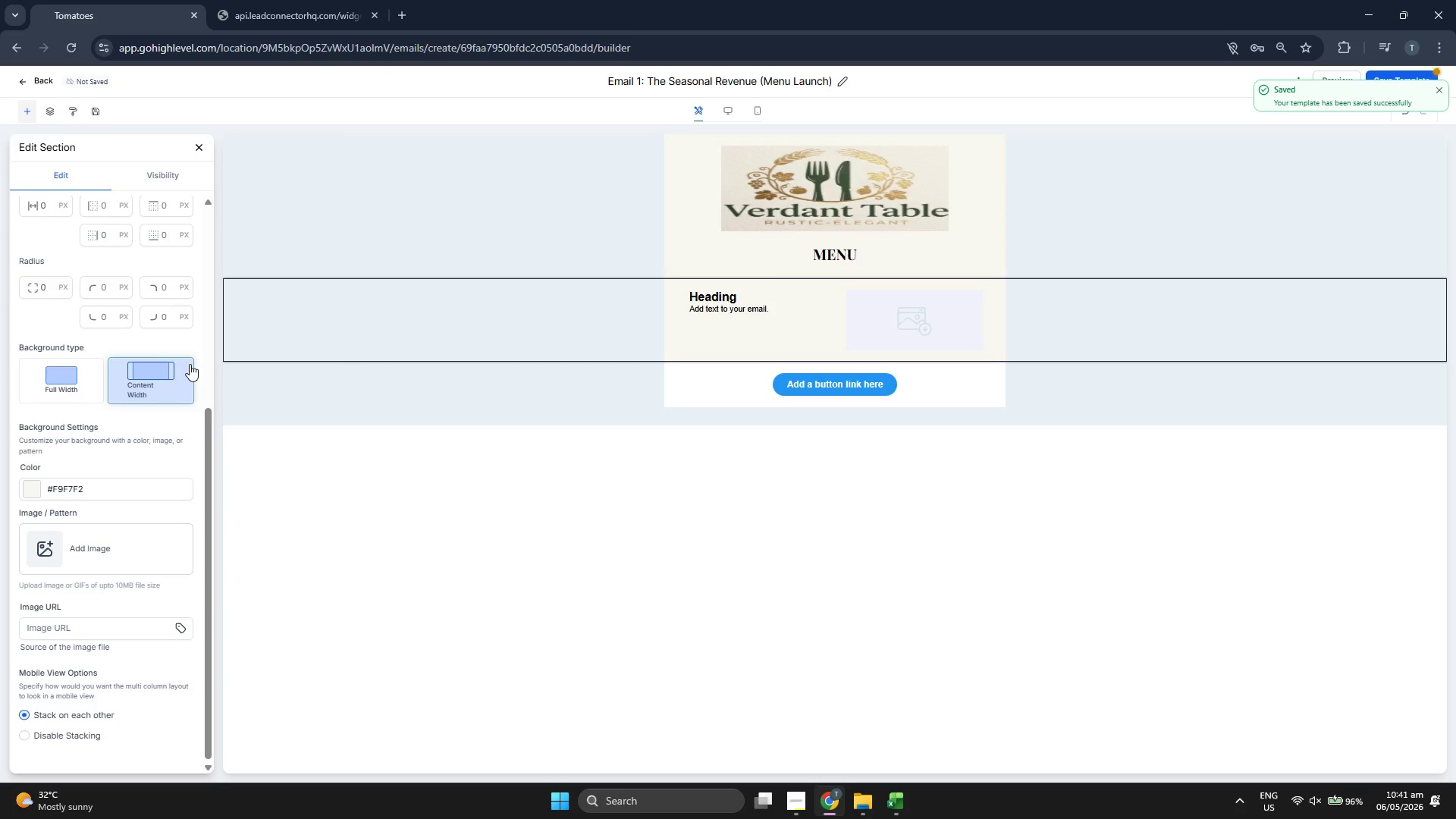 
left_click([814, 393])
 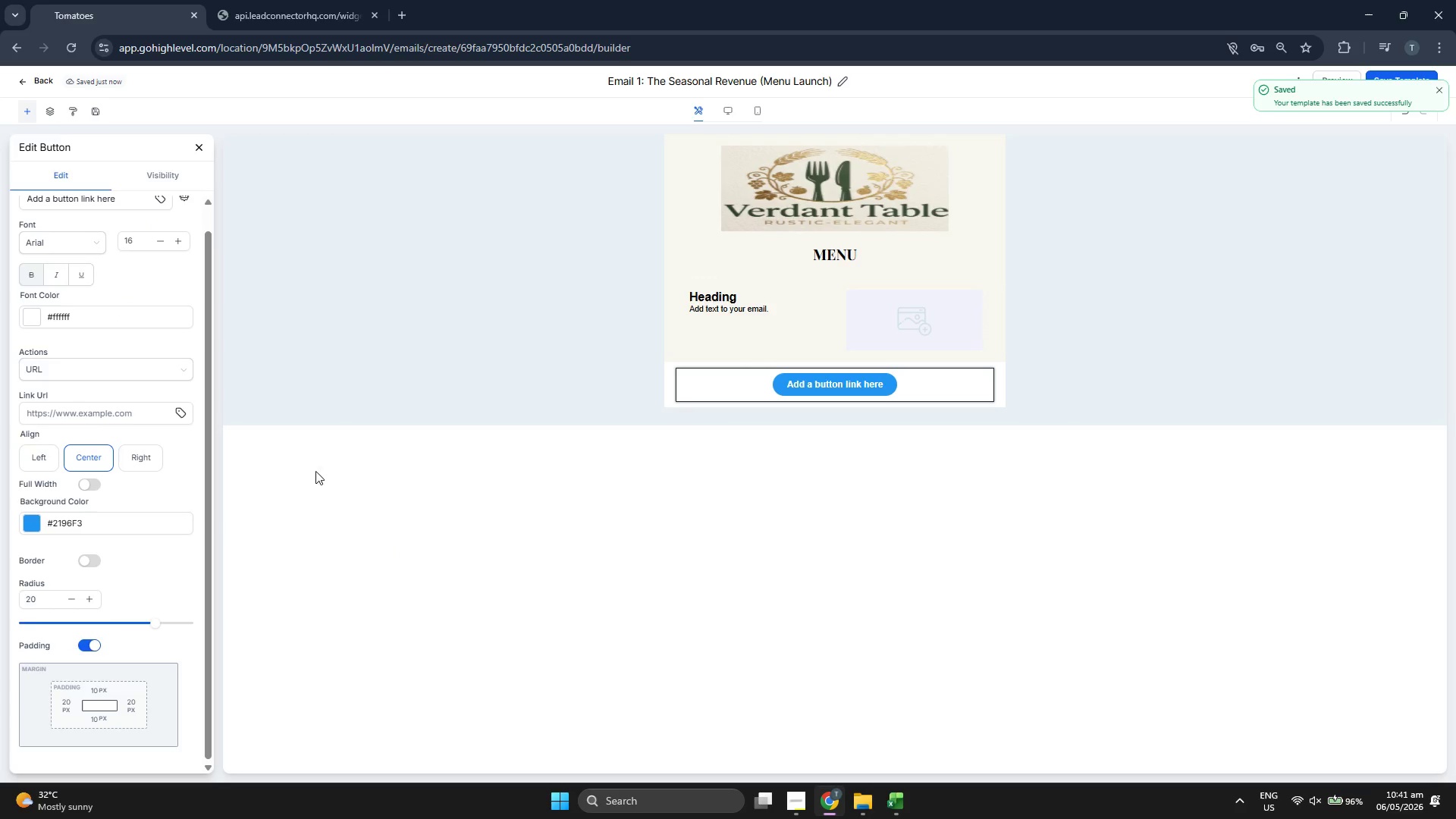 
scroll: coordinate [122, 511], scroll_direction: down, amount: 4.0
 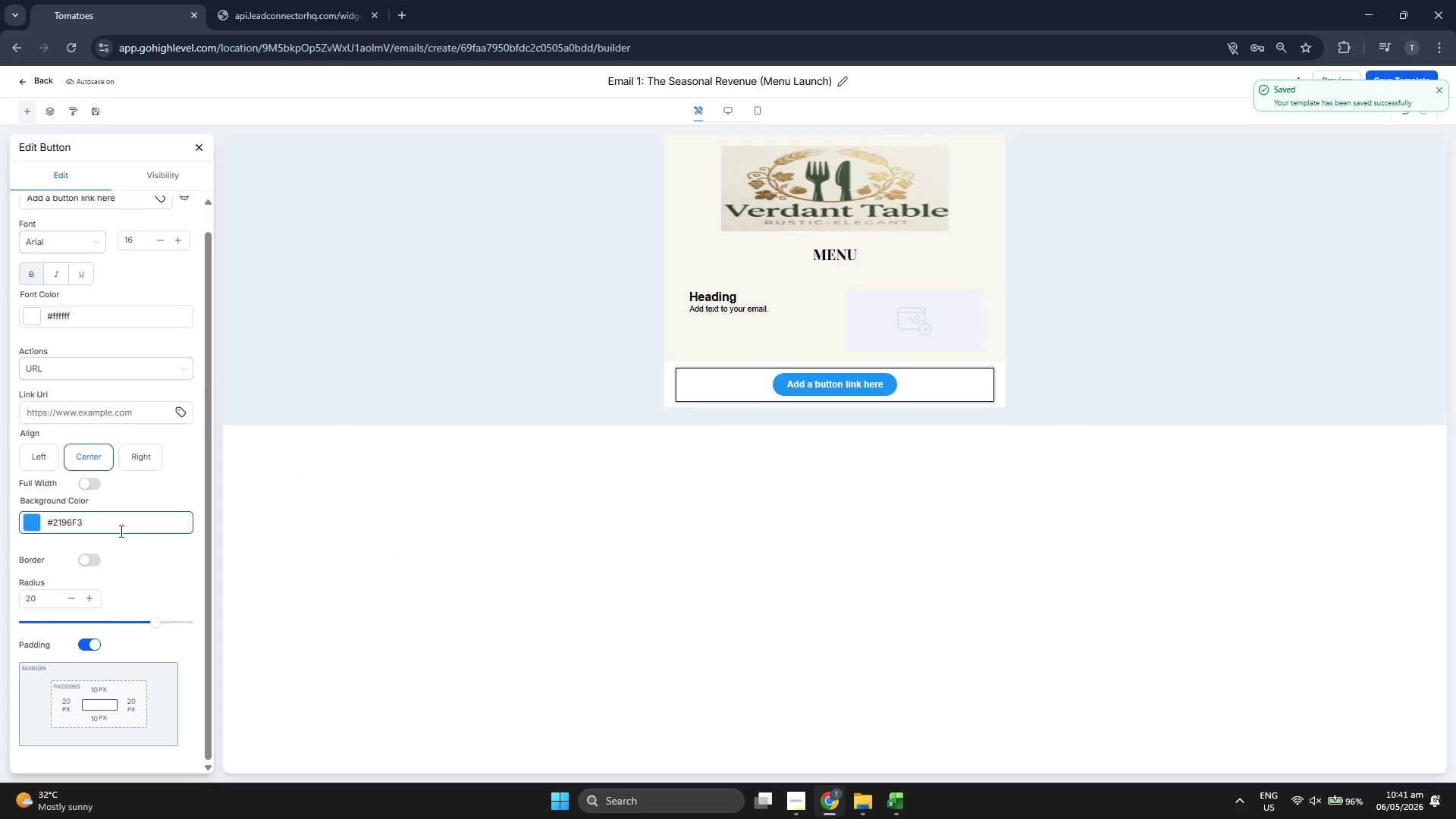 
left_click([118, 526])
 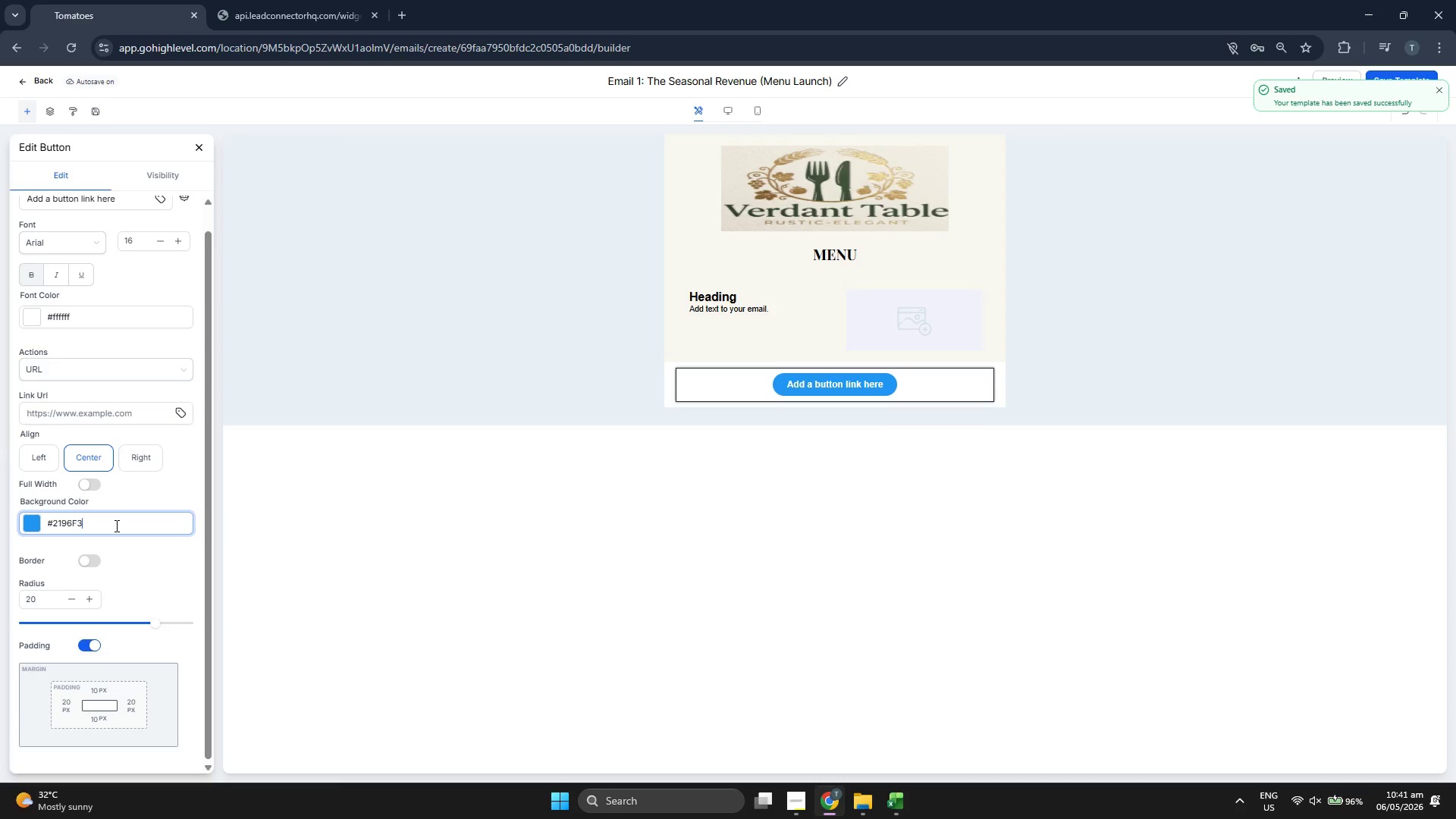 
key(Backspace)
key(Backspace)
key(Backspace)
key(Backspace)
key(Backspace)
key(Backspace)
type(2D4033)
 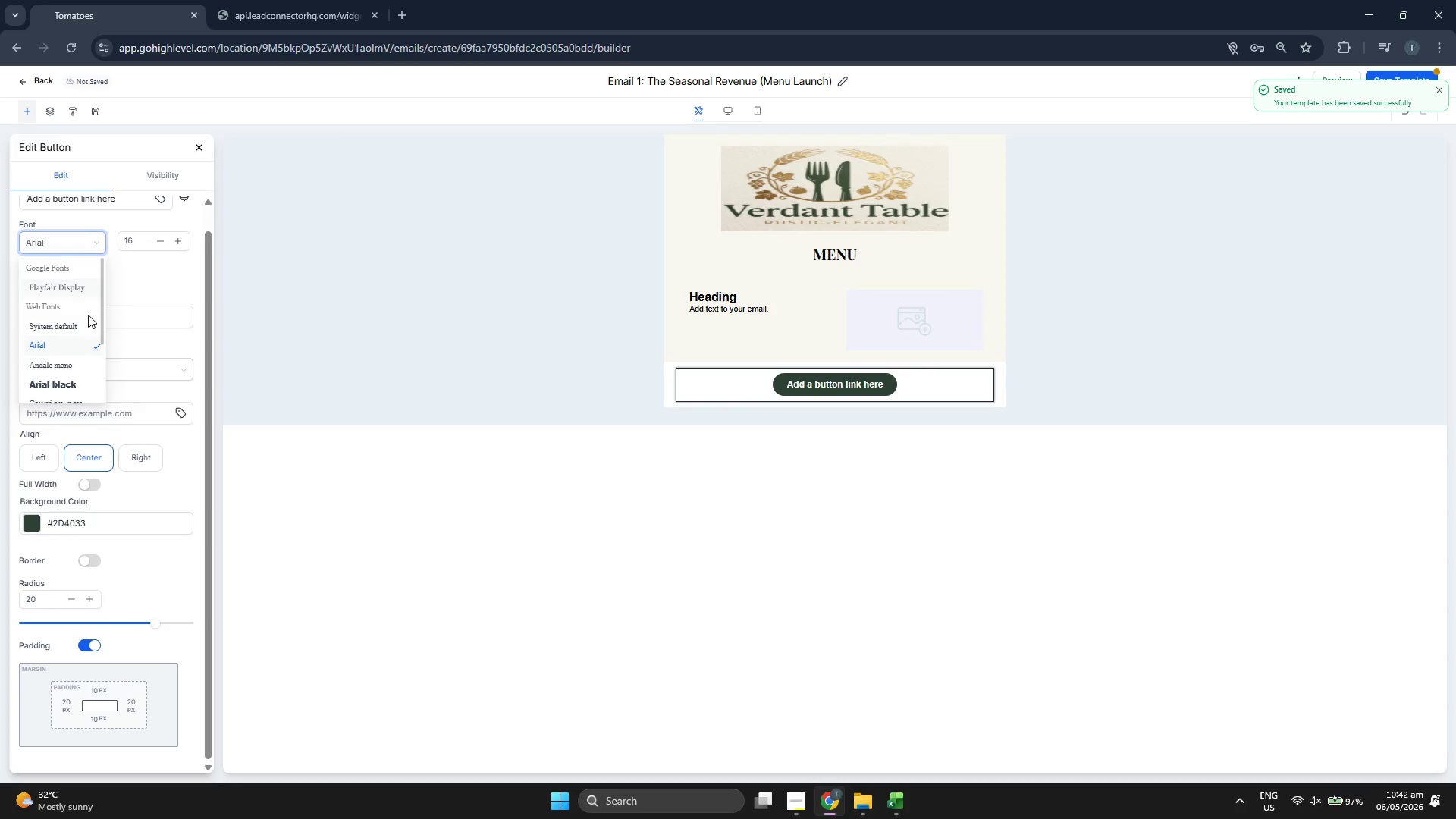 
left_click([75, 292])
 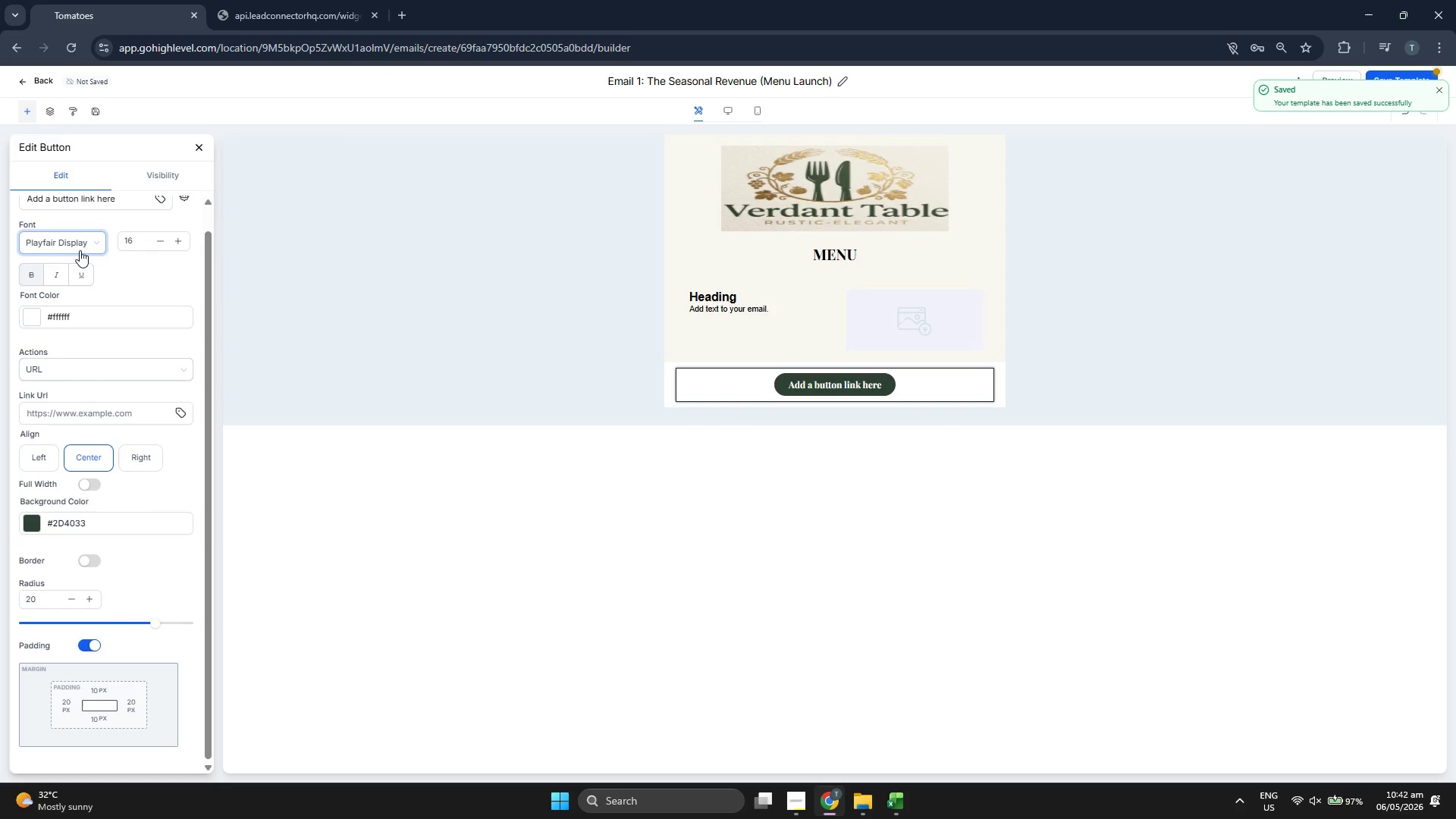 
left_click([79, 234])
 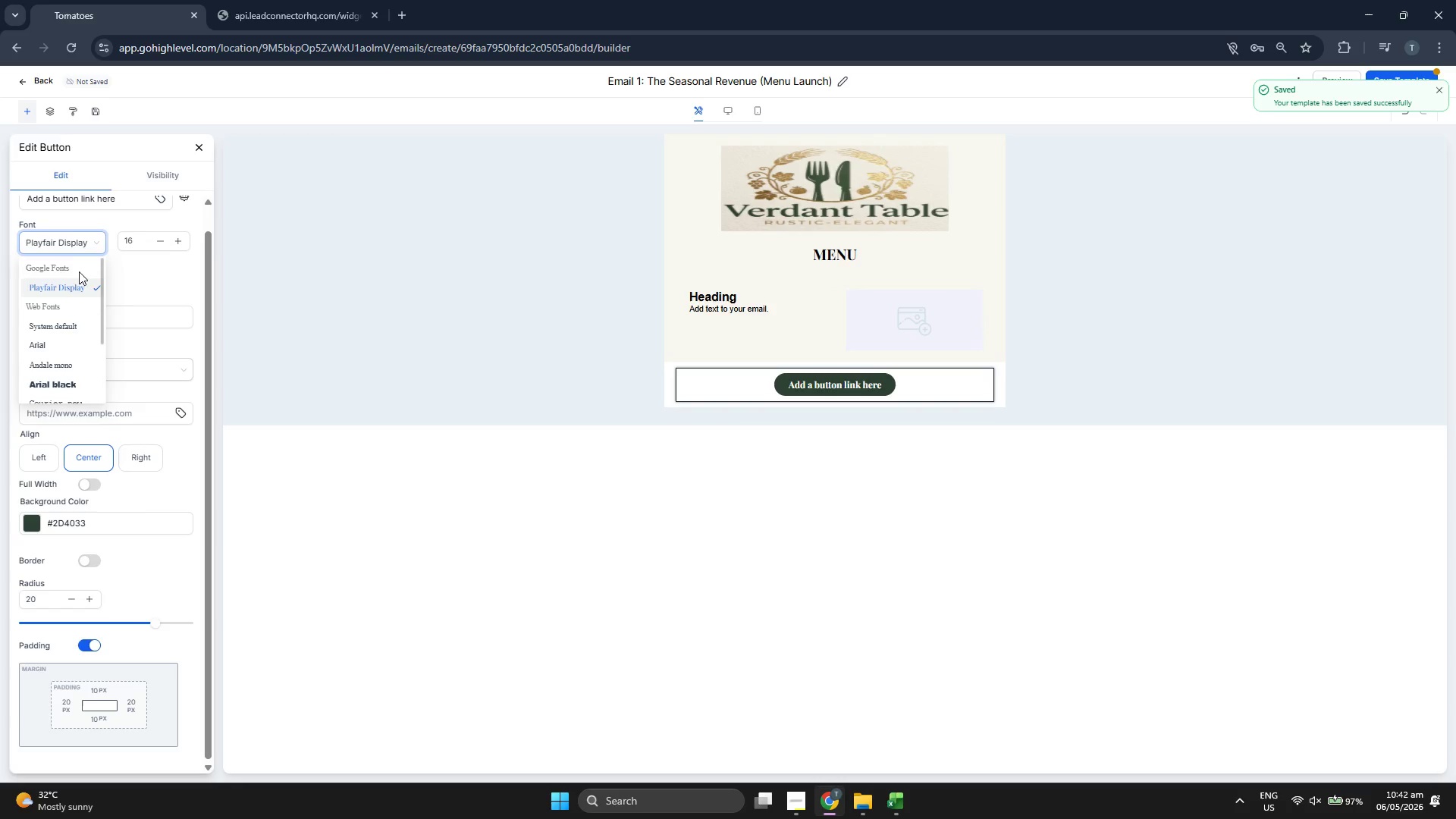 
left_click([67, 265])
 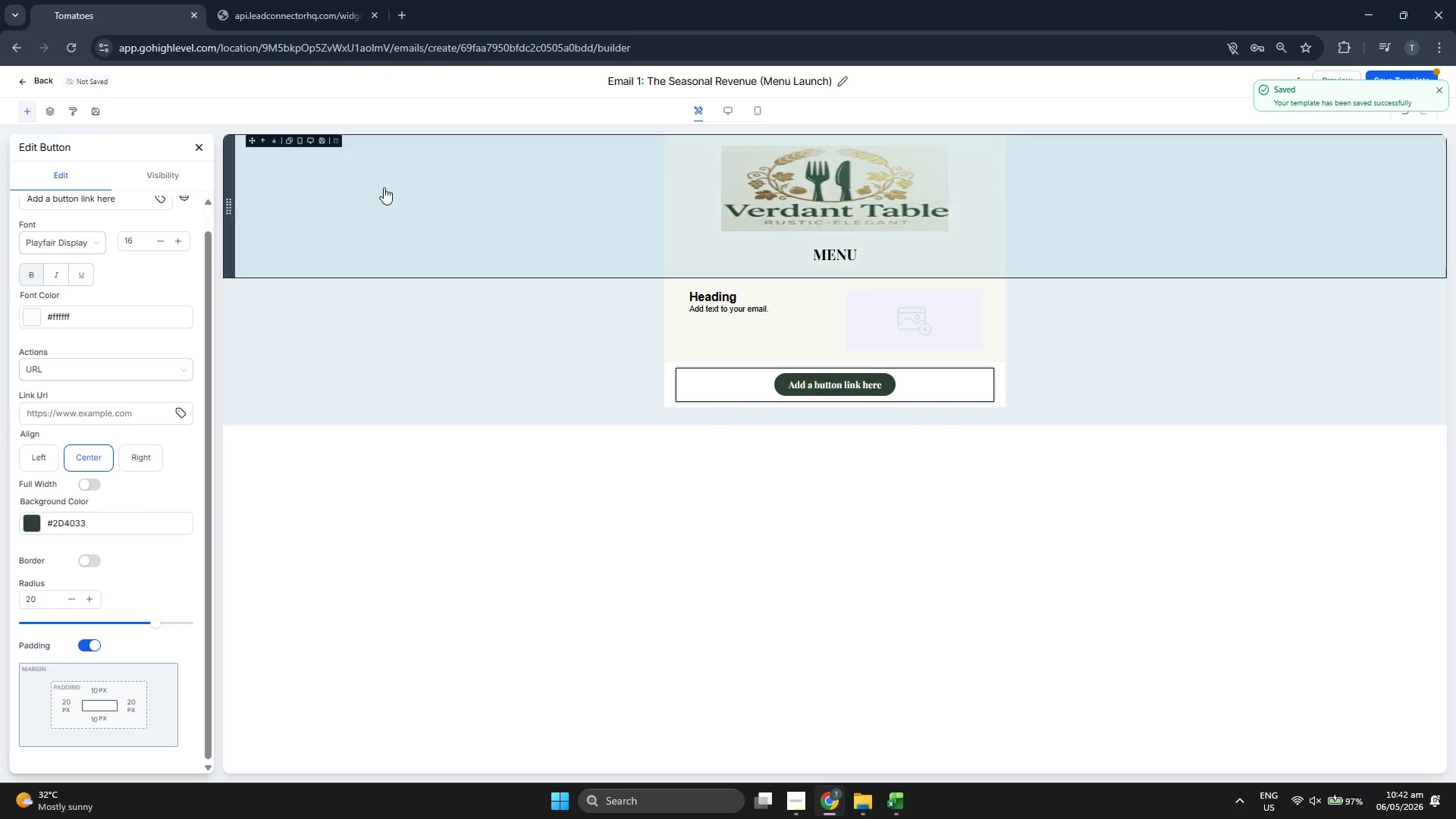 
left_click([753, 309])
 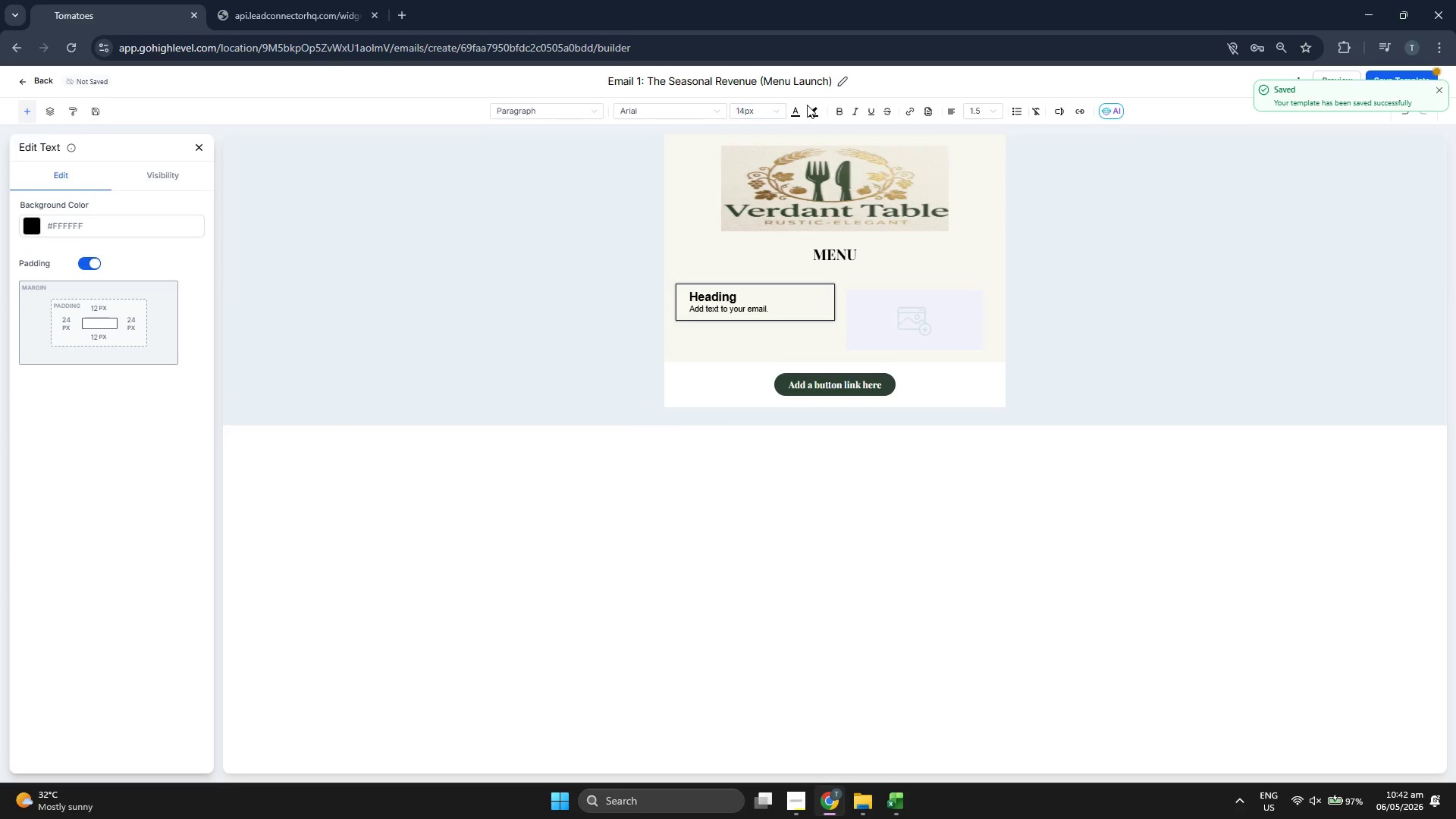 
left_click([674, 116])
 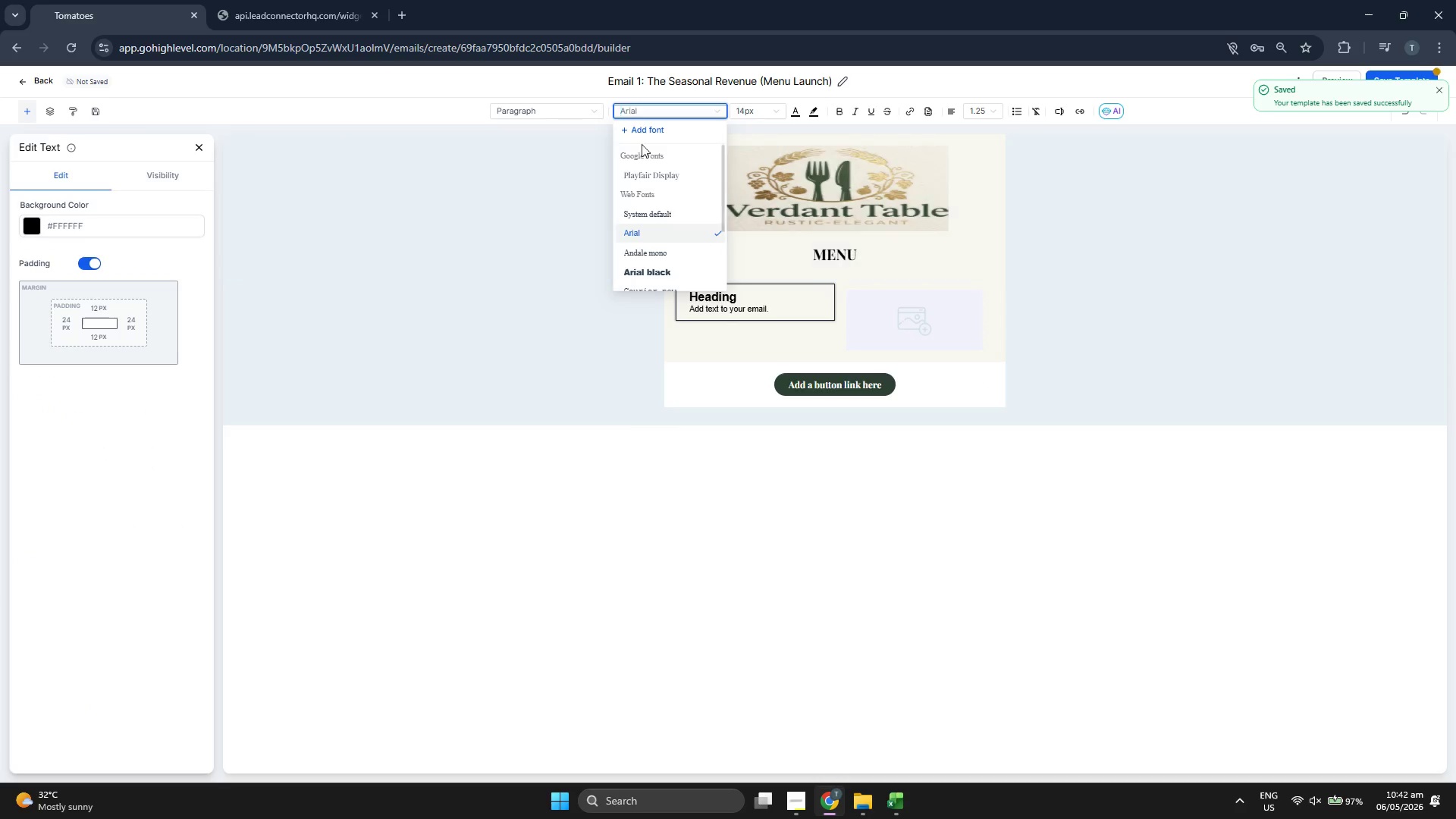 
left_click([649, 135])
 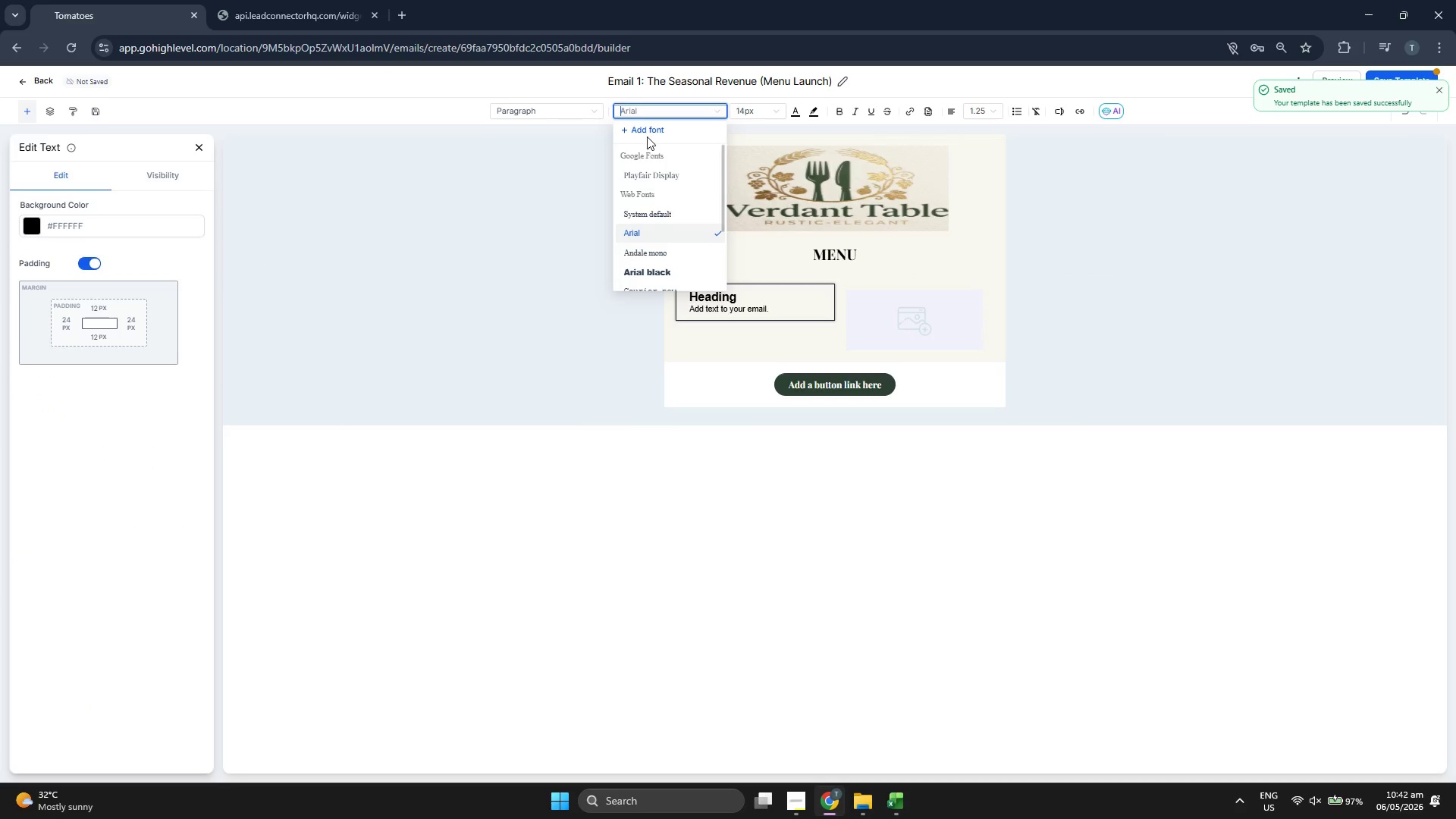 
left_click([648, 132])
 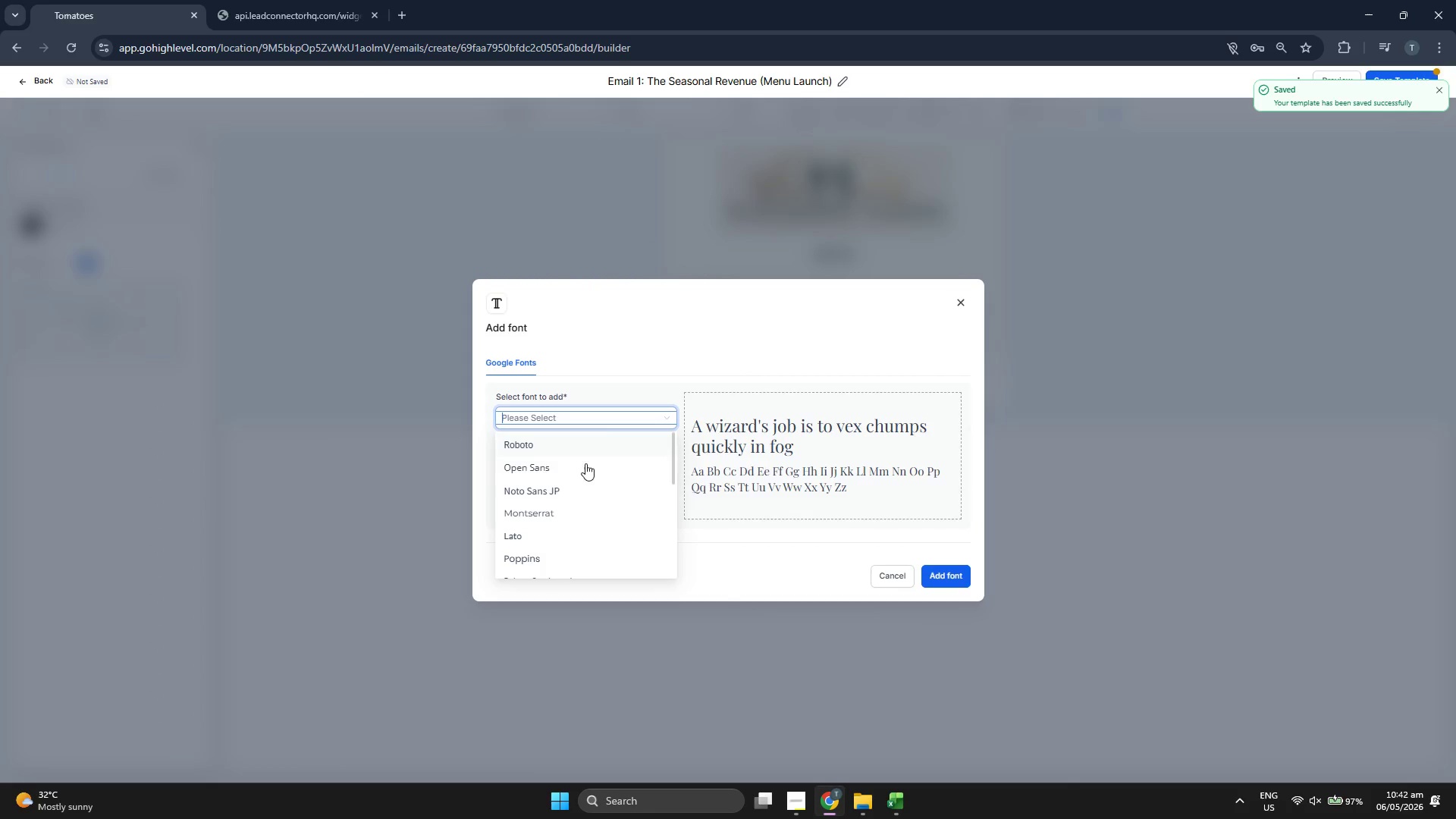 
left_click([565, 513])
 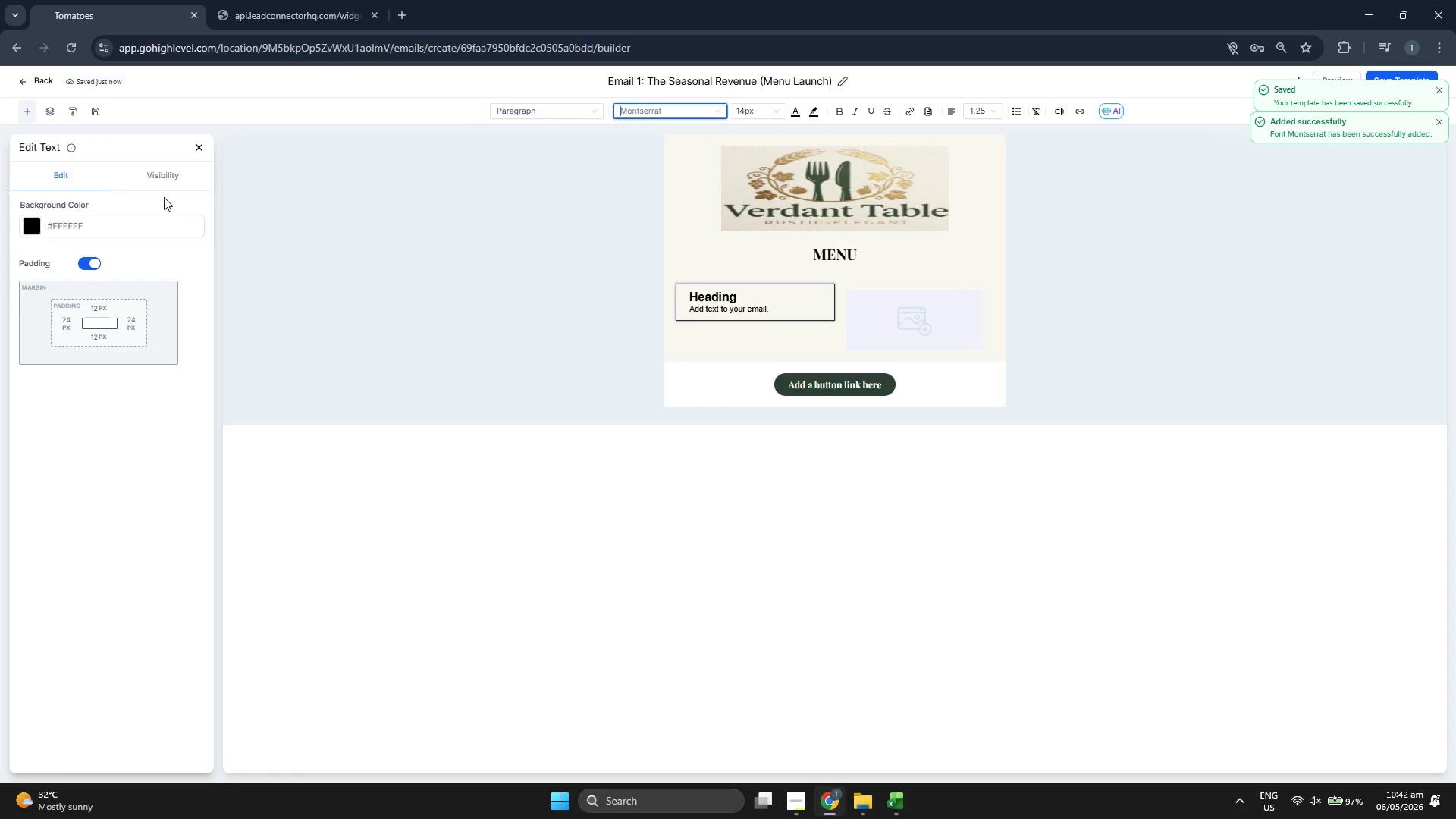 
left_click([831, 388])
 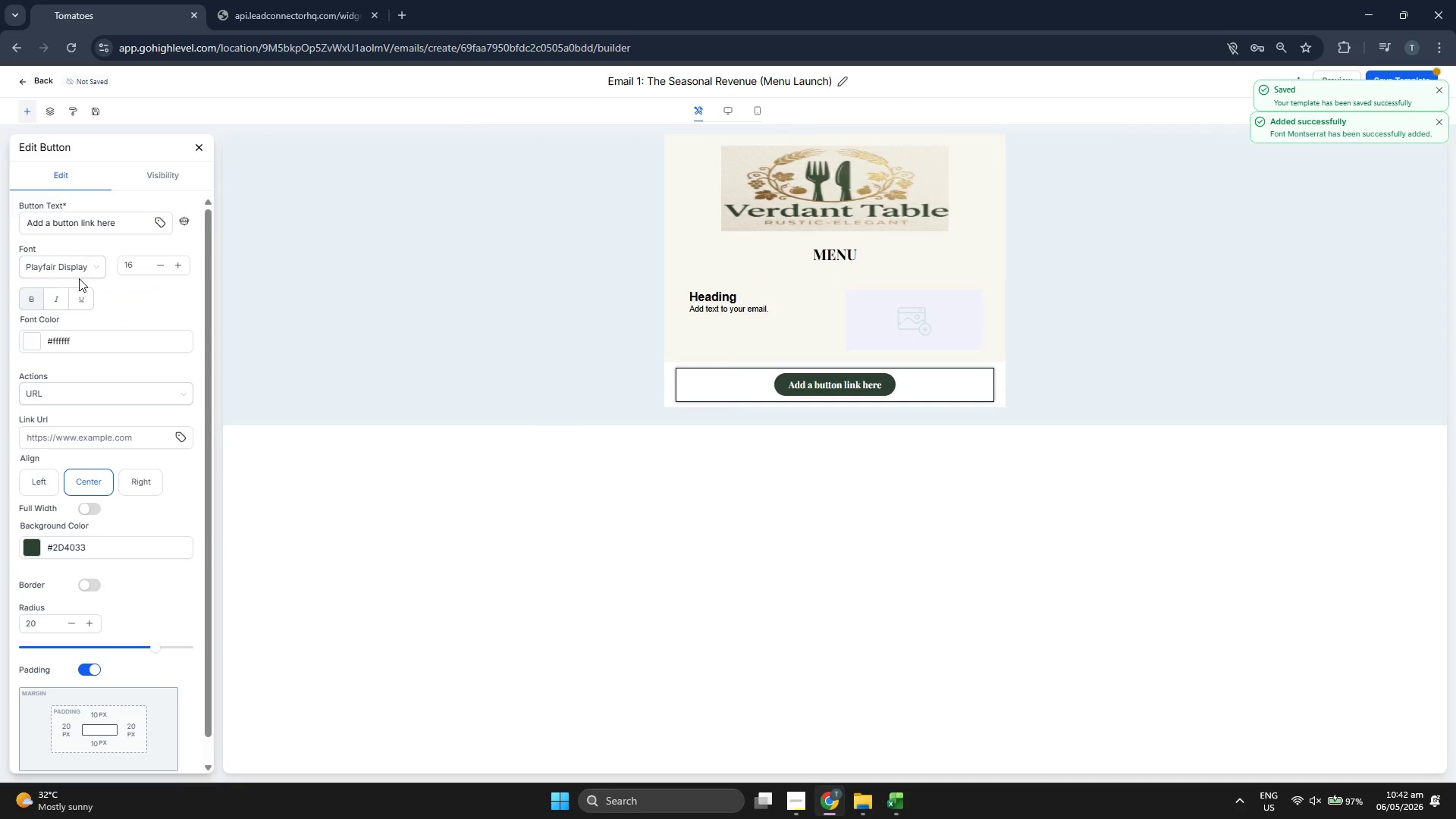 
left_click([80, 269])
 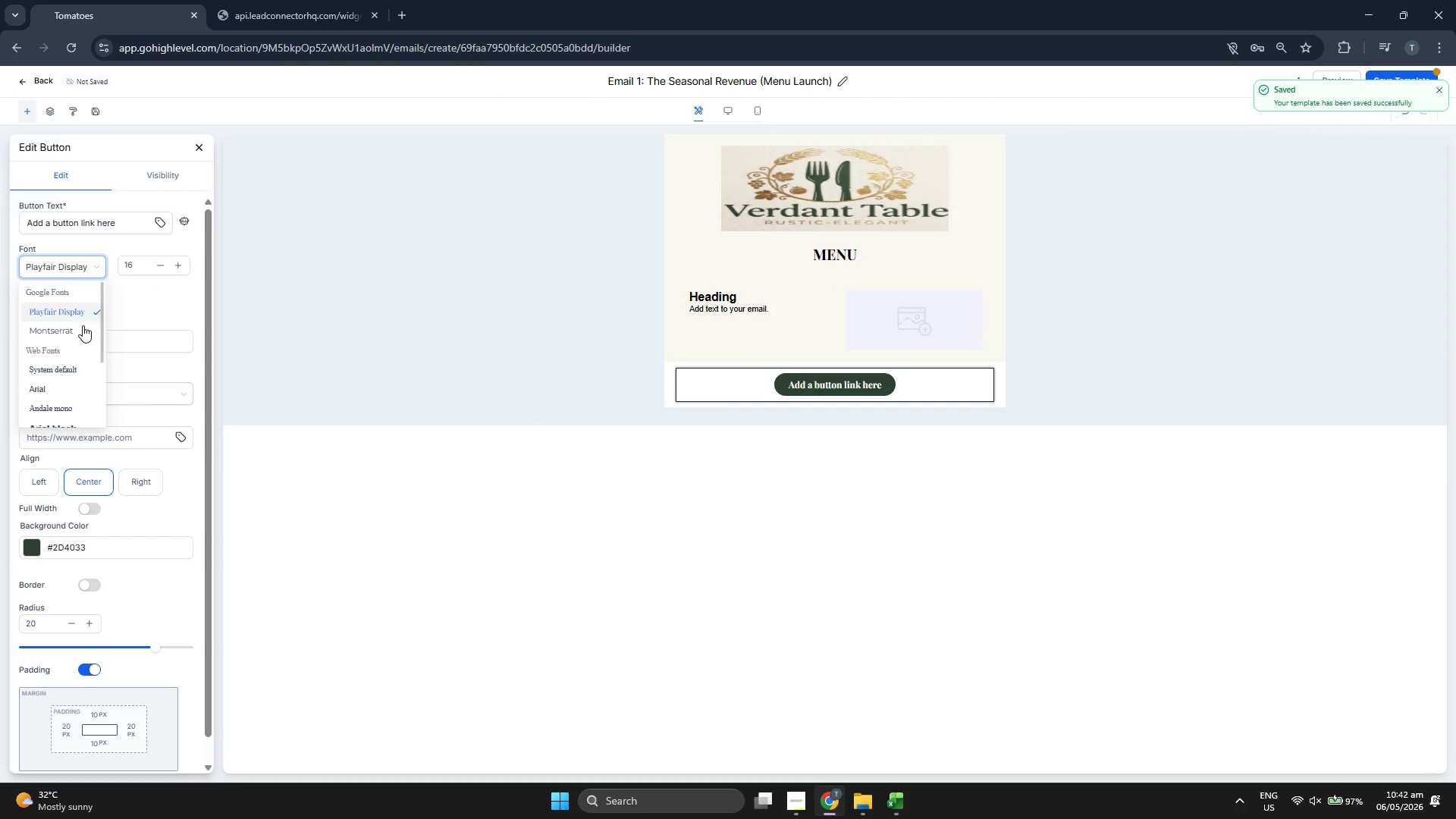 
left_click([77, 330])
 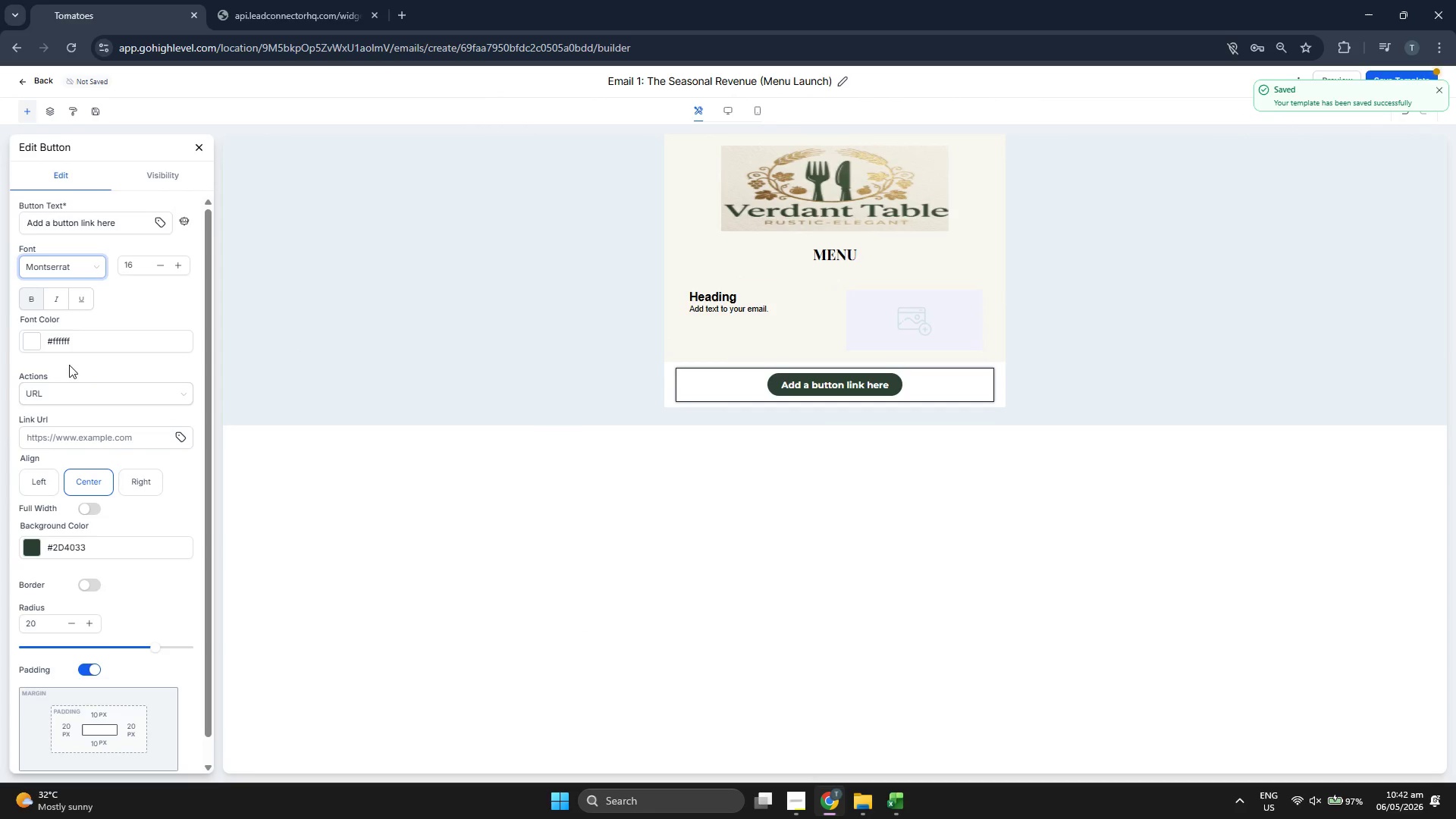 
left_click([83, 301])
 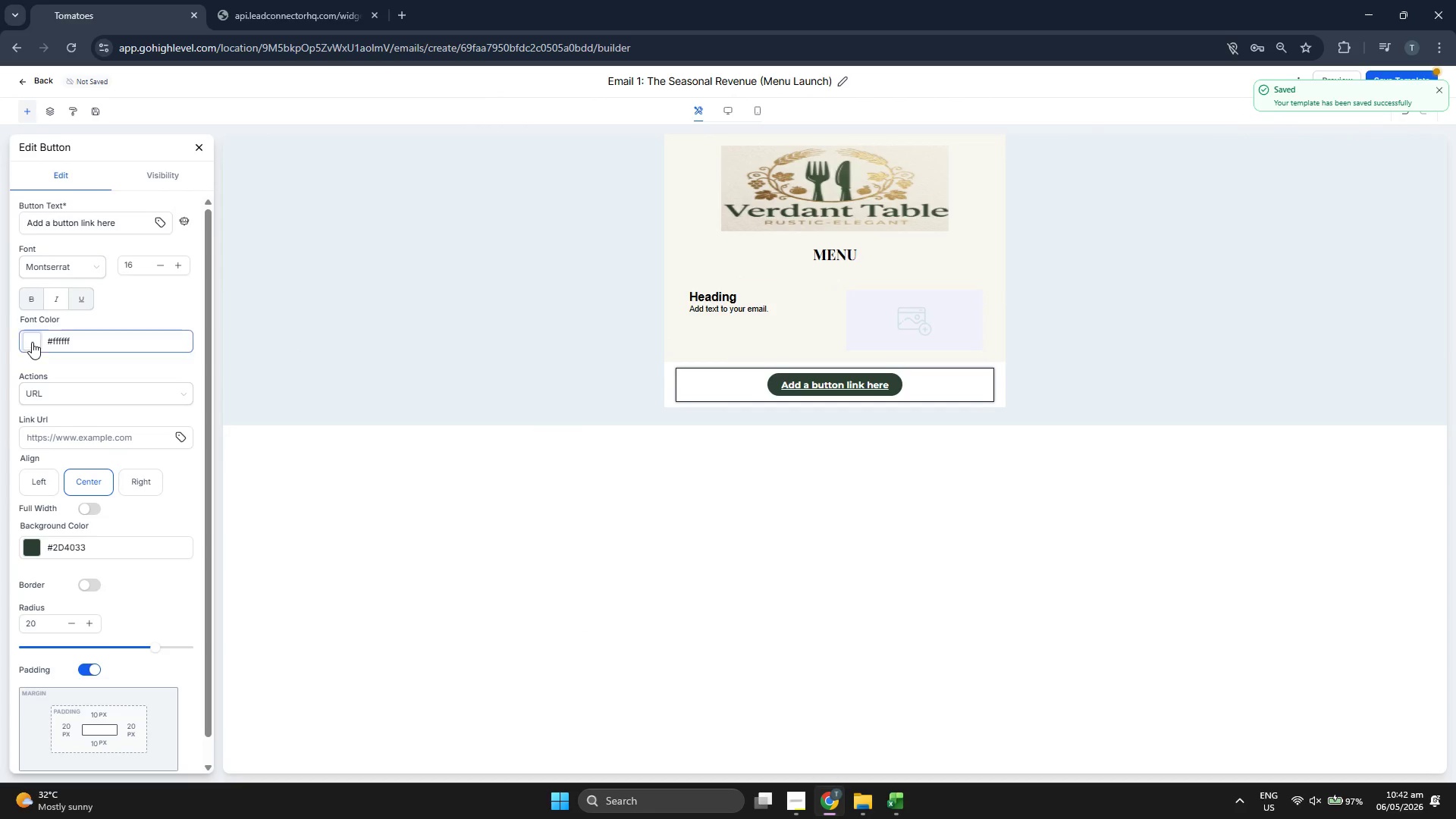 
left_click([83, 340])
 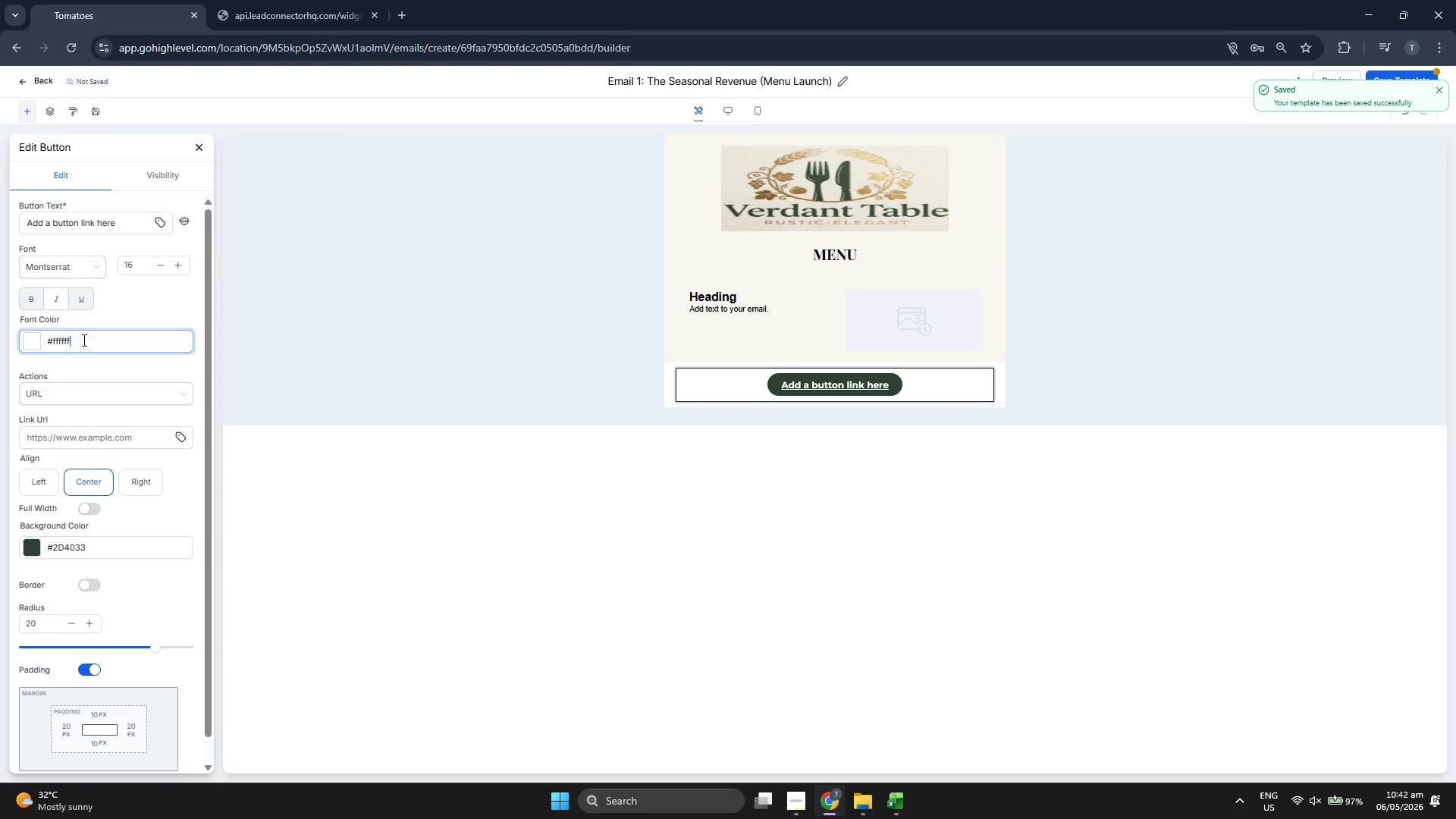 
key(Backspace)
key(Backspace)
key(Backspace)
key(Backspace)
key(Backspace)
key(Backspace)
type(F9F7F2)
 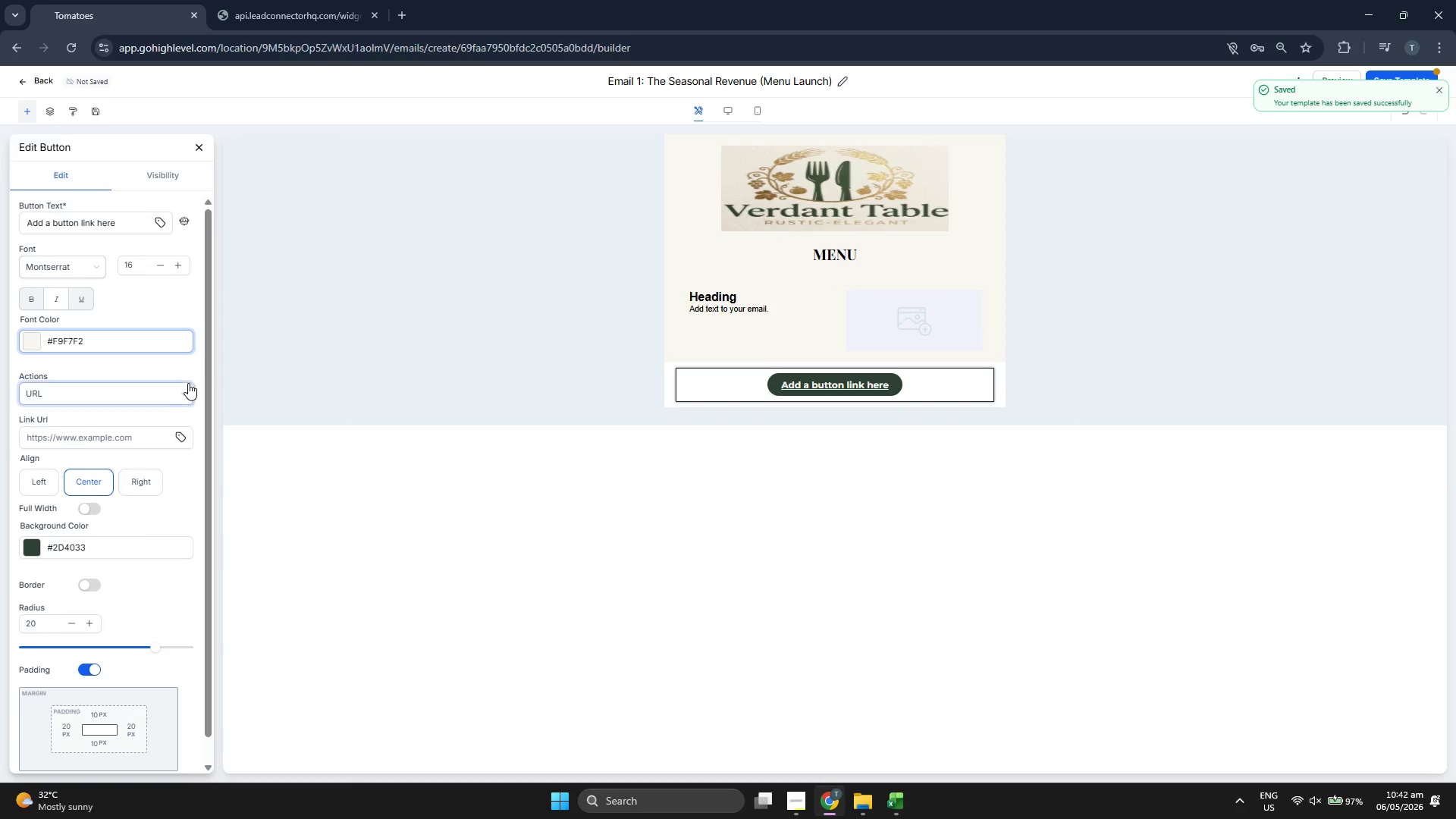 
wait(5.31)
 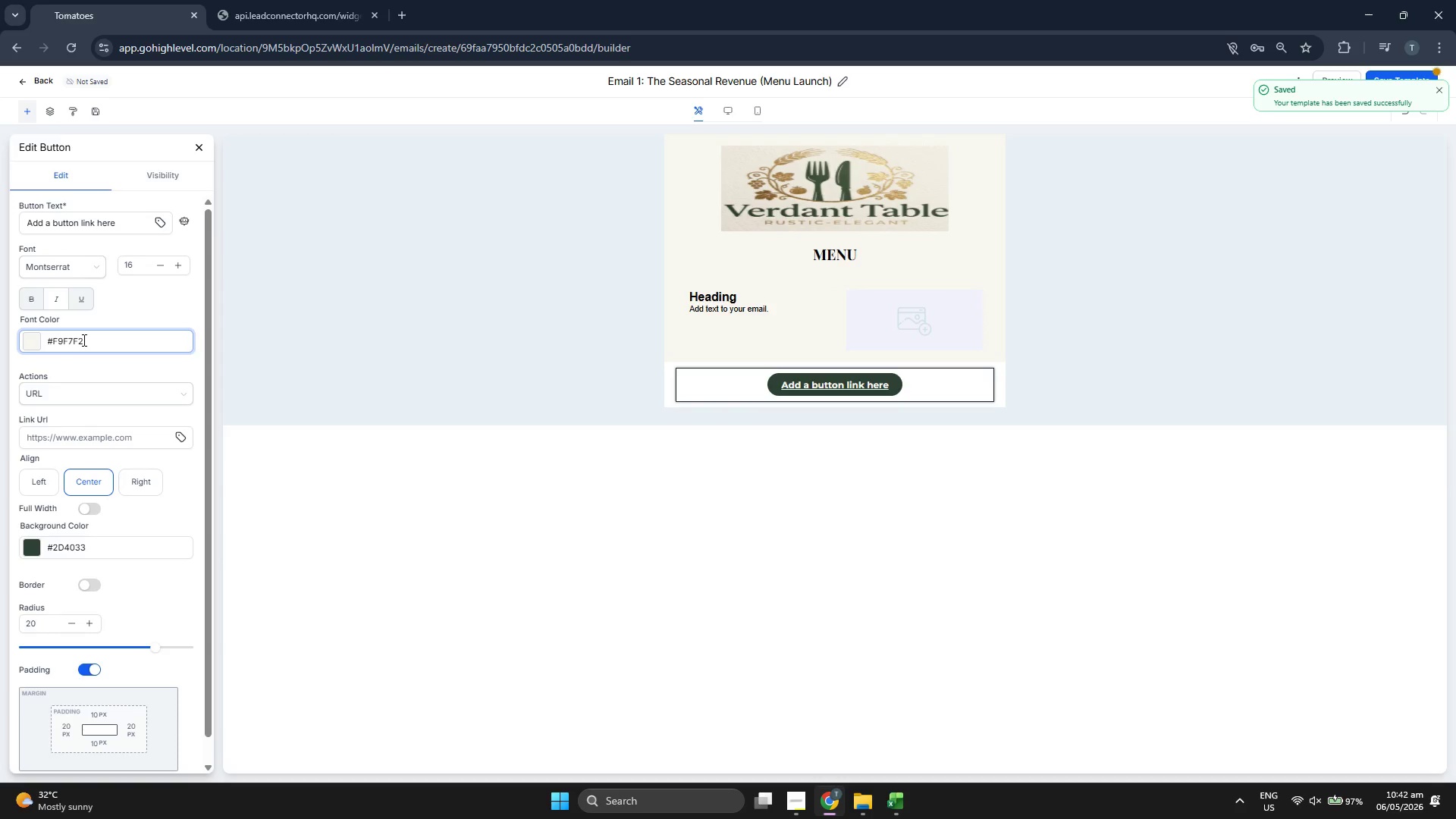 
scroll: coordinate [140, 560], scroll_direction: down, amount: 3.0
 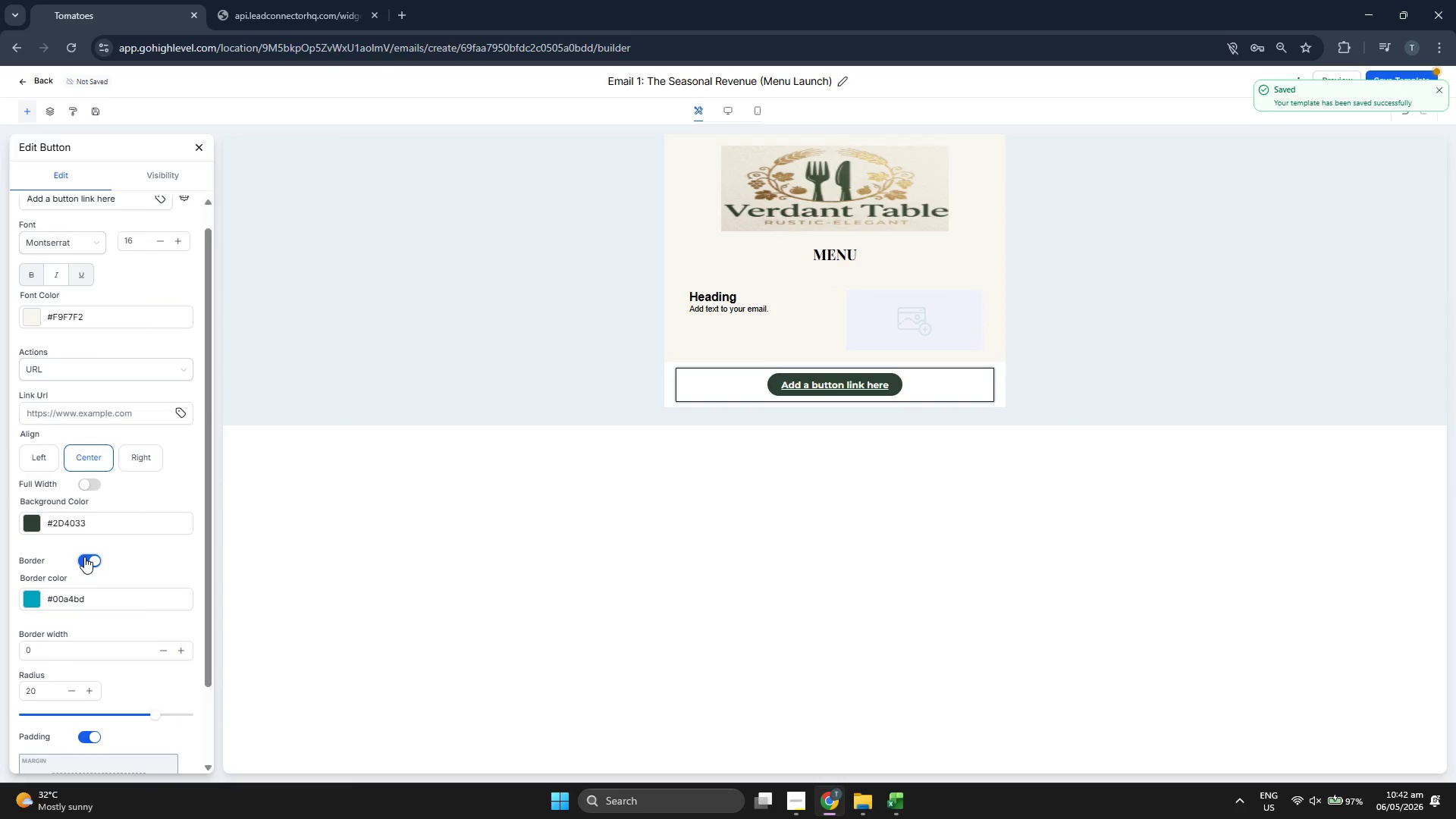 
left_click([86, 560])
 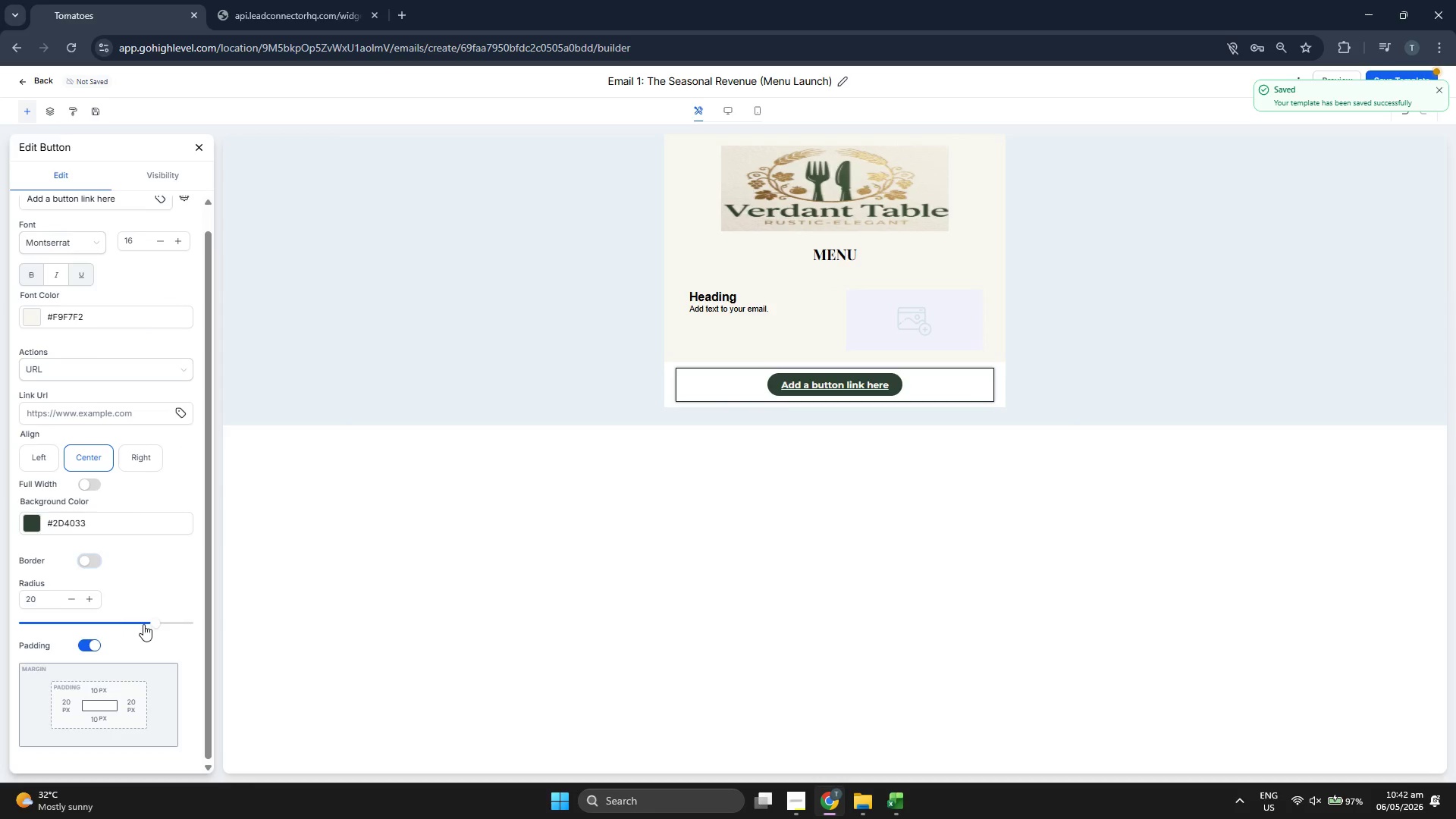 
left_click_drag(start_coordinate=[152, 625], to_coordinate=[155, 619])
 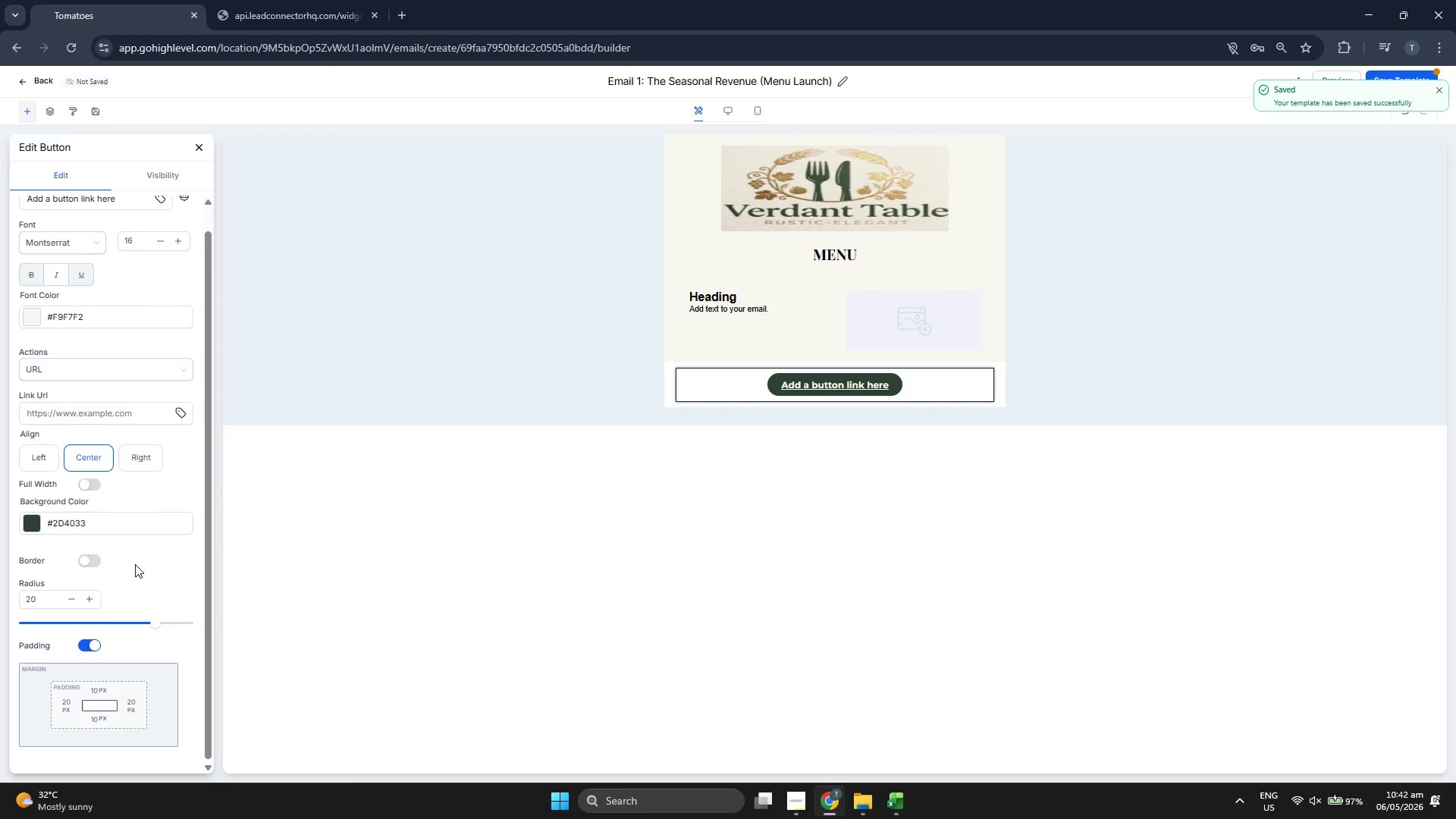 
scroll: coordinate [135, 564], scroll_direction: down, amount: 1.0
 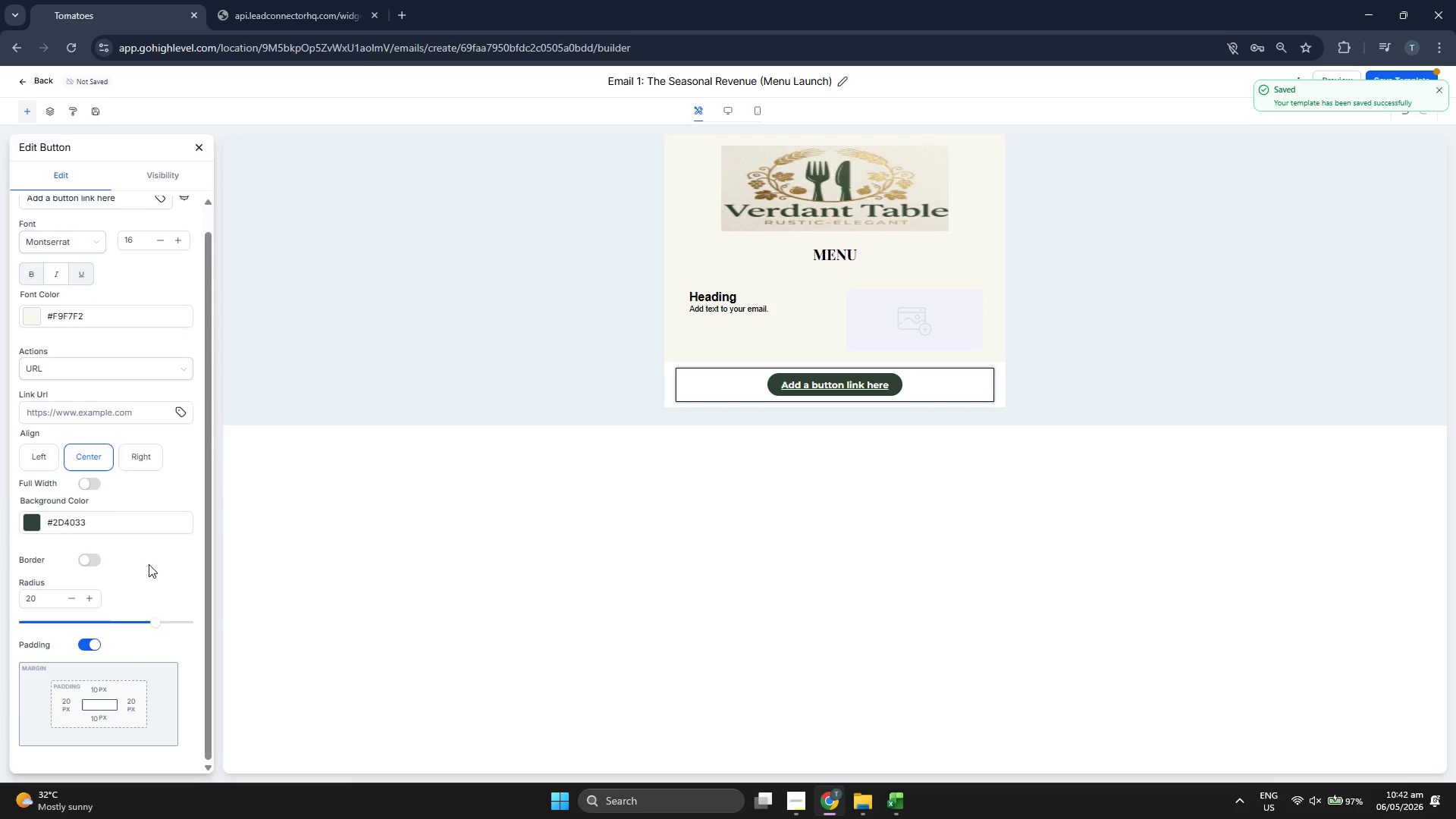 
scroll: coordinate [150, 566], scroll_direction: up, amount: 2.0
 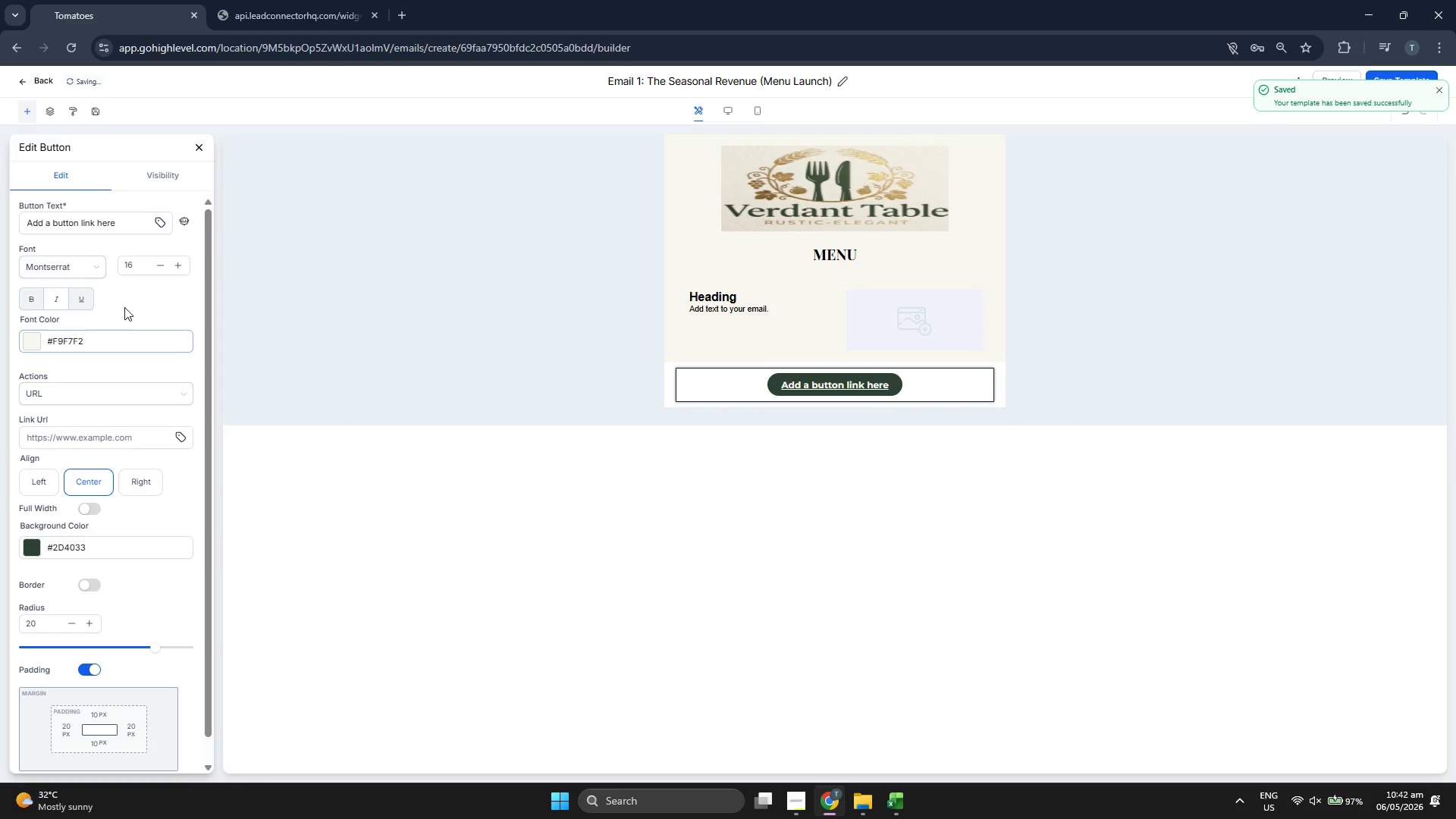 
left_click([126, 233])
 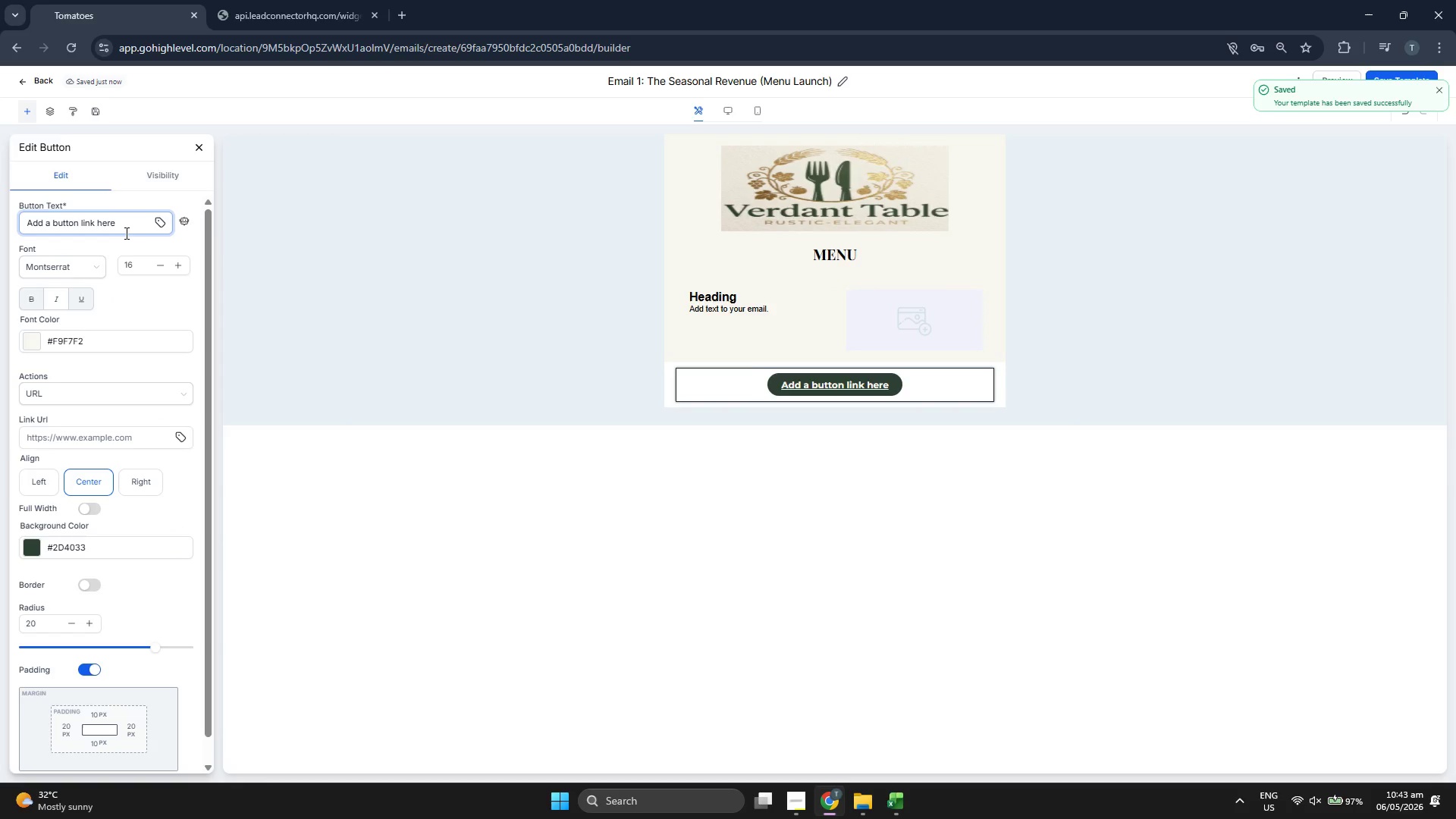 
key(Backspace)
key(Backspace)
key(Backspace)
key(Backspace)
key(Backspace)
key(Backspace)
key(Backspace)
key(Backspace)
key(Backspace)
key(Backspace)
key(Backspace)
key(Backspace)
key(Backspace)
key(Backspace)
key(Backspace)
key(Backspace)
key(Backspace)
key(Backspace)
key(Backspace)
key(Backspace)
key(Backspace)
key(Backspace)
type(rE)
key(Backspace)
key(Backspace)
type(Reserve Your Table)
 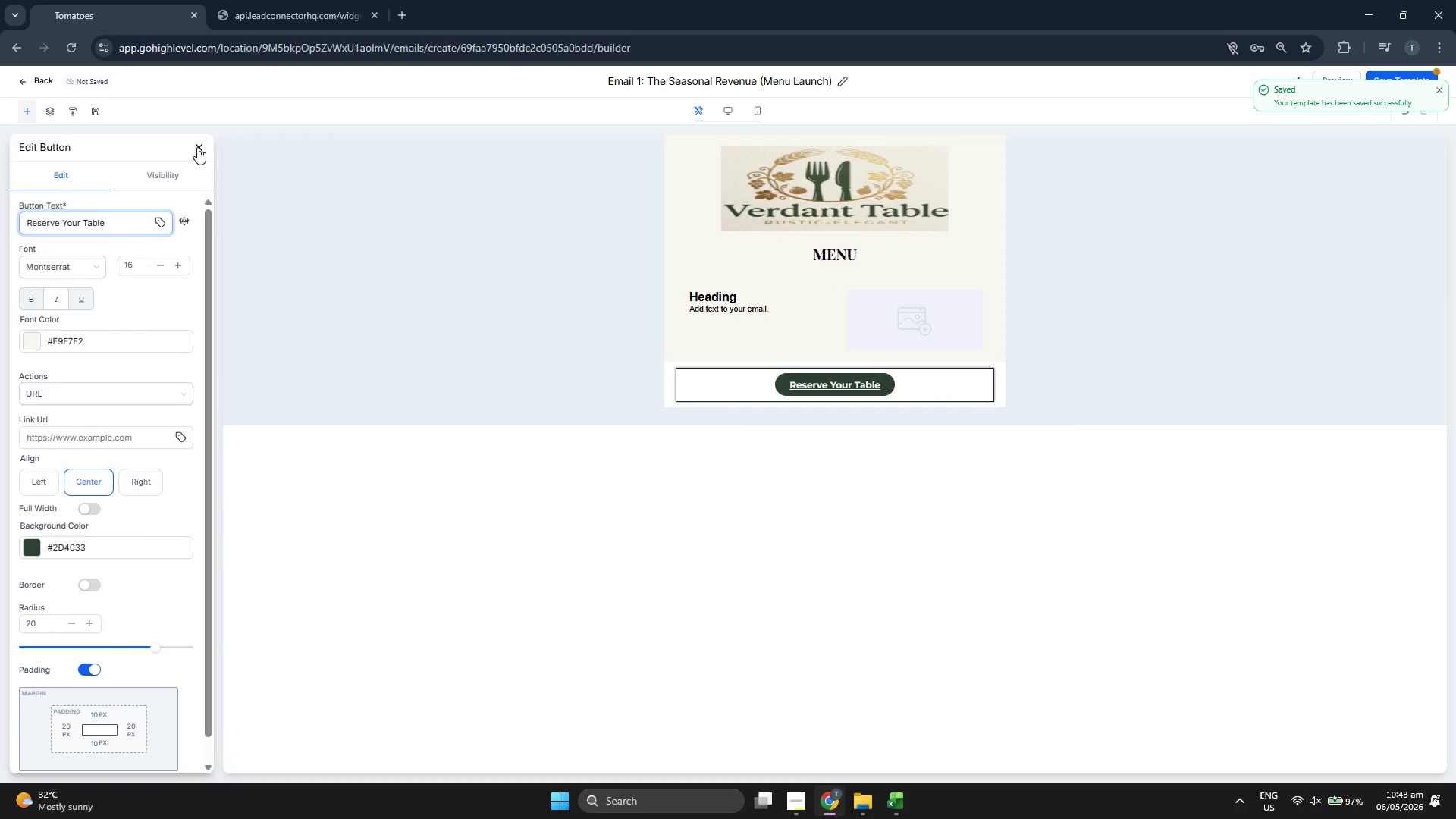 
left_click([81, 300])
 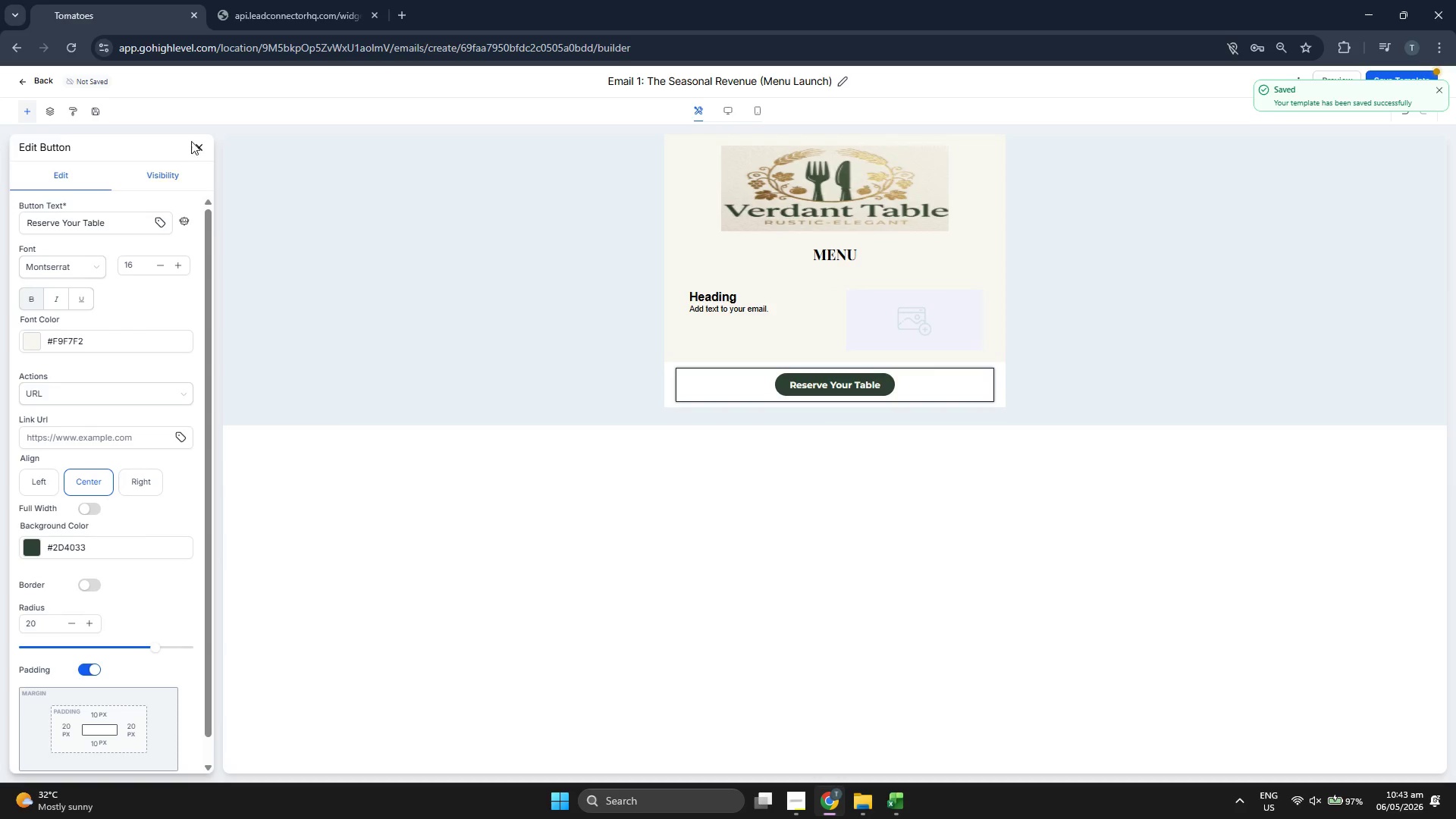 
left_click([199, 149])
 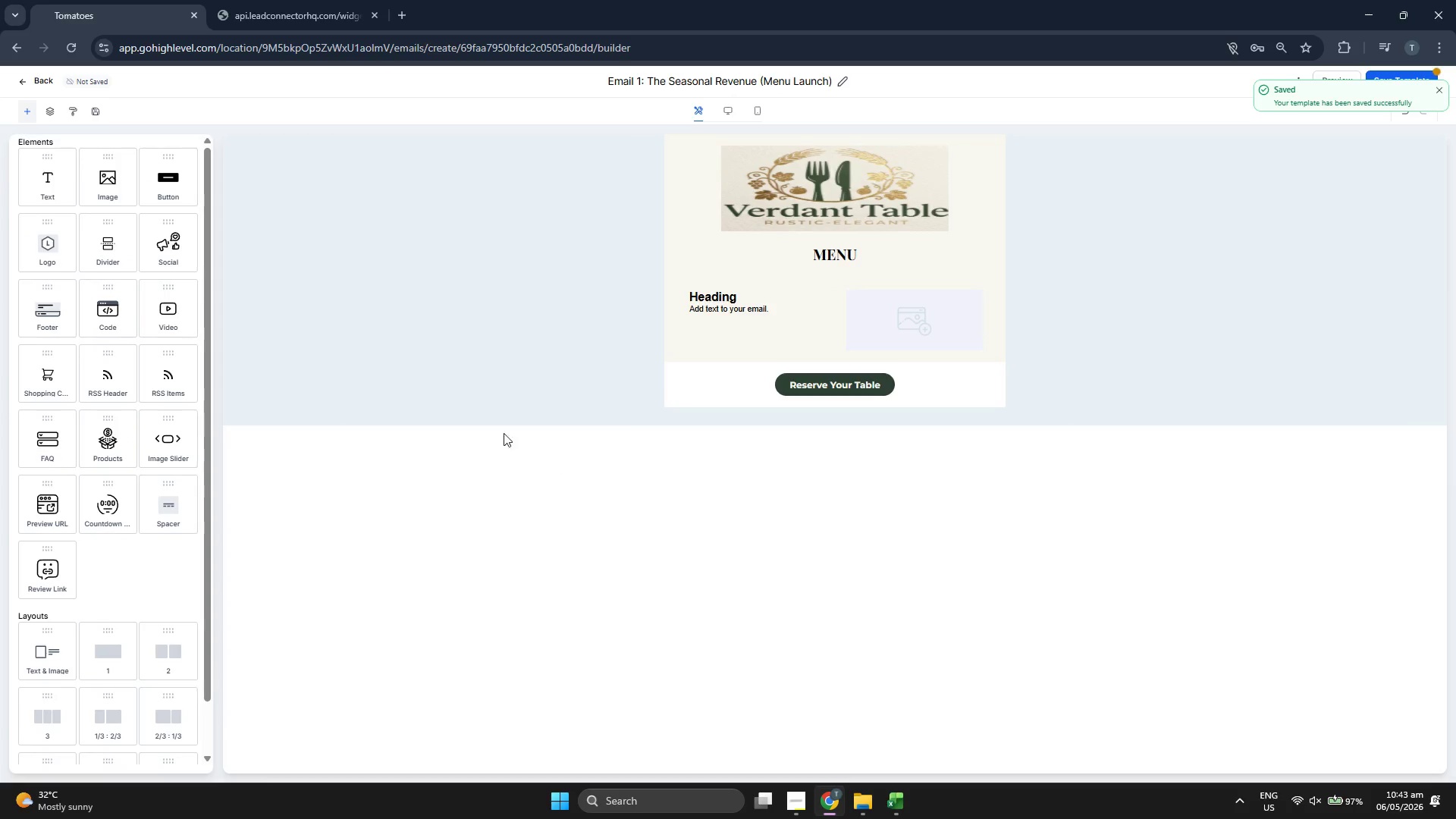 
left_click([504, 380])
 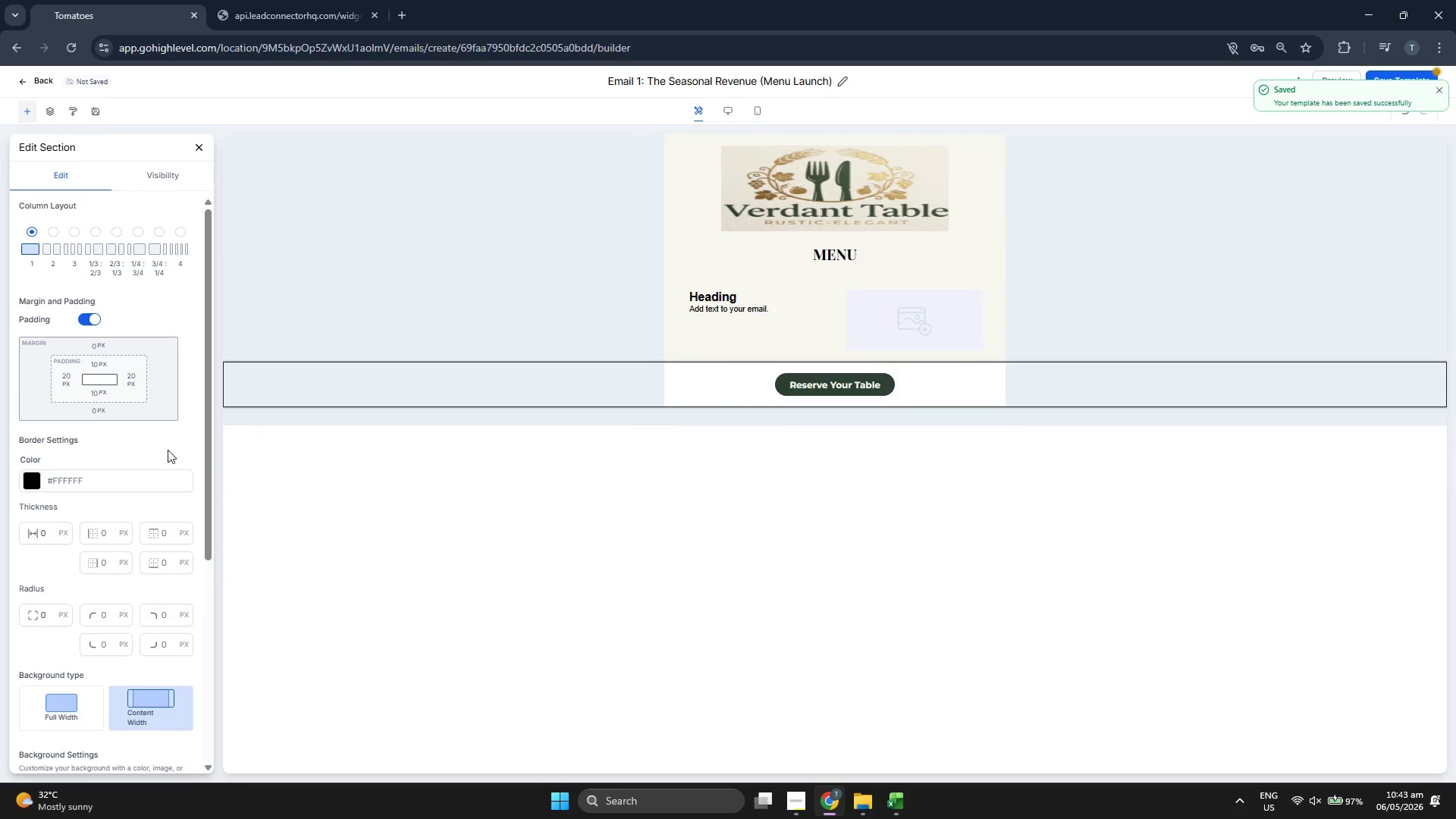 
scroll: coordinate [155, 453], scroll_direction: down, amount: 4.0
 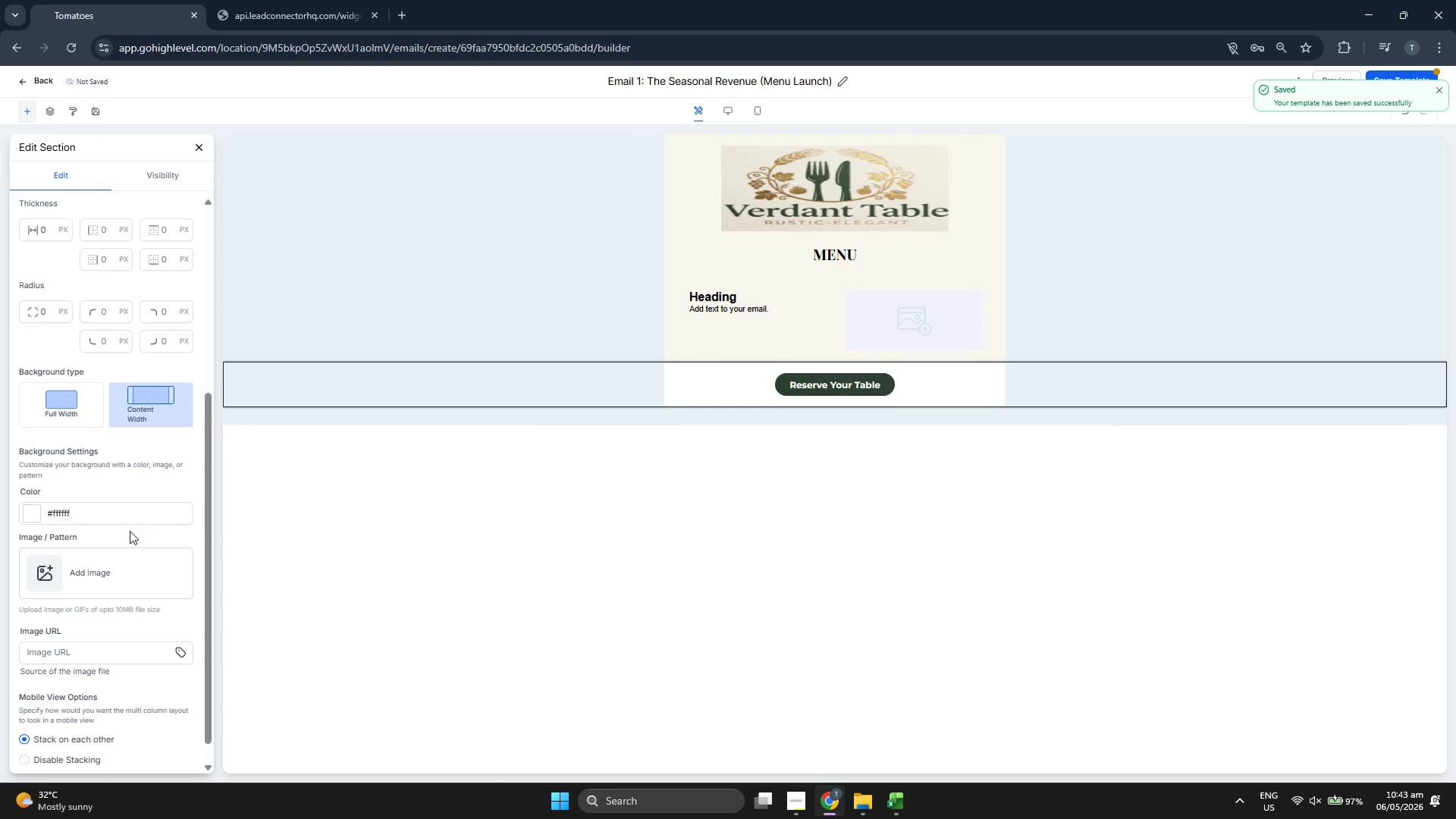 
left_click([130, 512])
 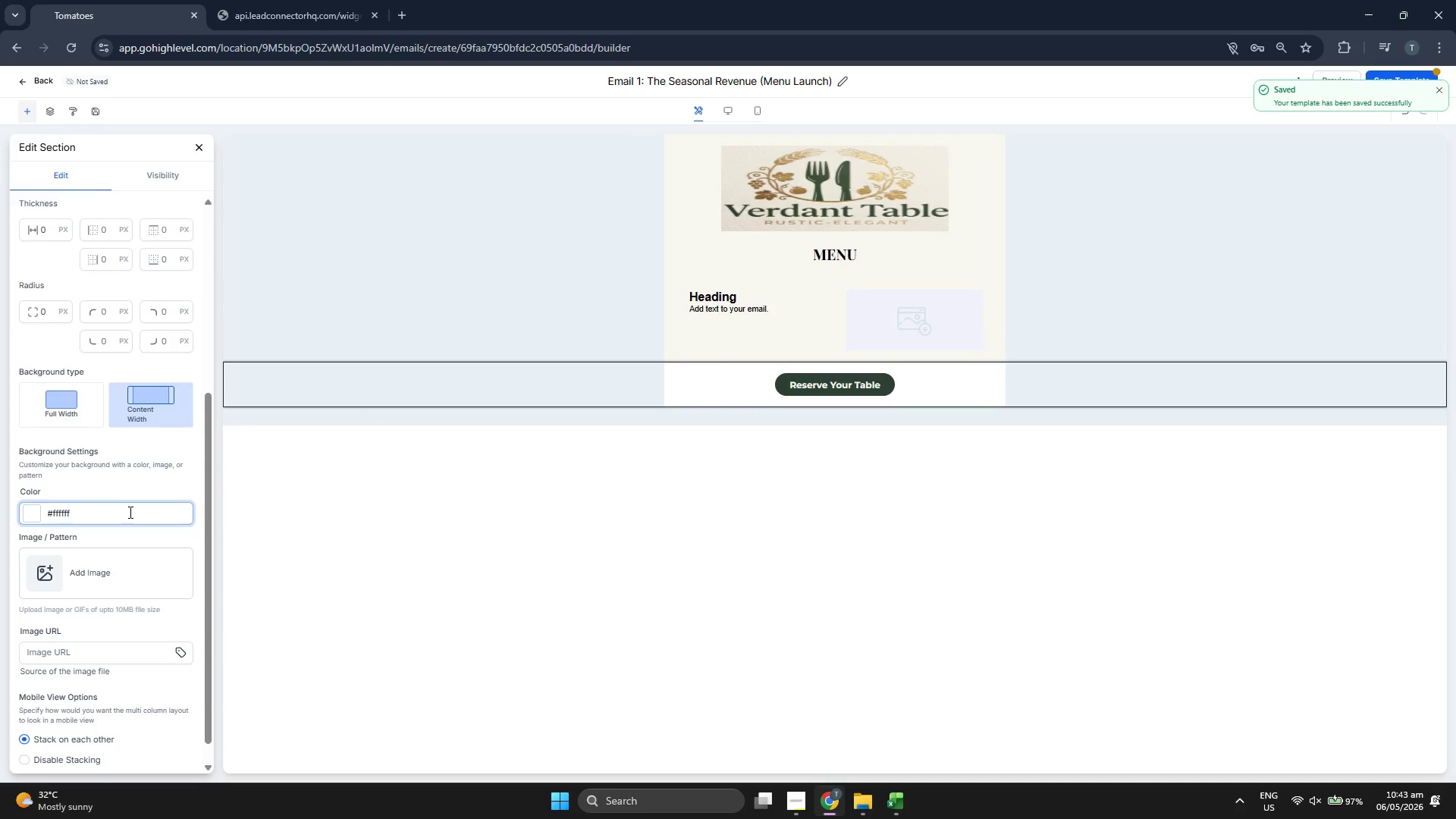 
key(Backspace)
key(Backspace)
key(Backspace)
key(Backspace)
key(Backspace)
key(Backspace)
type(F7)
 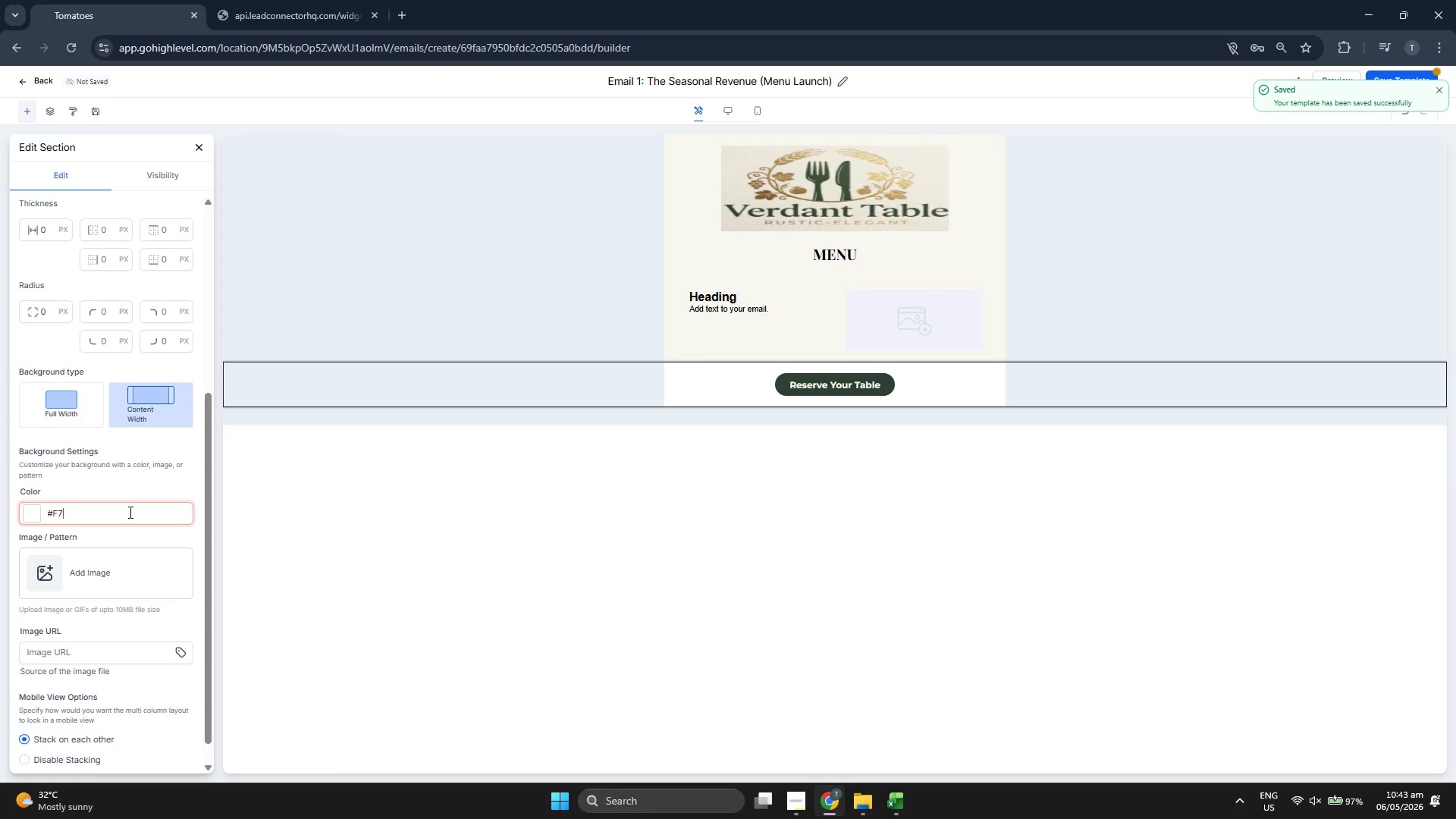 
key(Backspace)
type(9F7F2)
 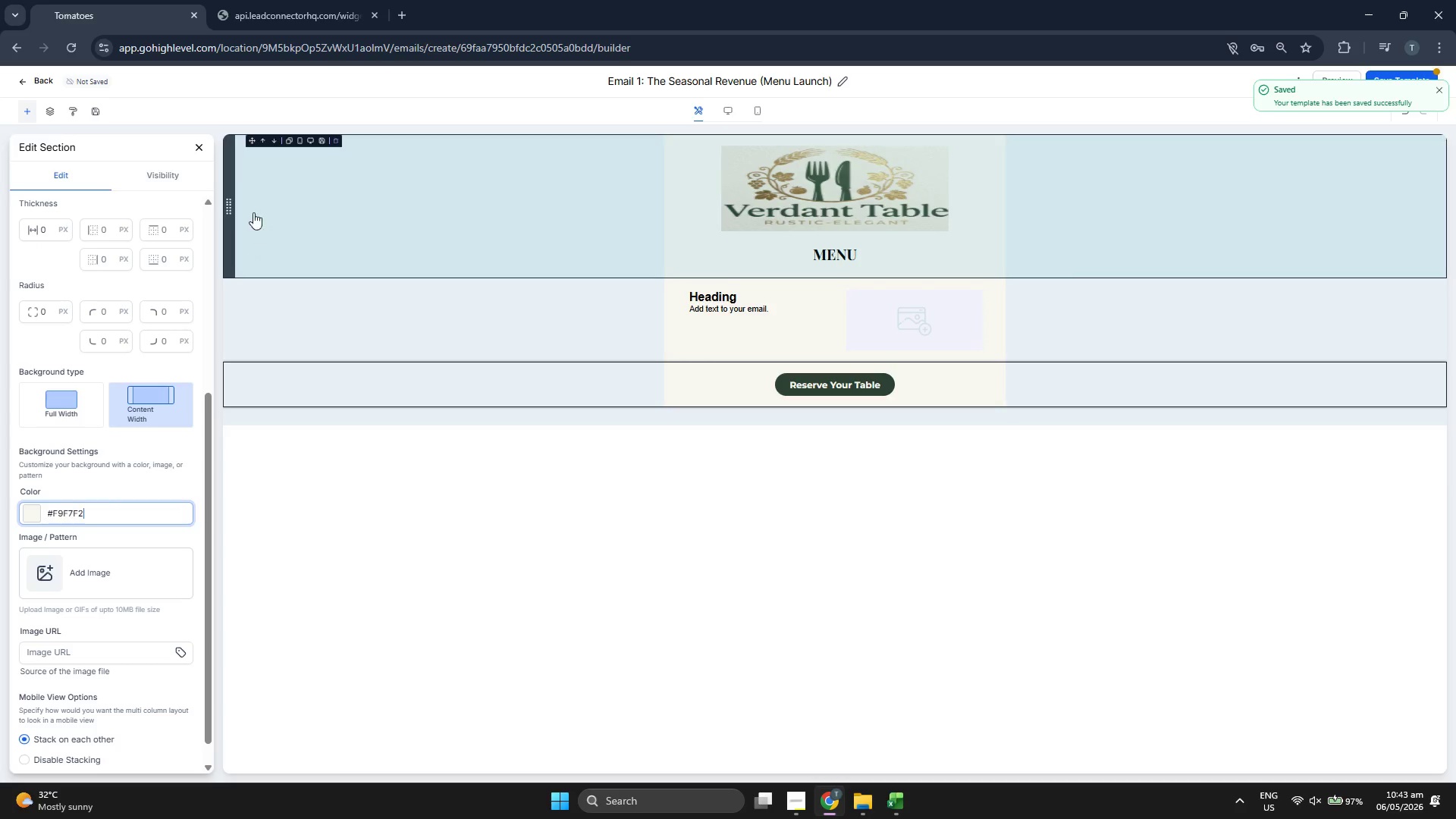 
left_click([196, 148])
 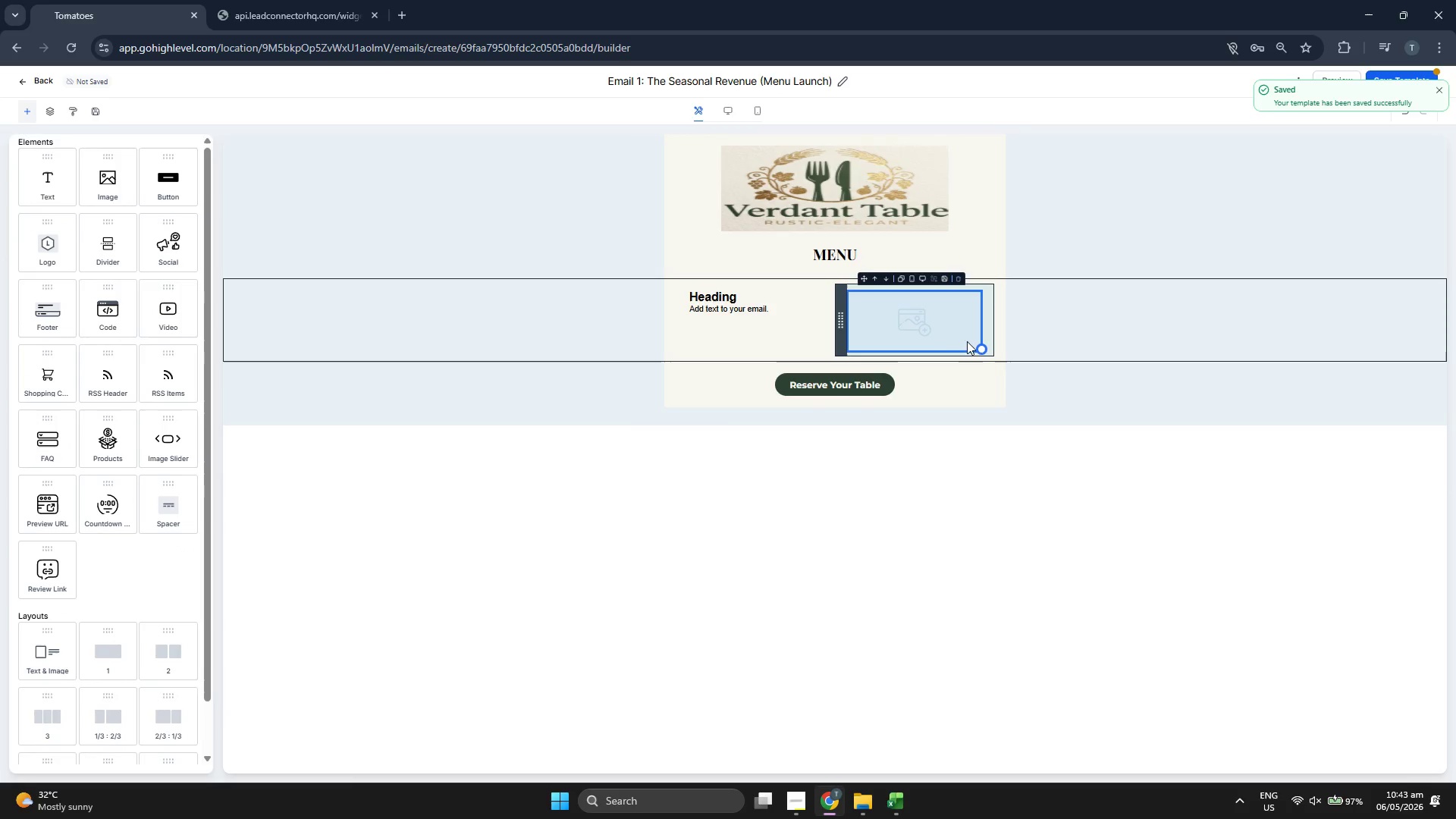 
left_click([957, 328])
 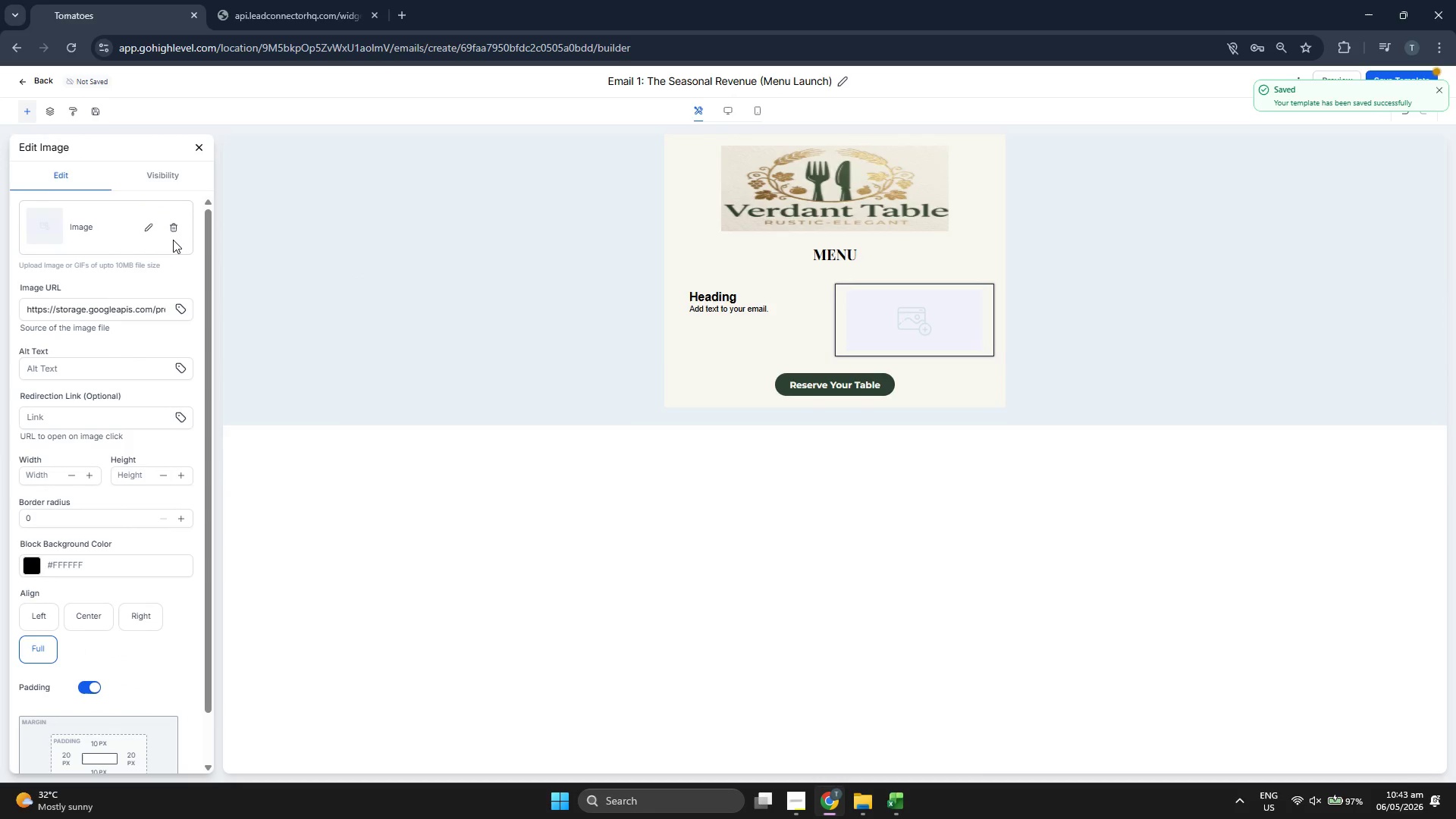 
left_click([155, 232])
 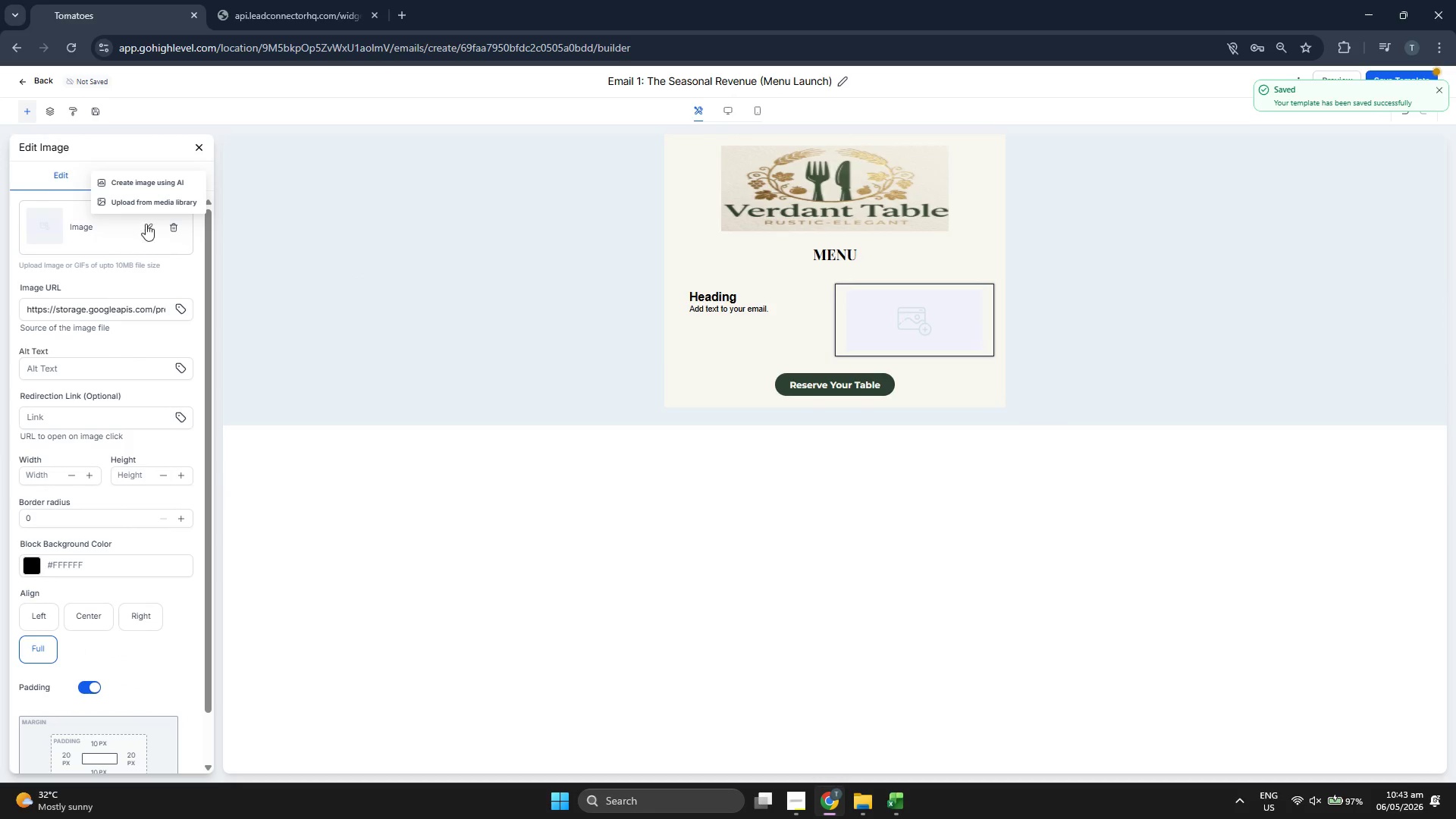 
left_click([143, 206])
 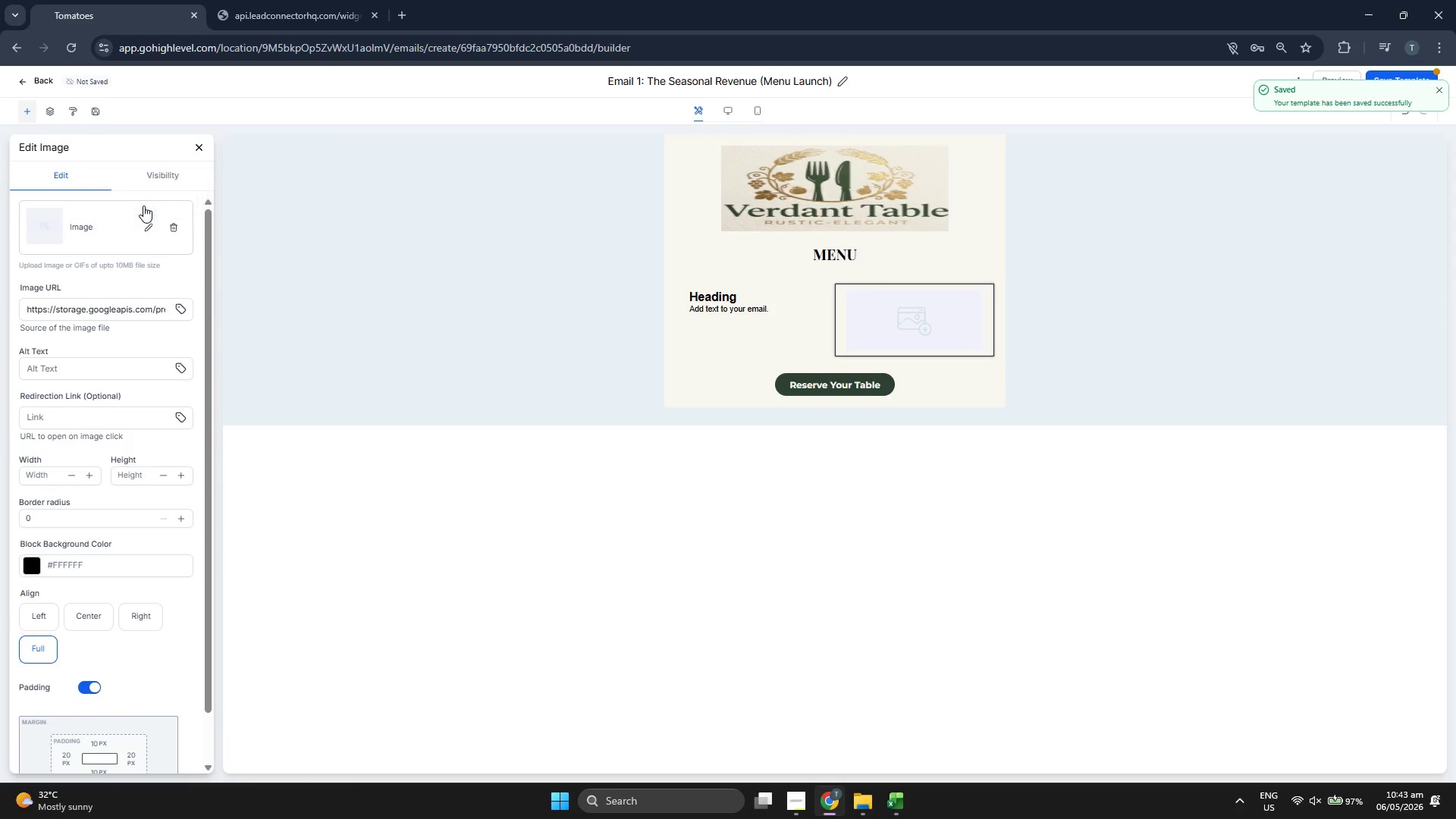 
mouse_move([157, 252])
 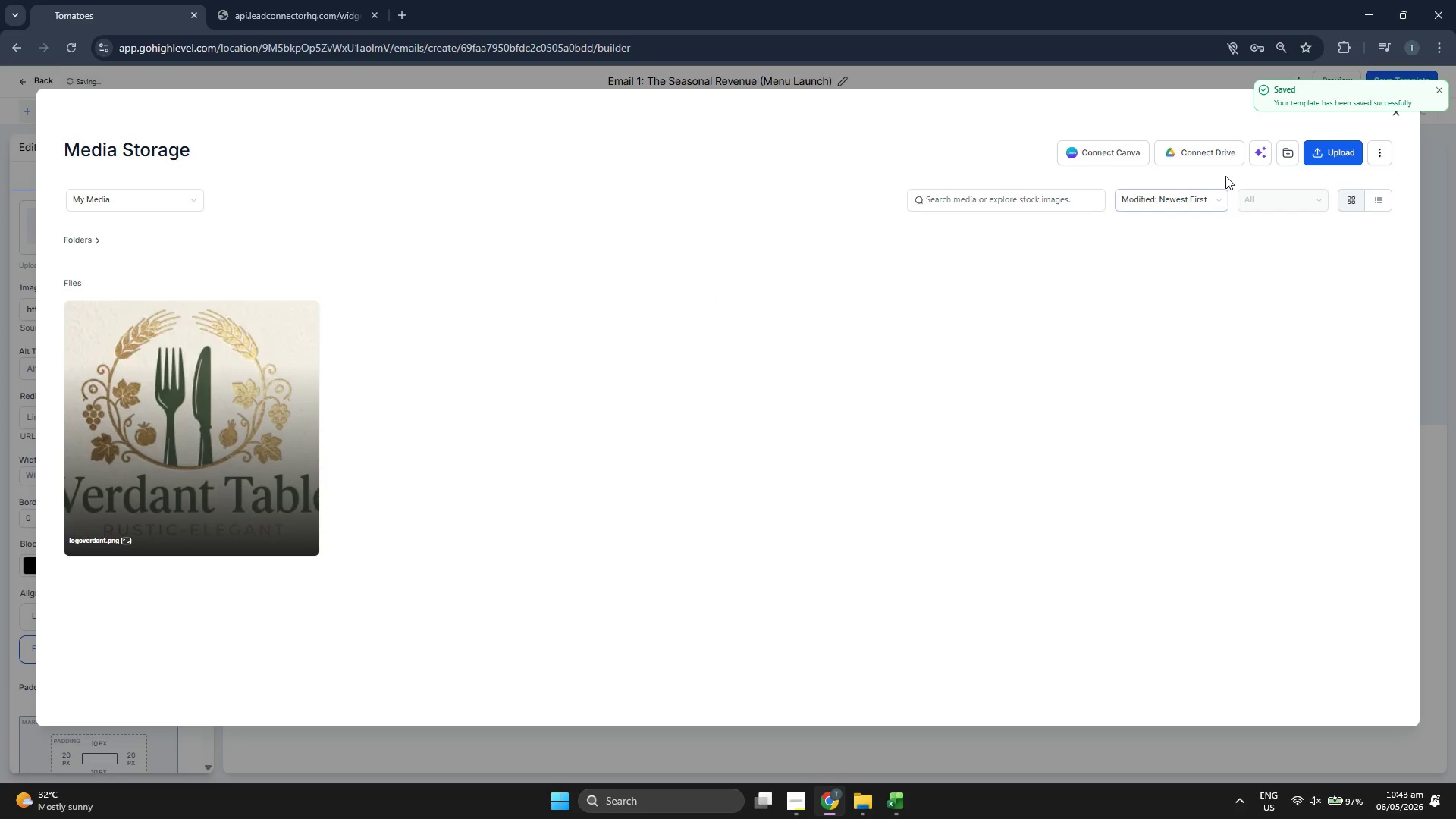 
left_click([1328, 158])
 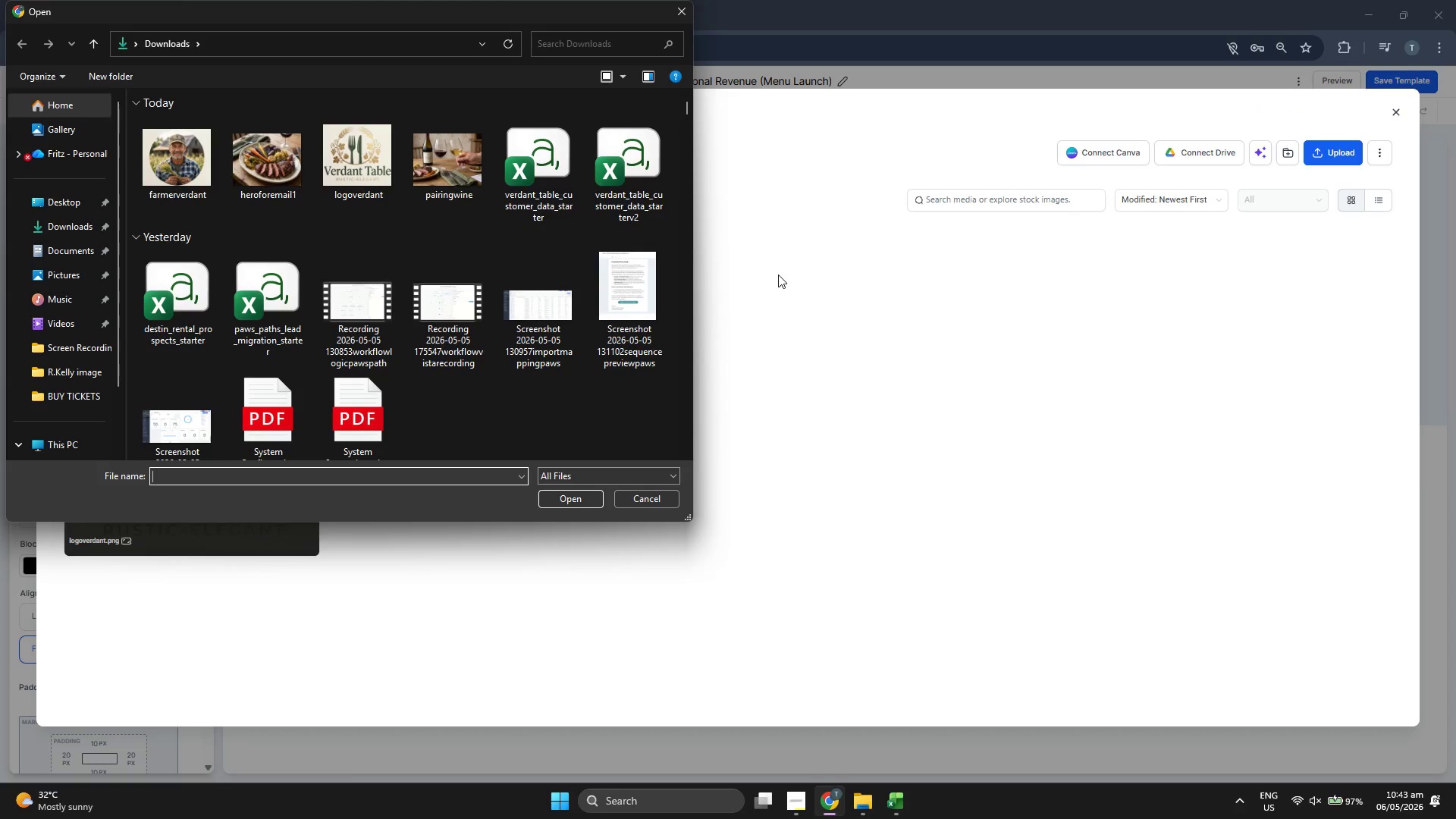 
wait(10.27)
 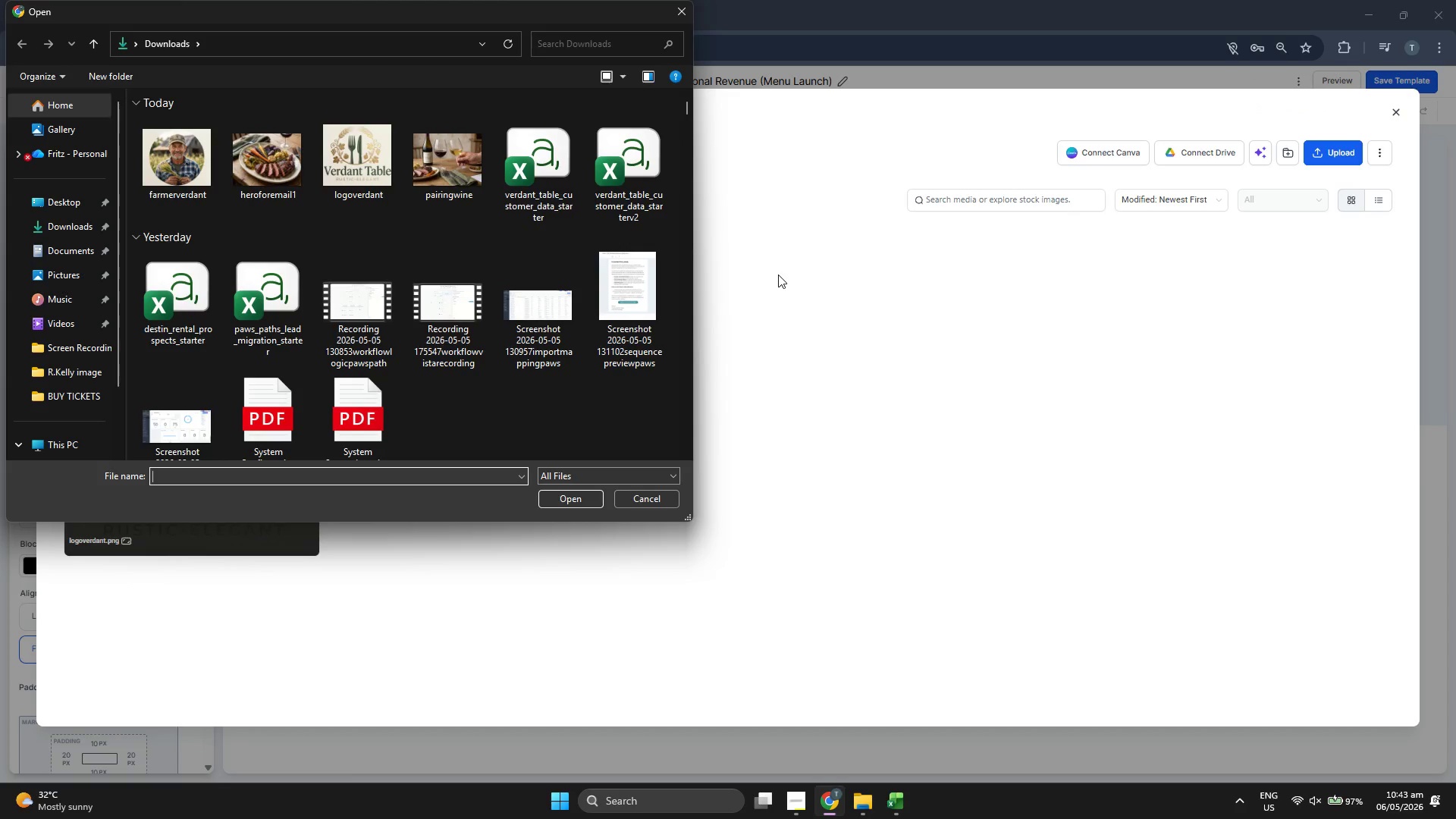 
double_click([279, 162])
 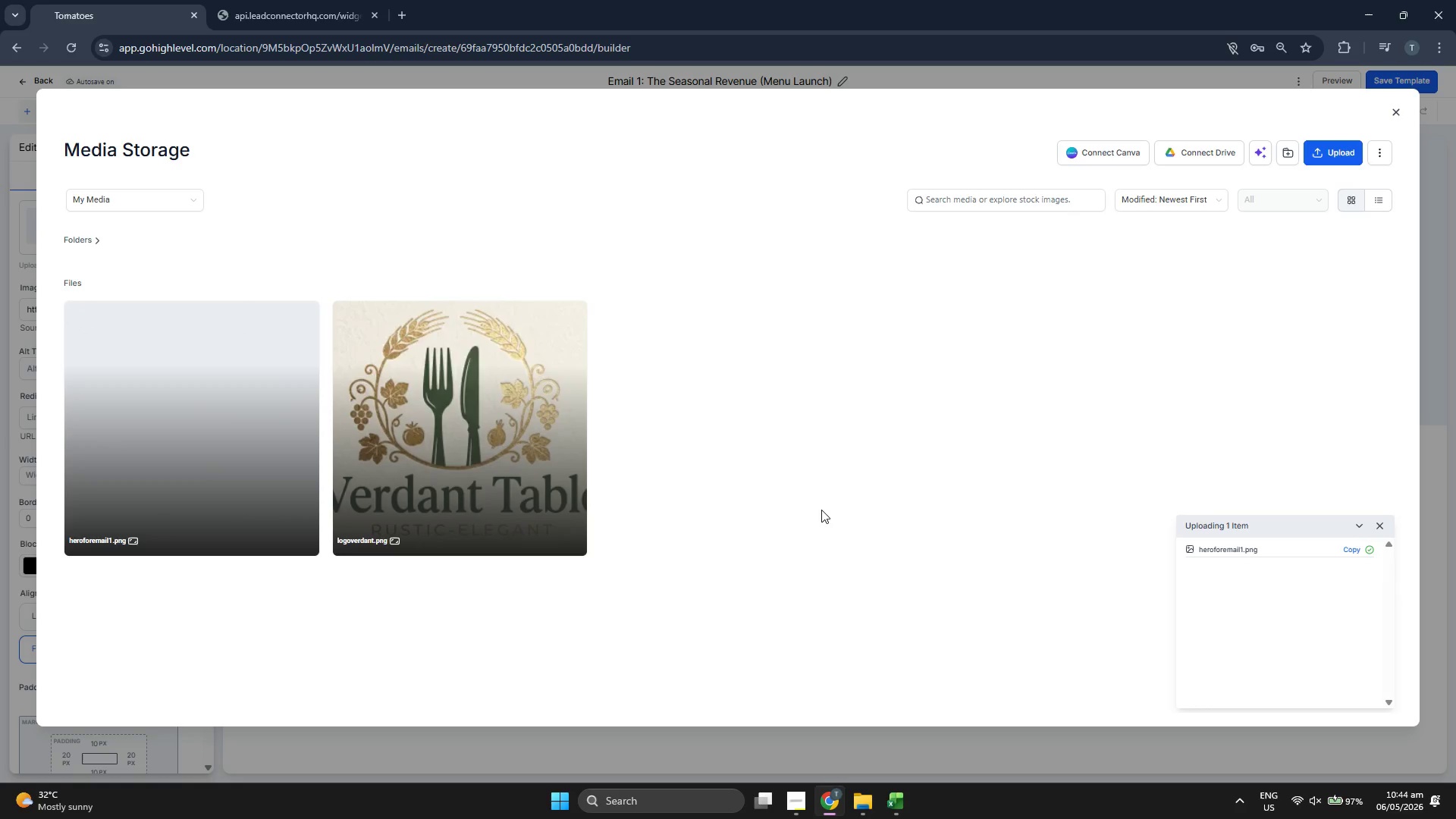 
wait(15.12)
 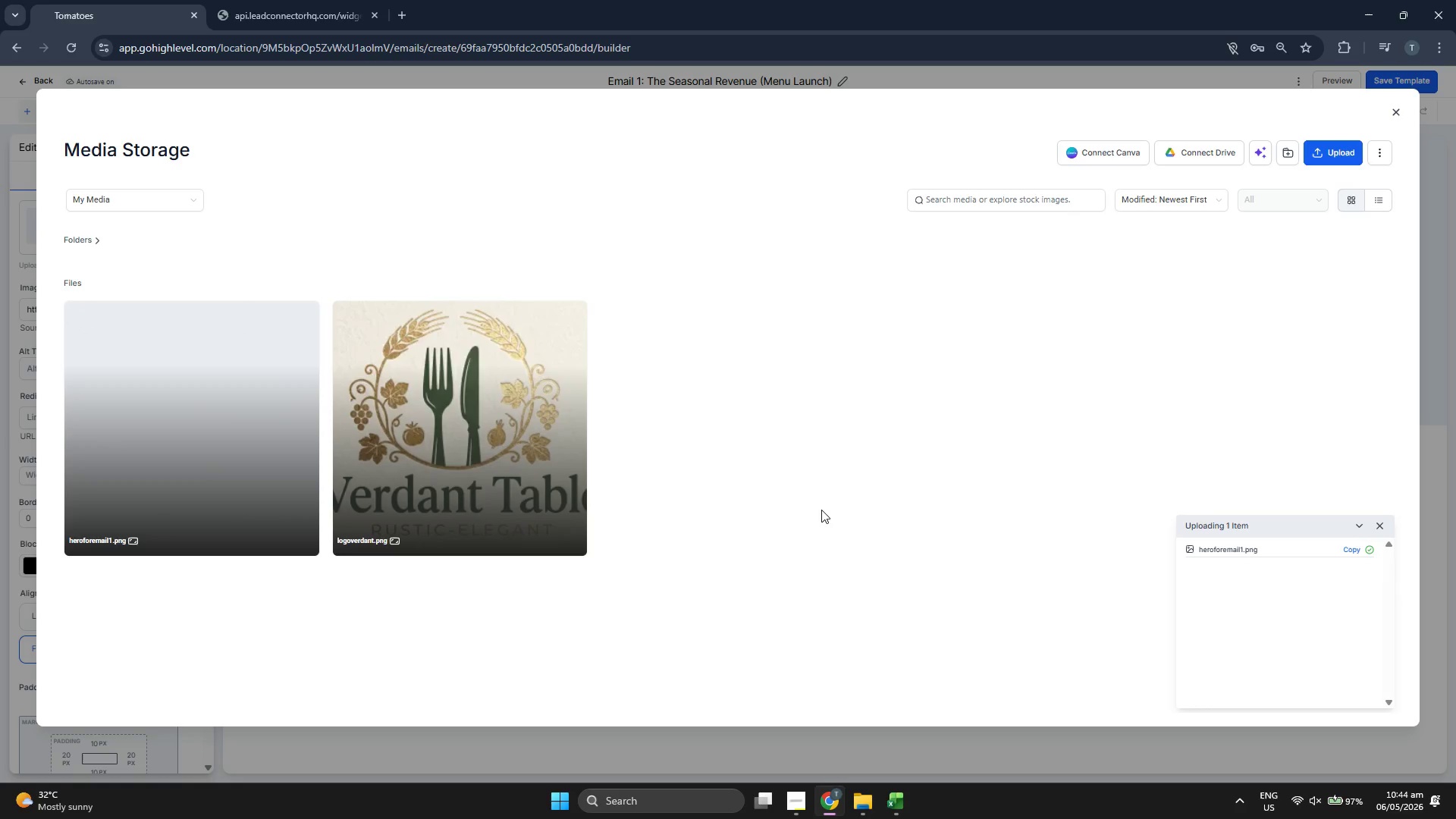 
double_click([149, 440])
 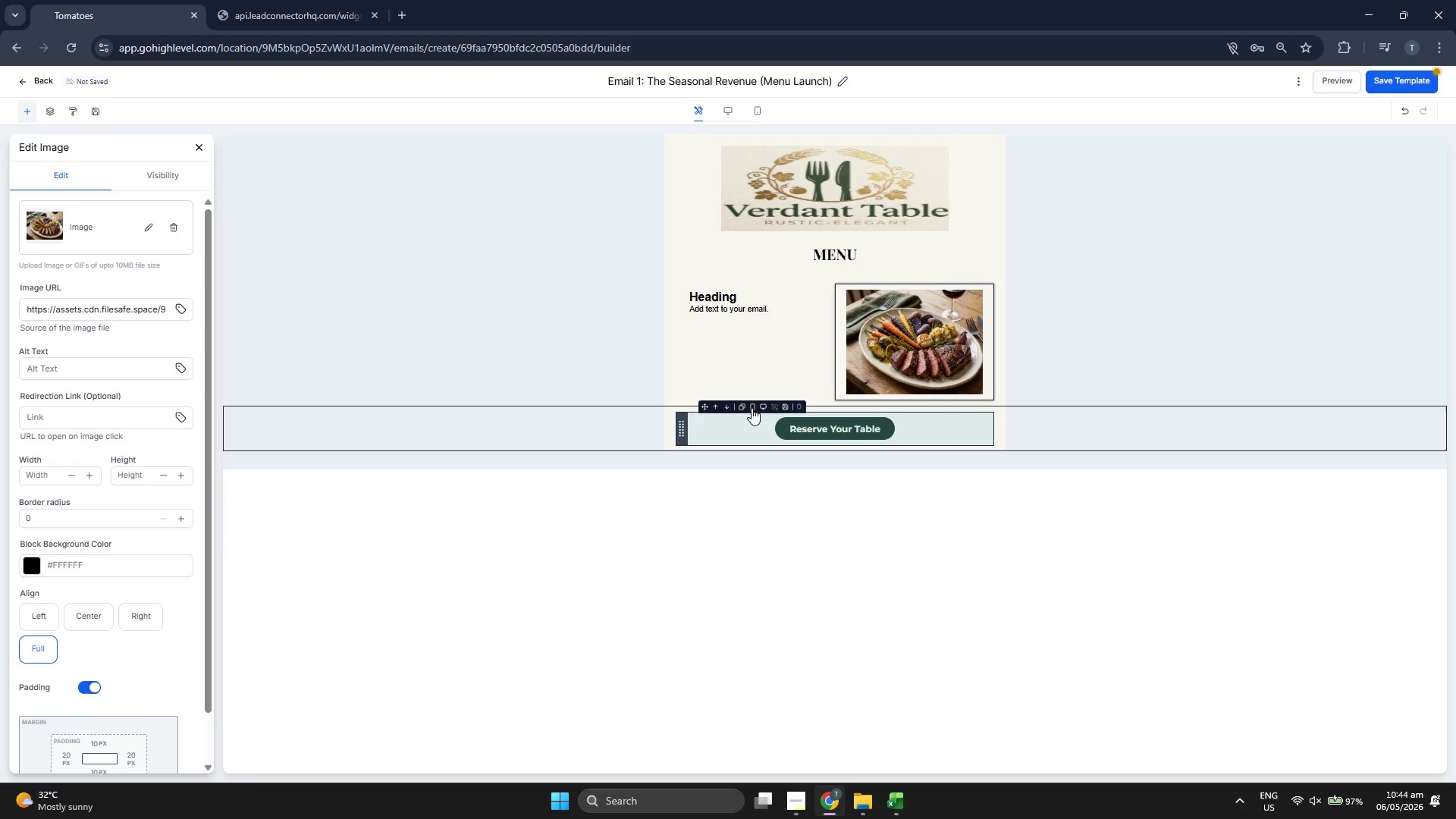 
left_click([755, 312])
 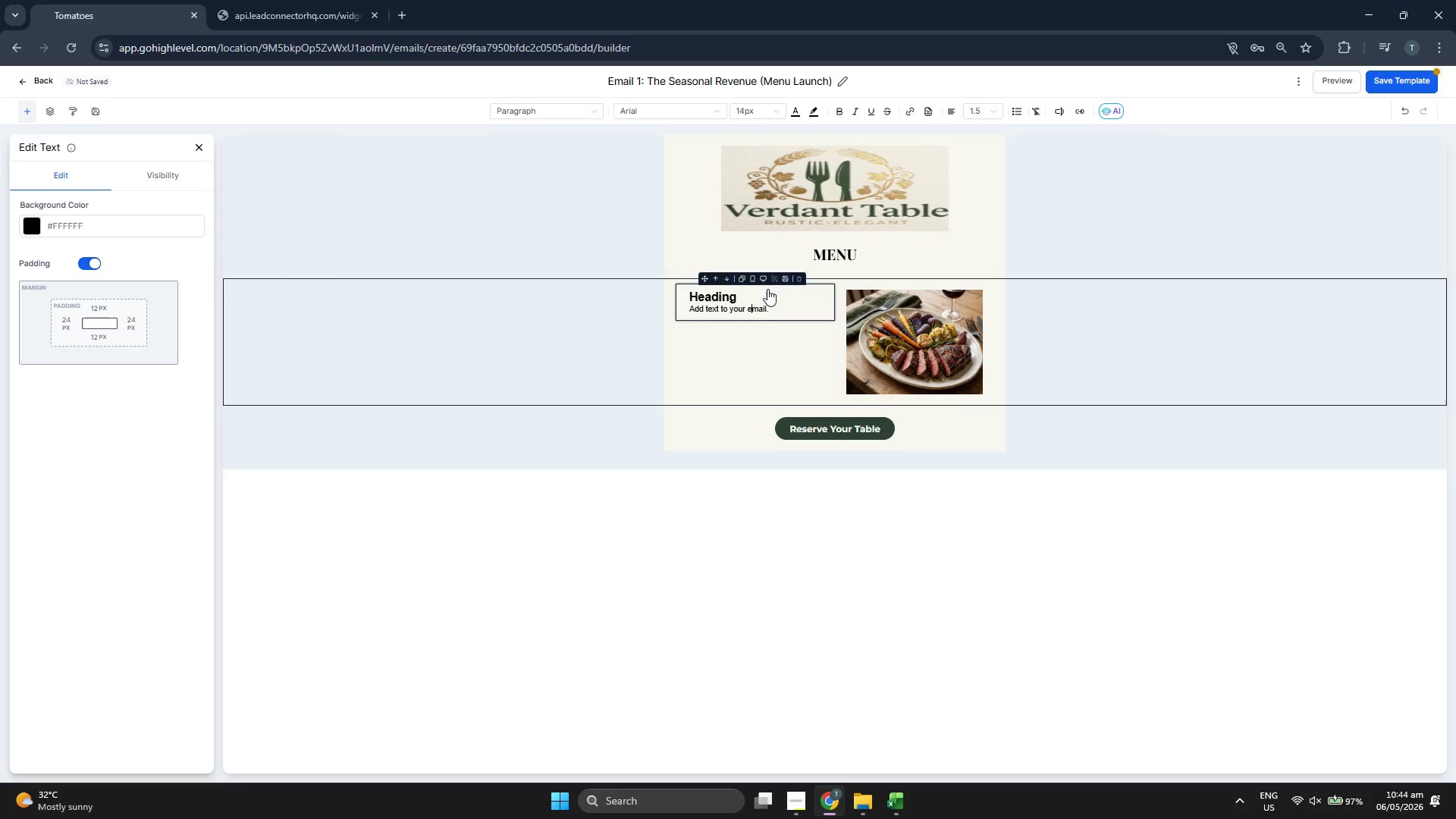 
left_click([718, 303])
 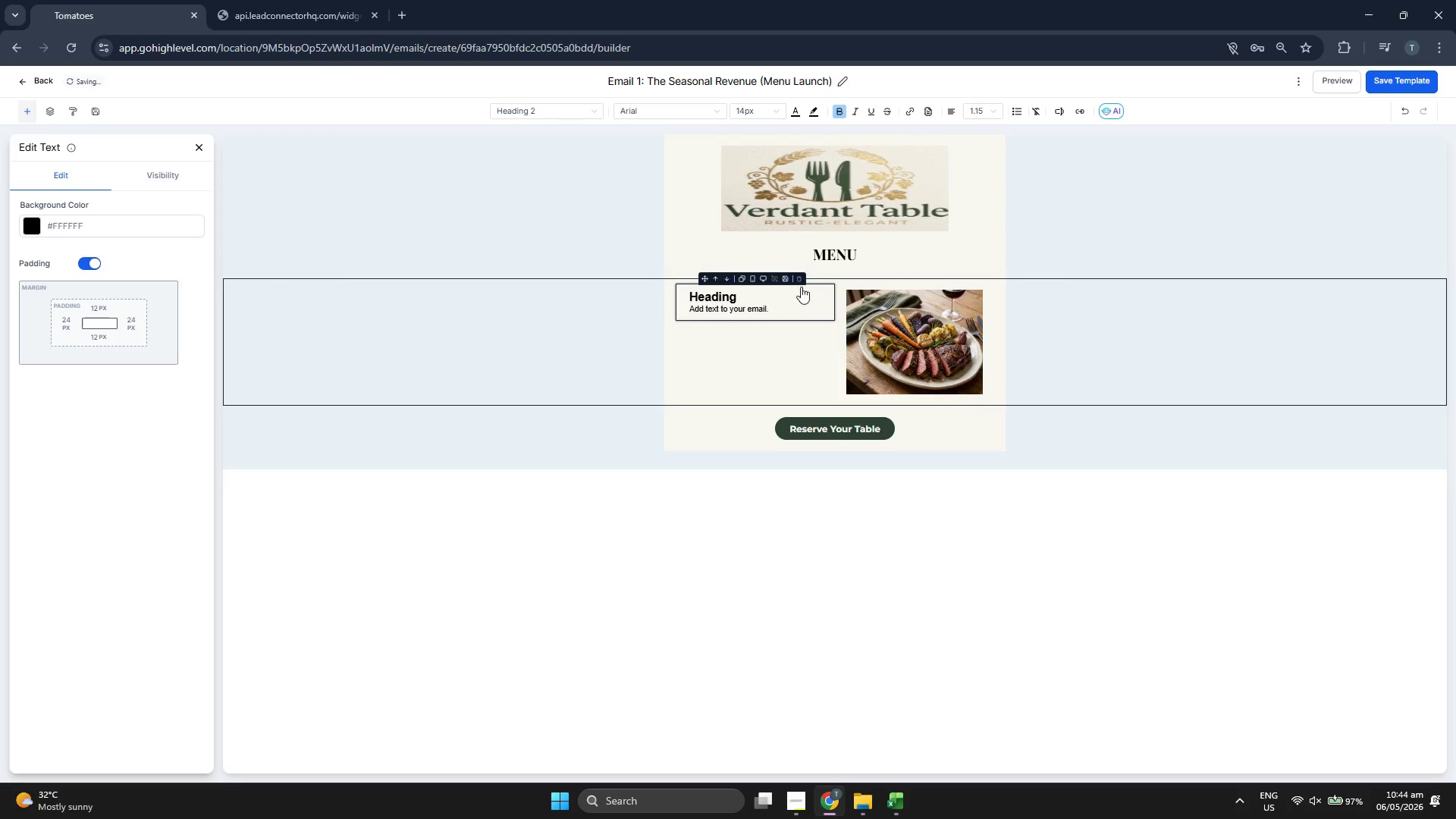 
left_click([801, 277])
 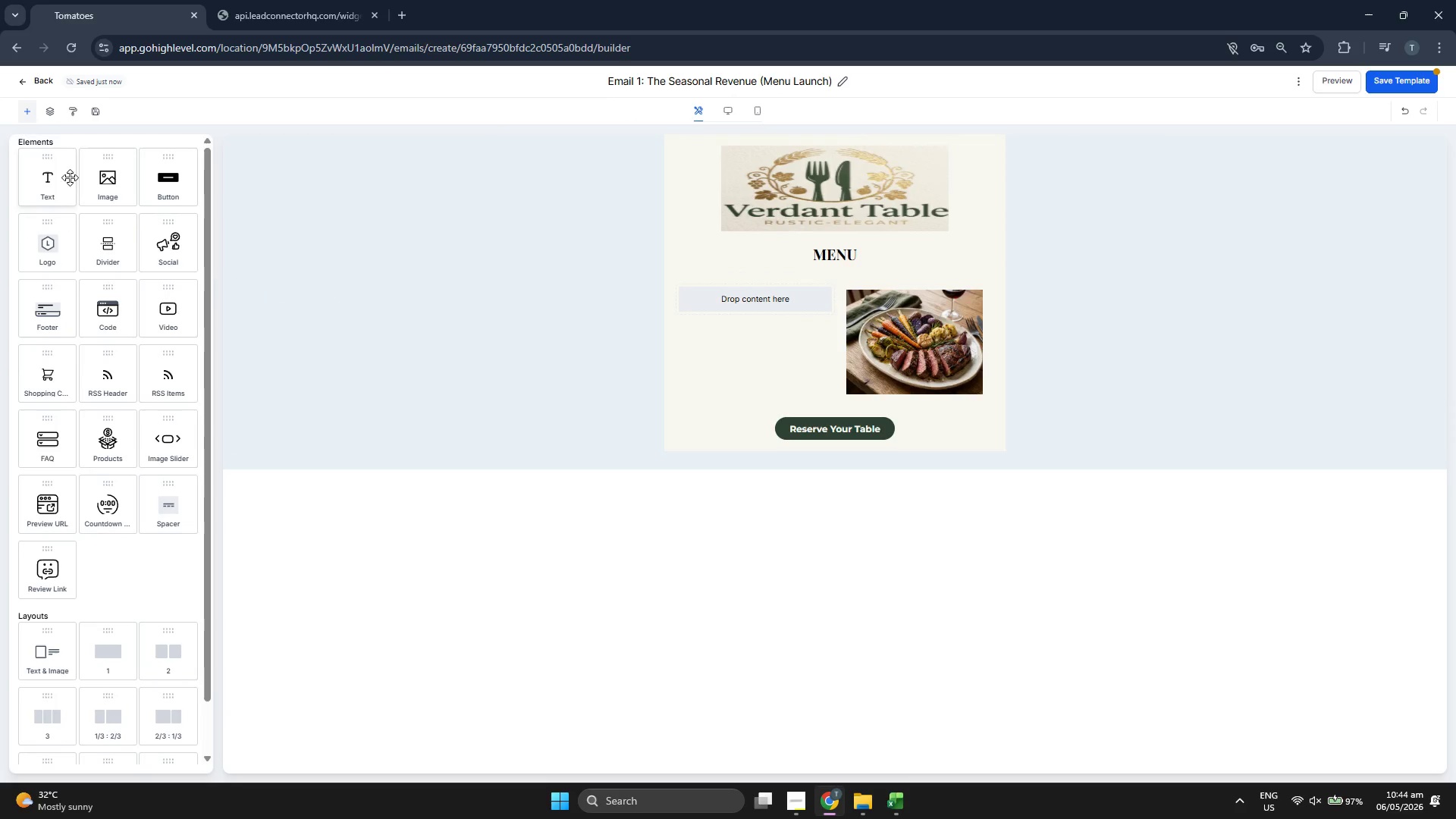 
left_click_drag(start_coordinate=[114, 175], to_coordinate=[713, 294])
 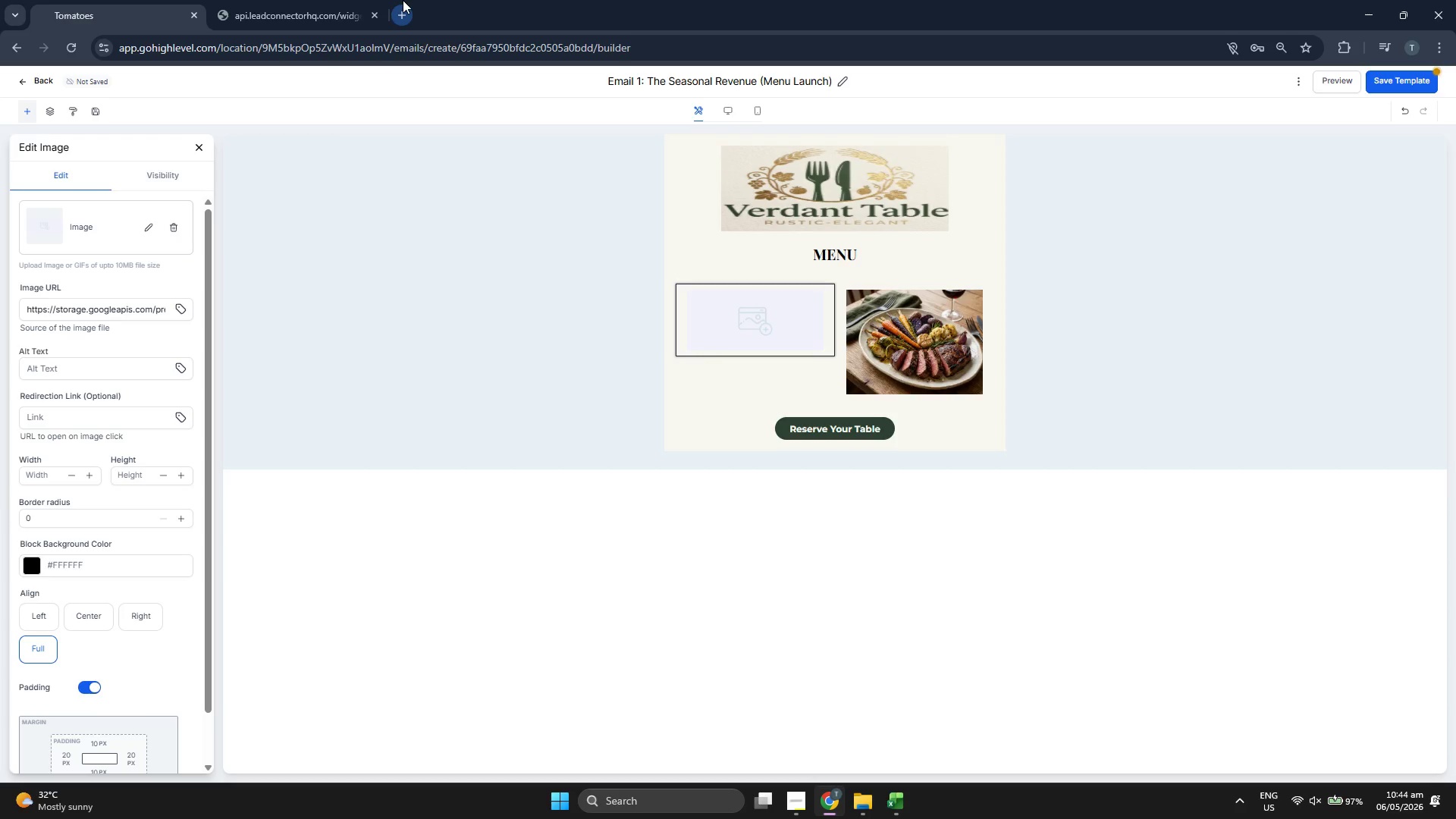 
wait(5.61)
 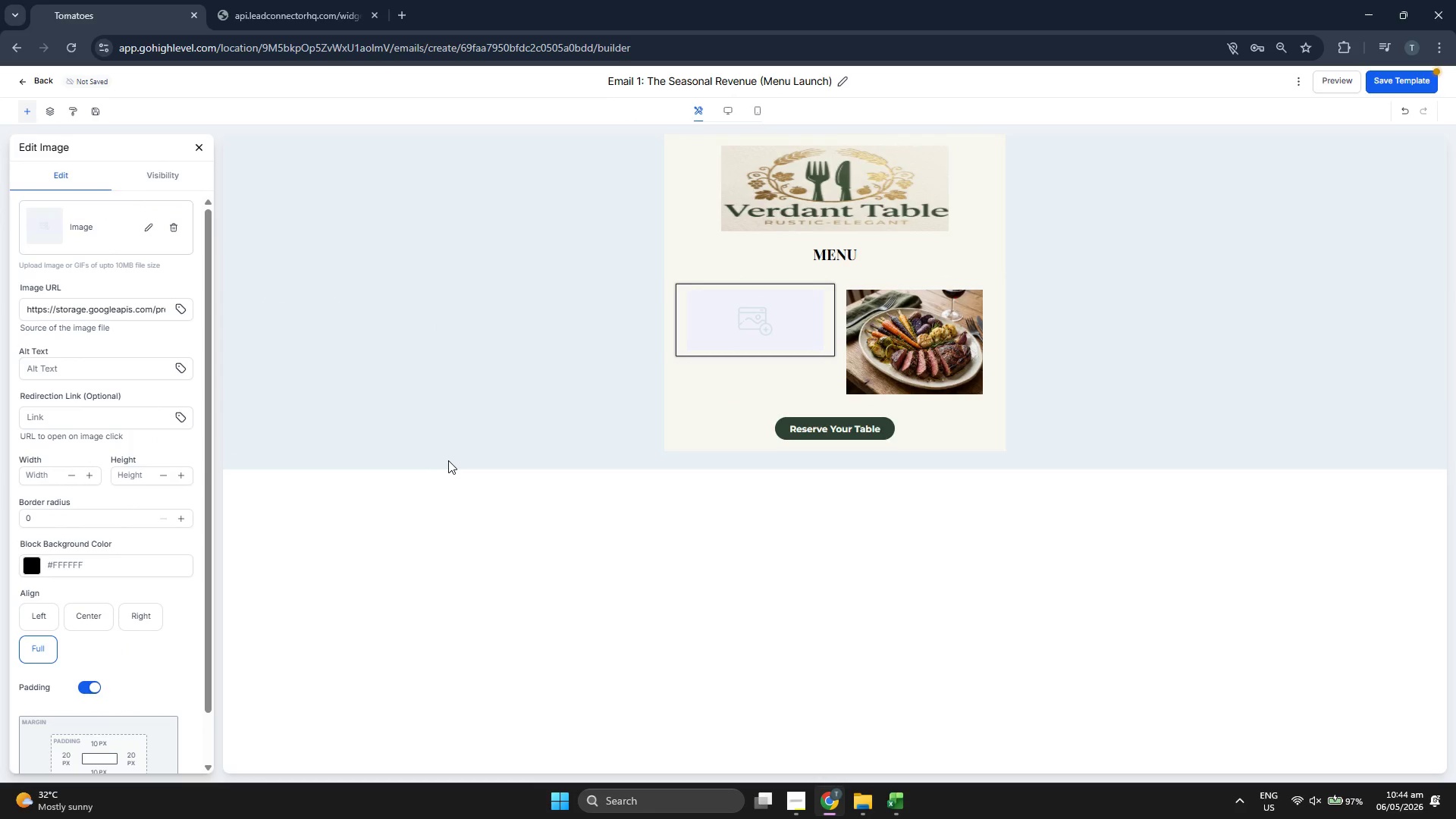 
left_click([403, 0])
 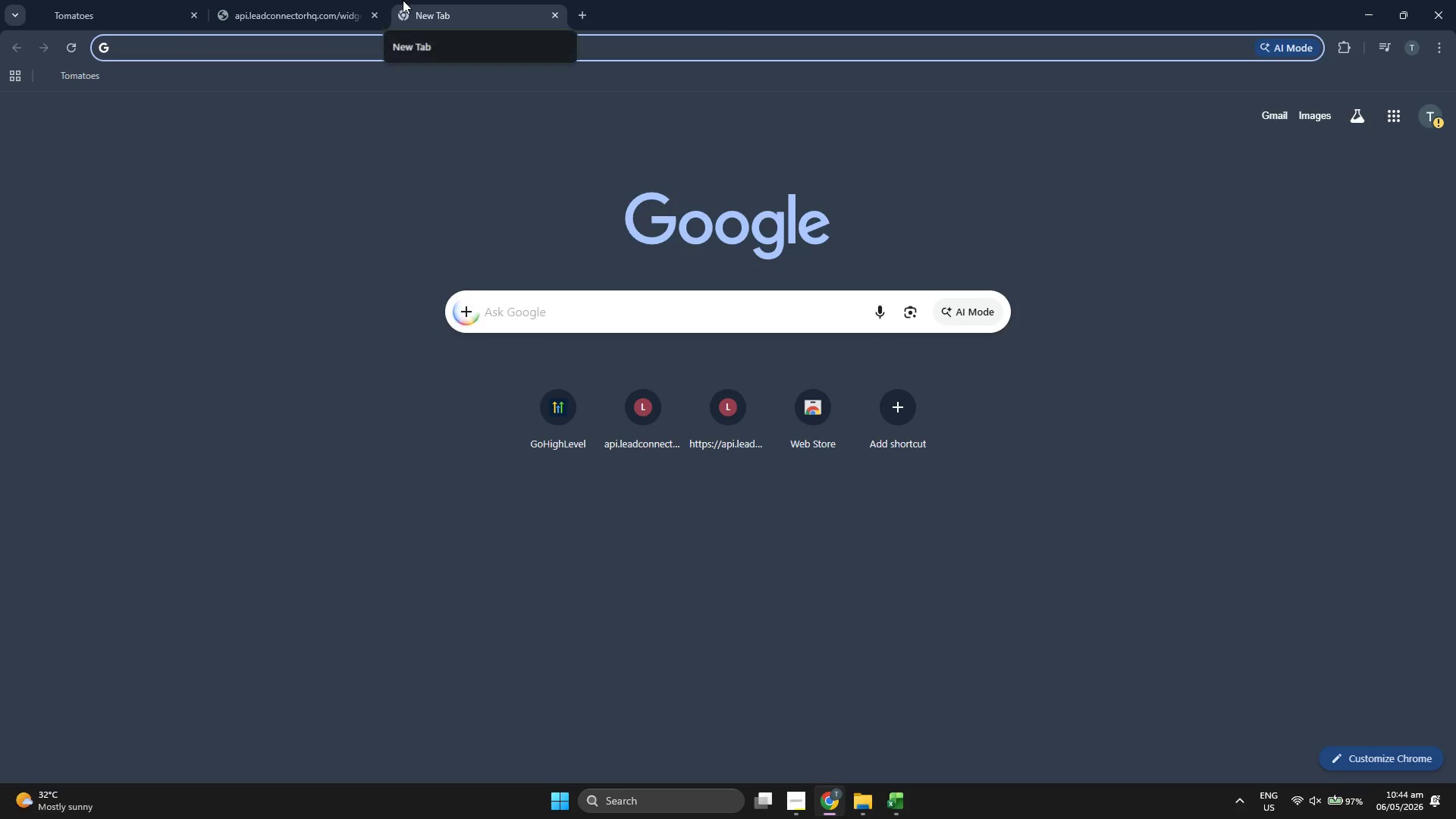 
type(HERITAGE GH)
key(Backspace)
key(Backspace)
type(HERIL)
key(Backspace)
key(Backspace)
key(Backspace)
type(IRLOOM SALAD - G)
key(Backspace)
type(SHAVED RADIS, LEMN-THYME VINAGER)
key(Backspace)
key(Backspace)
type(RETTE SAMPLE IMAGE PNG)
 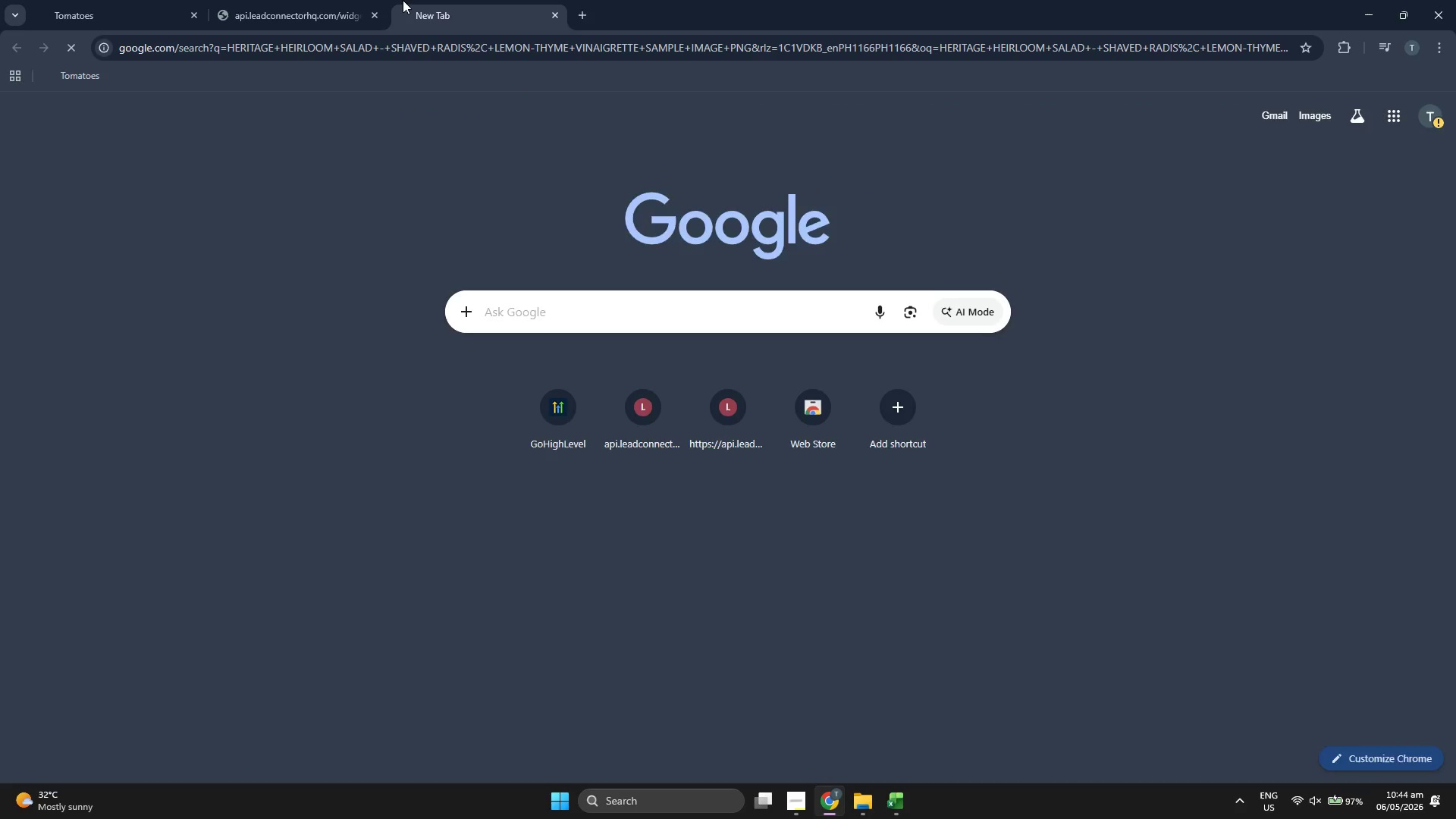 
key(Enter)
 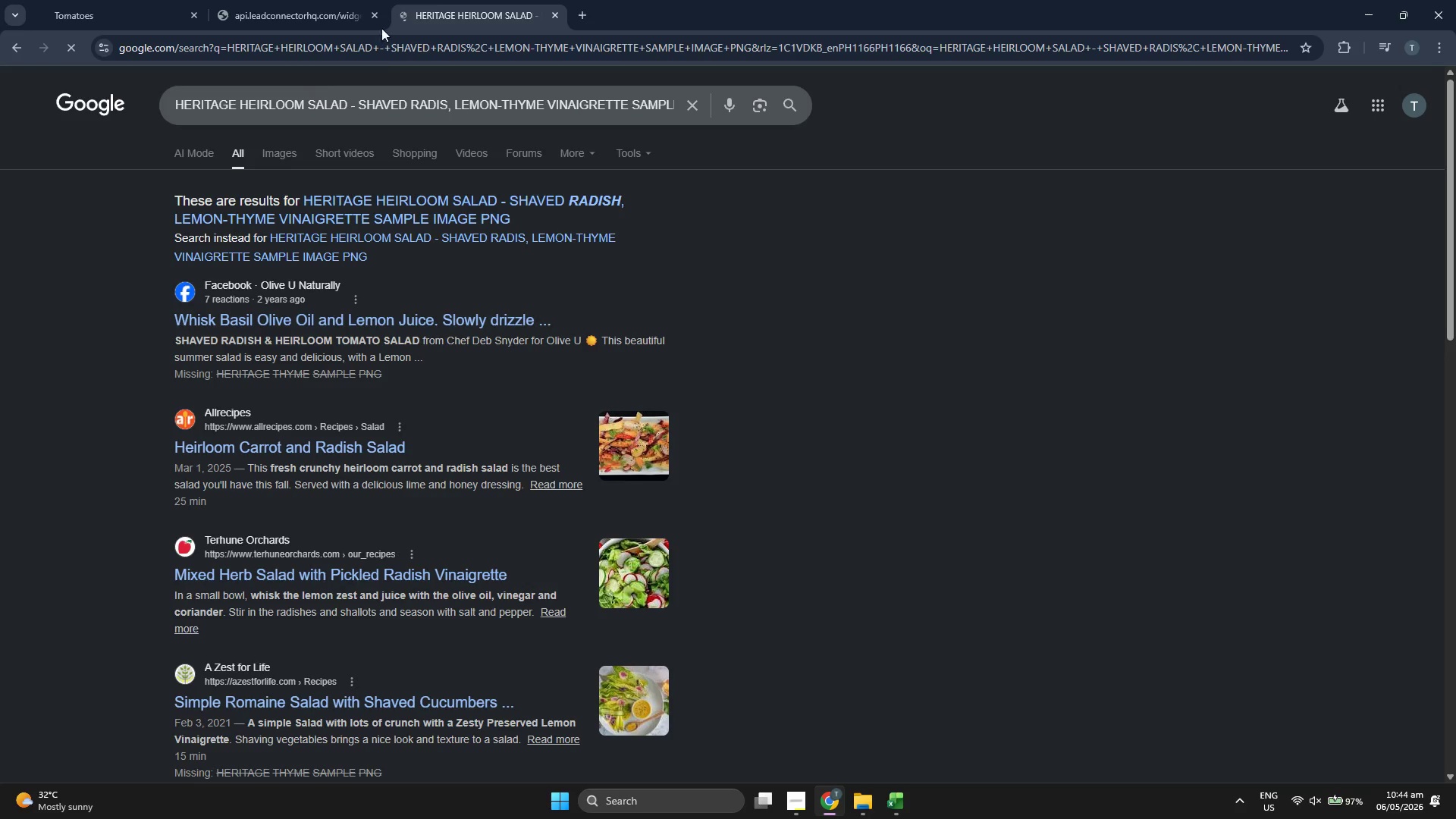 
left_click([272, 153])
 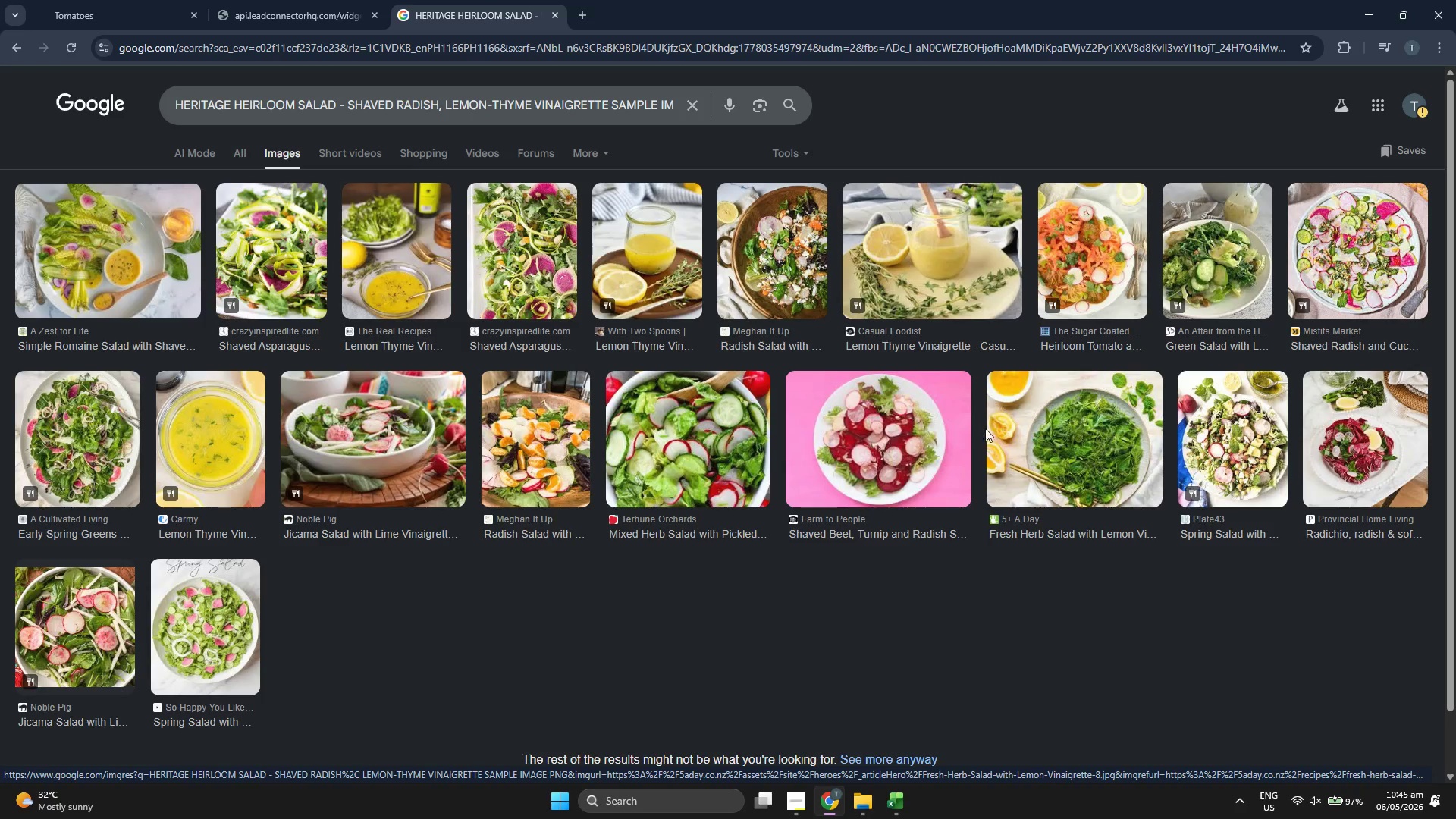 
wait(15.02)
 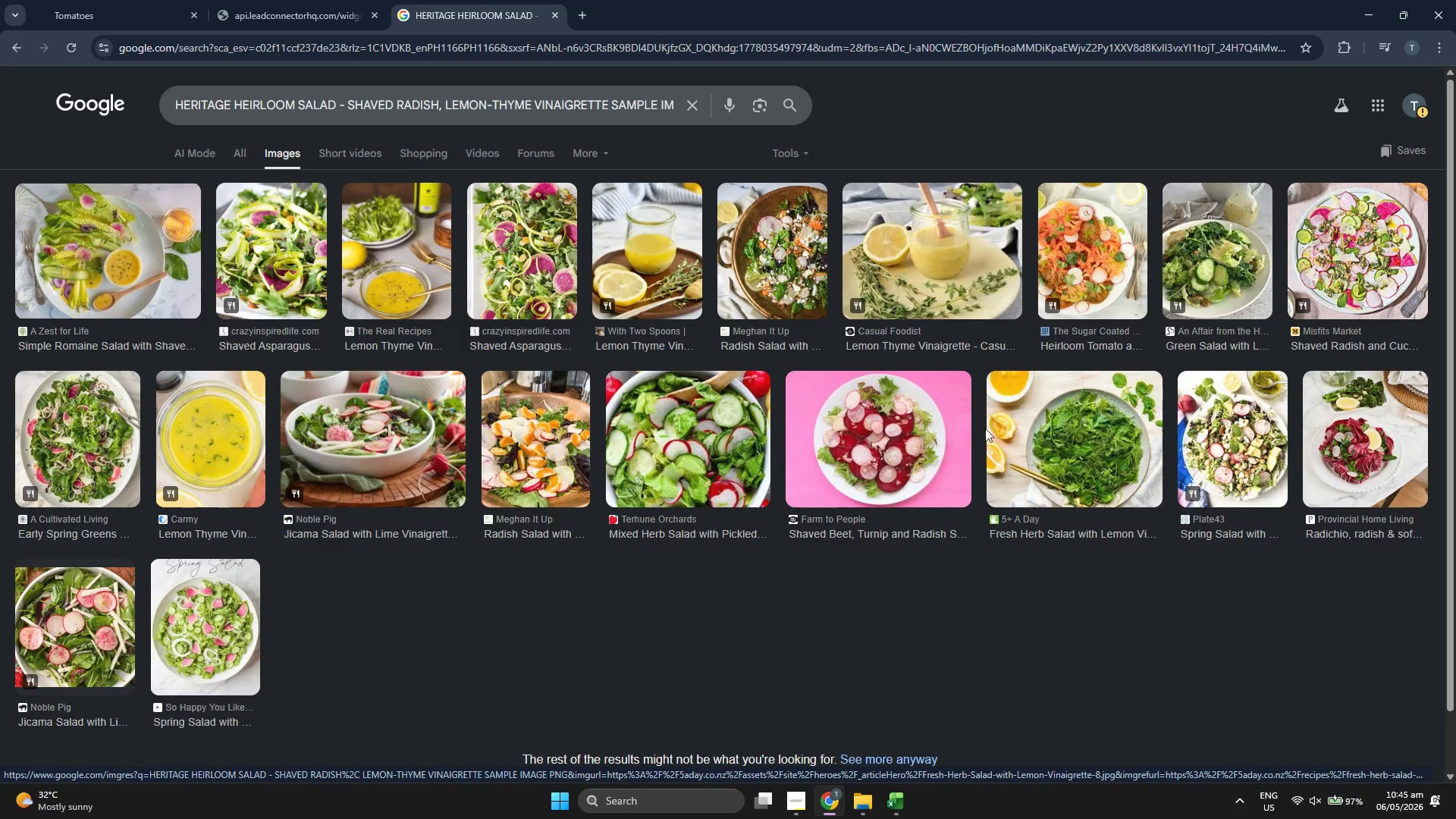 
left_click([147, 235])
 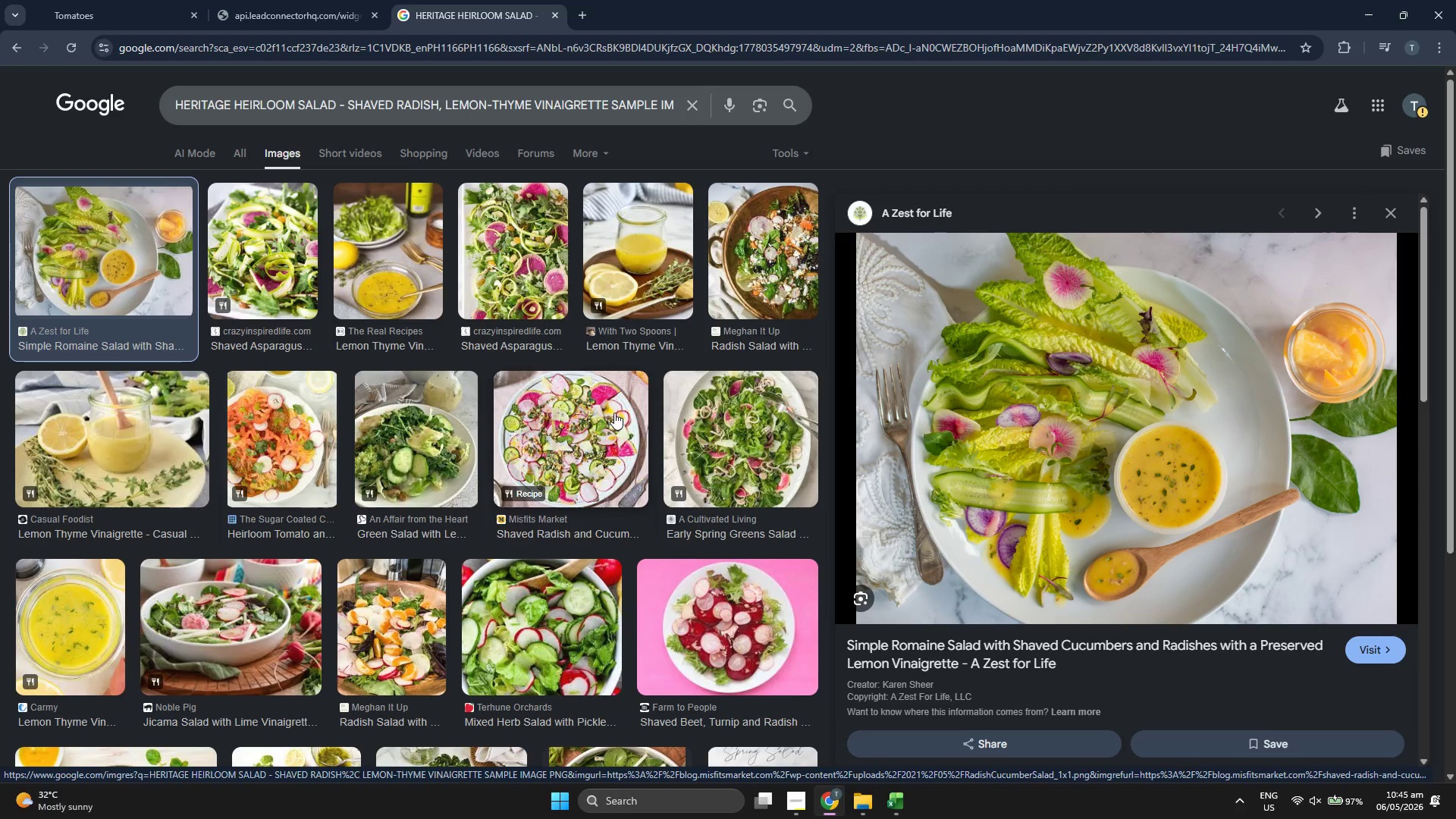 
wait(7.45)
 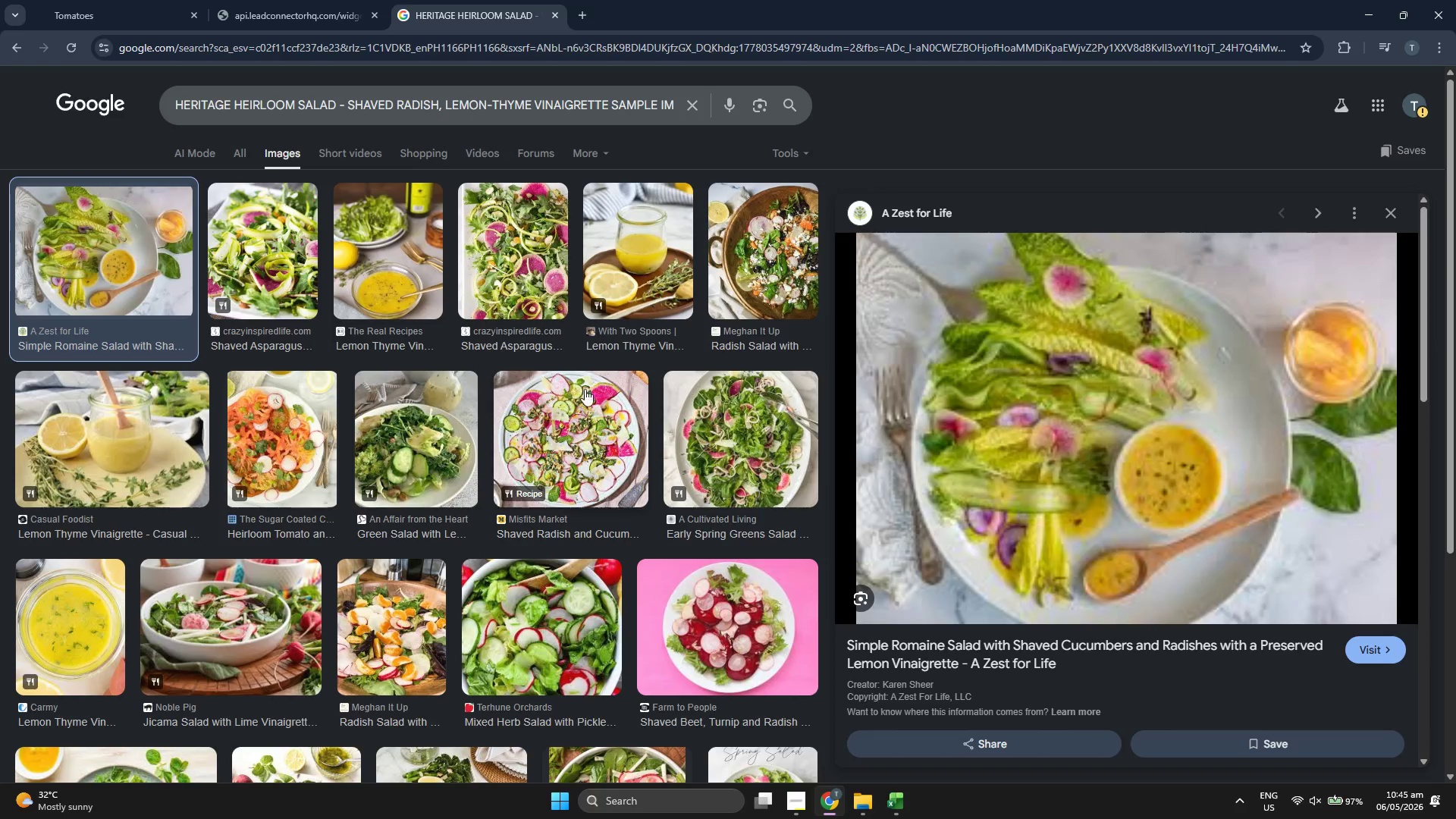 
scroll: coordinate [584, 397], scroll_direction: down, amount: 1.0
 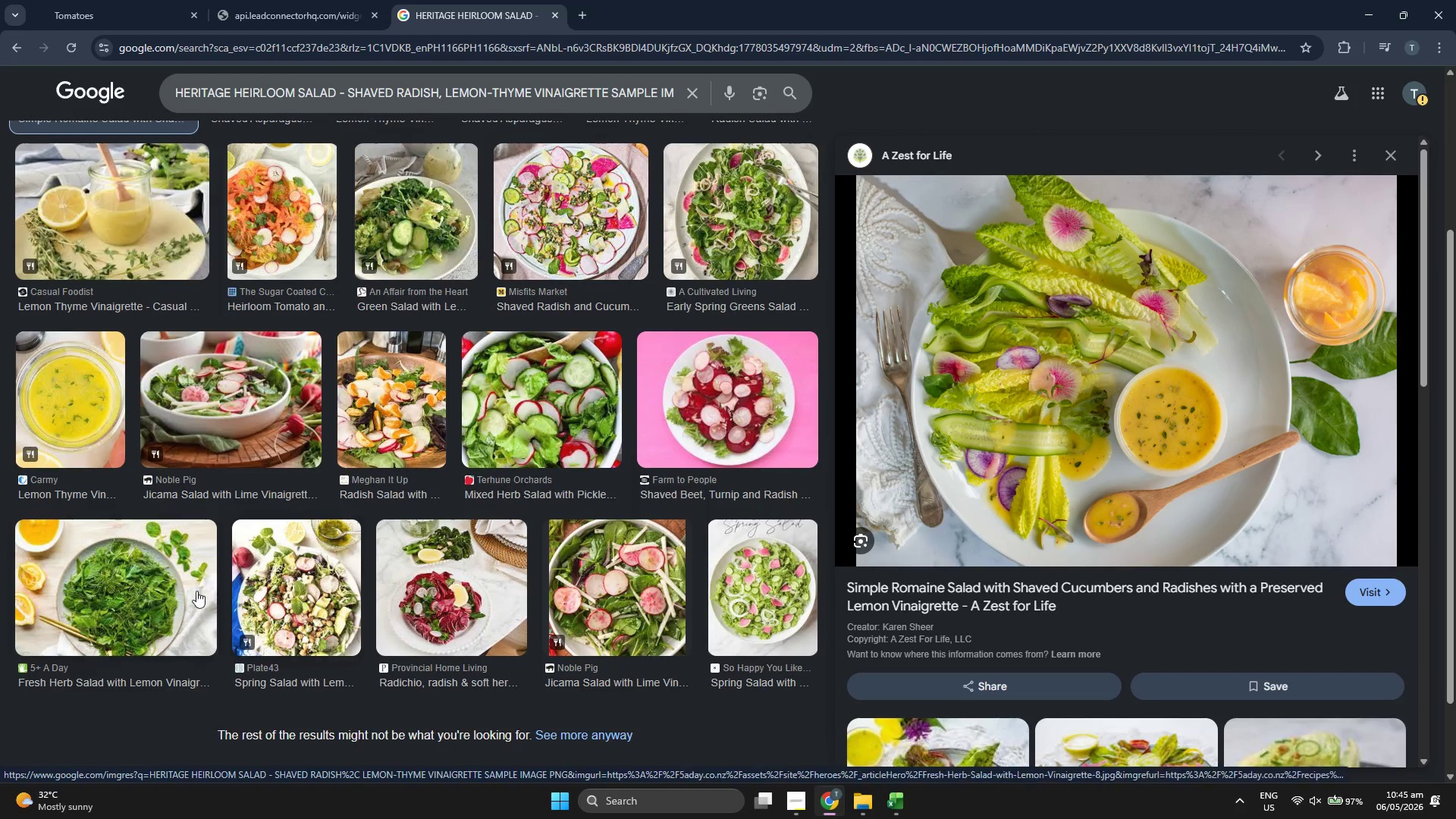 
left_click([181, 583])
 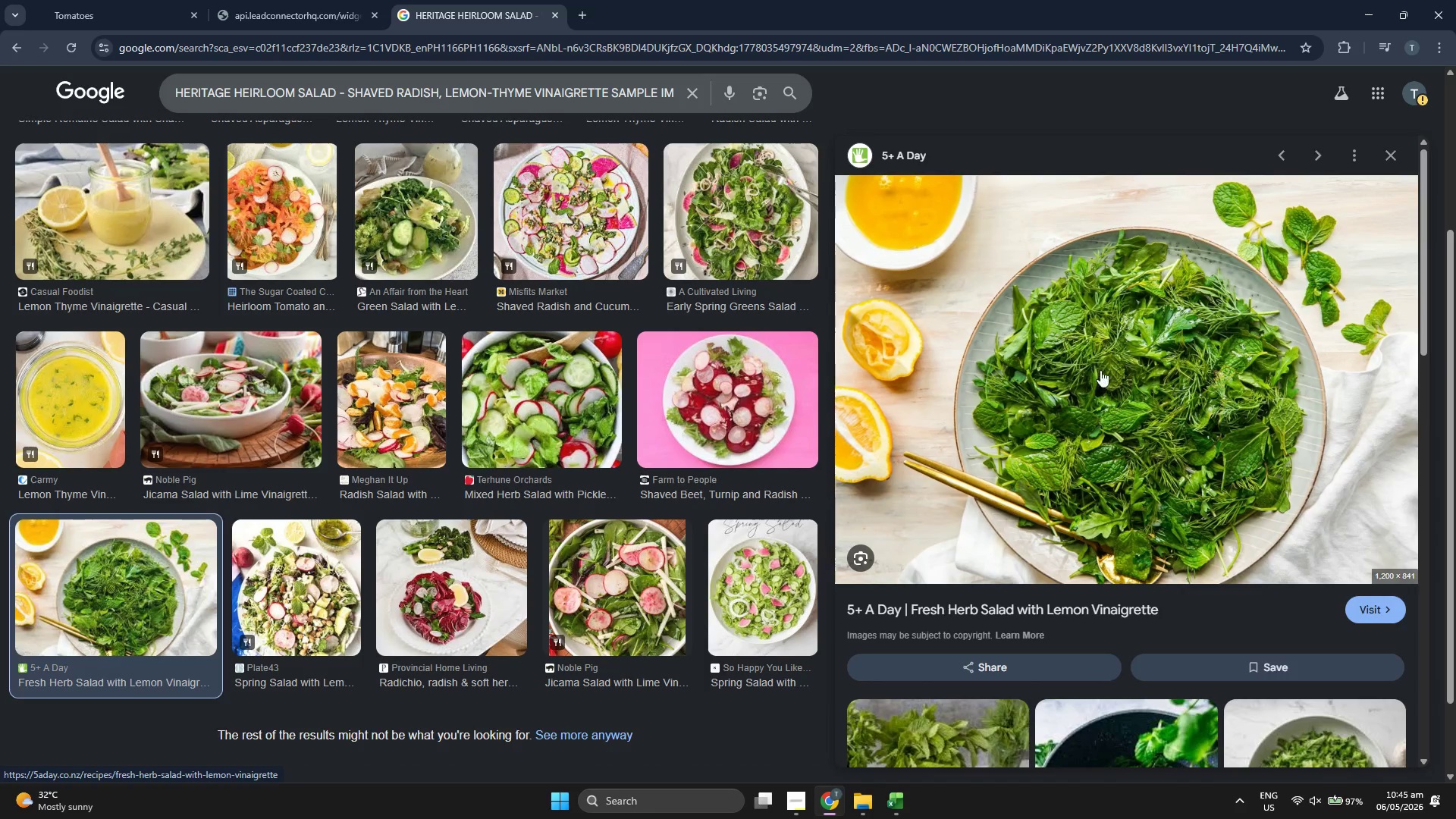 
right_click([1101, 359])
 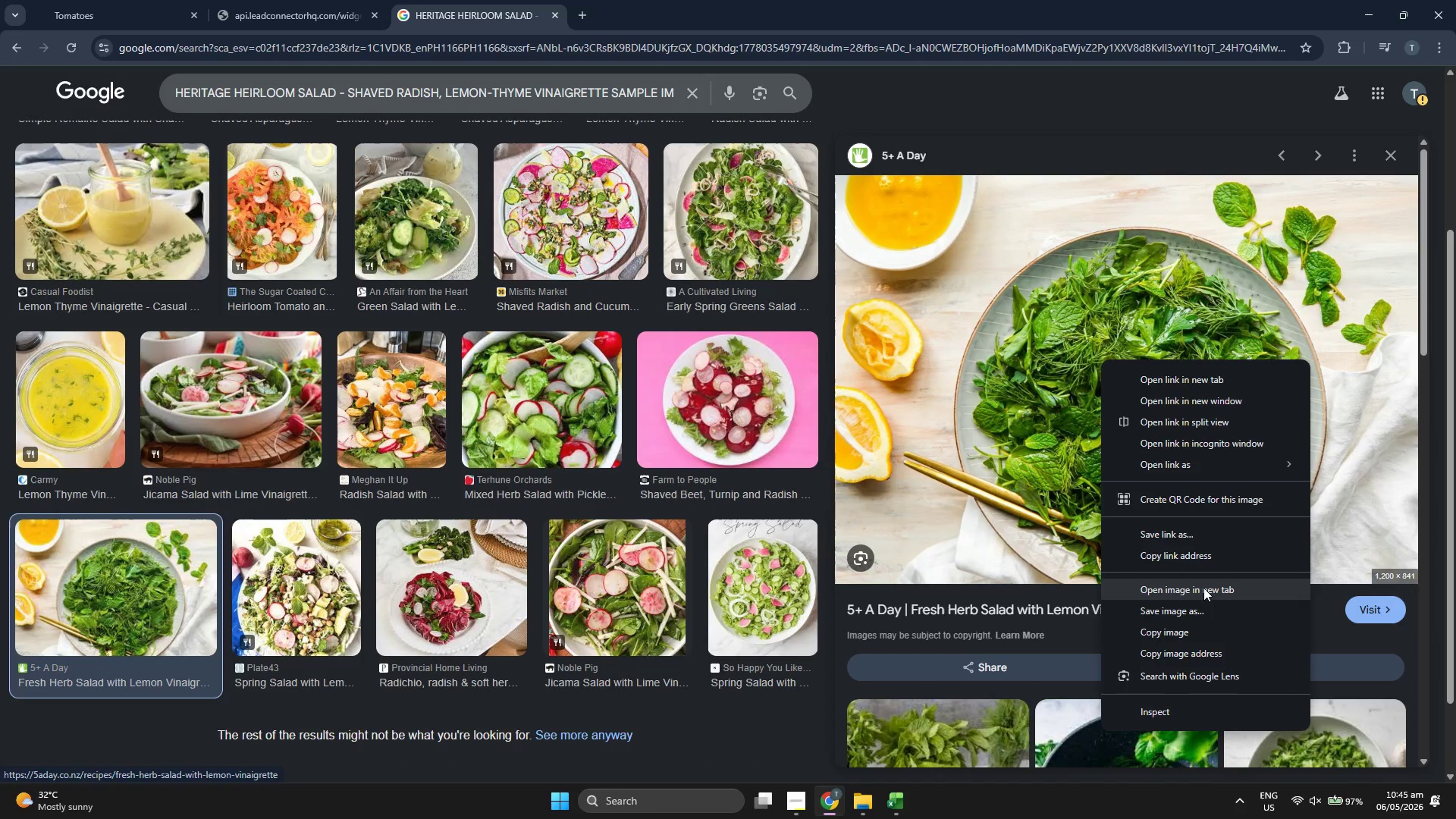 
left_click([1198, 610])
 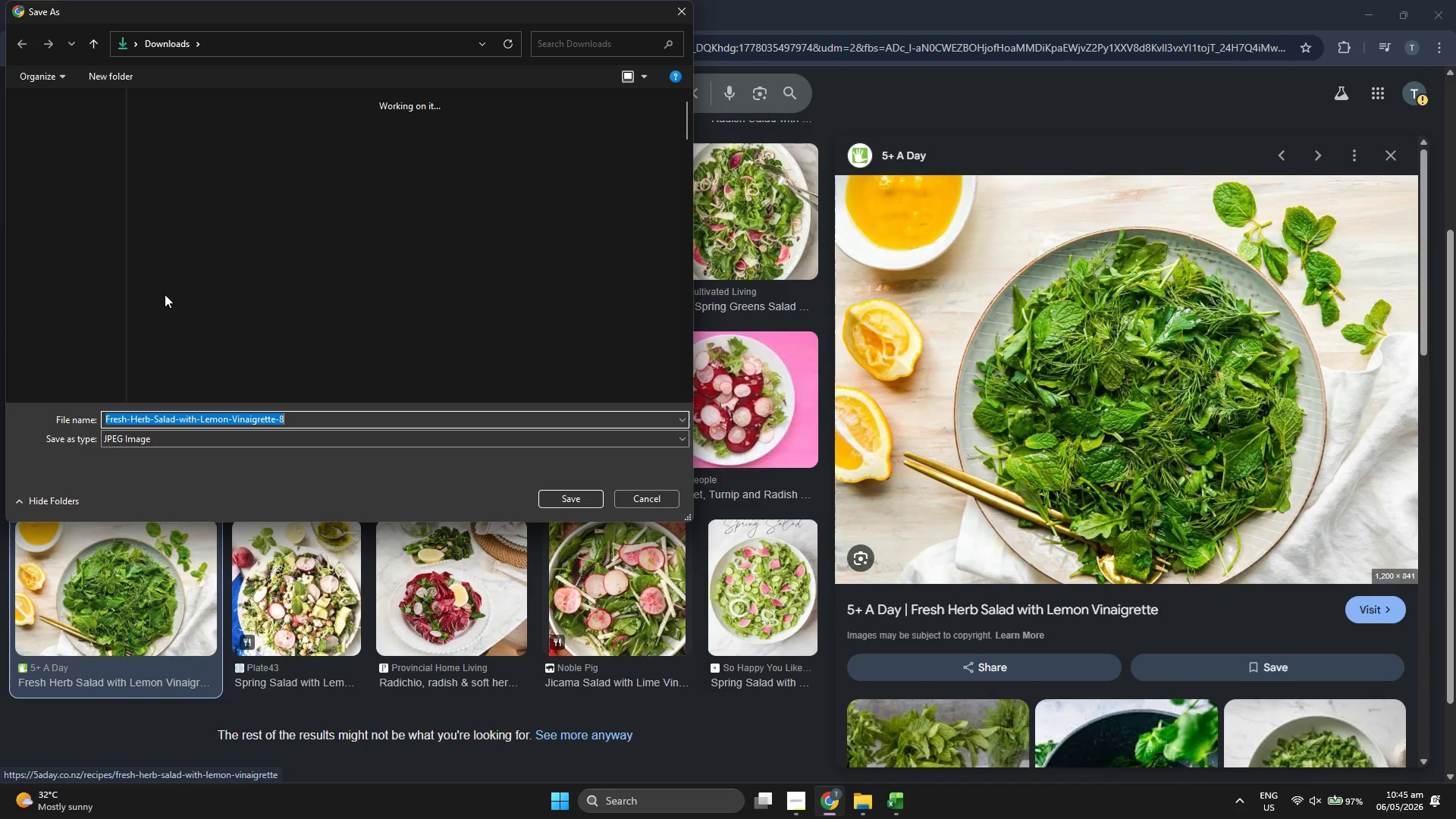 
wait(5.28)
 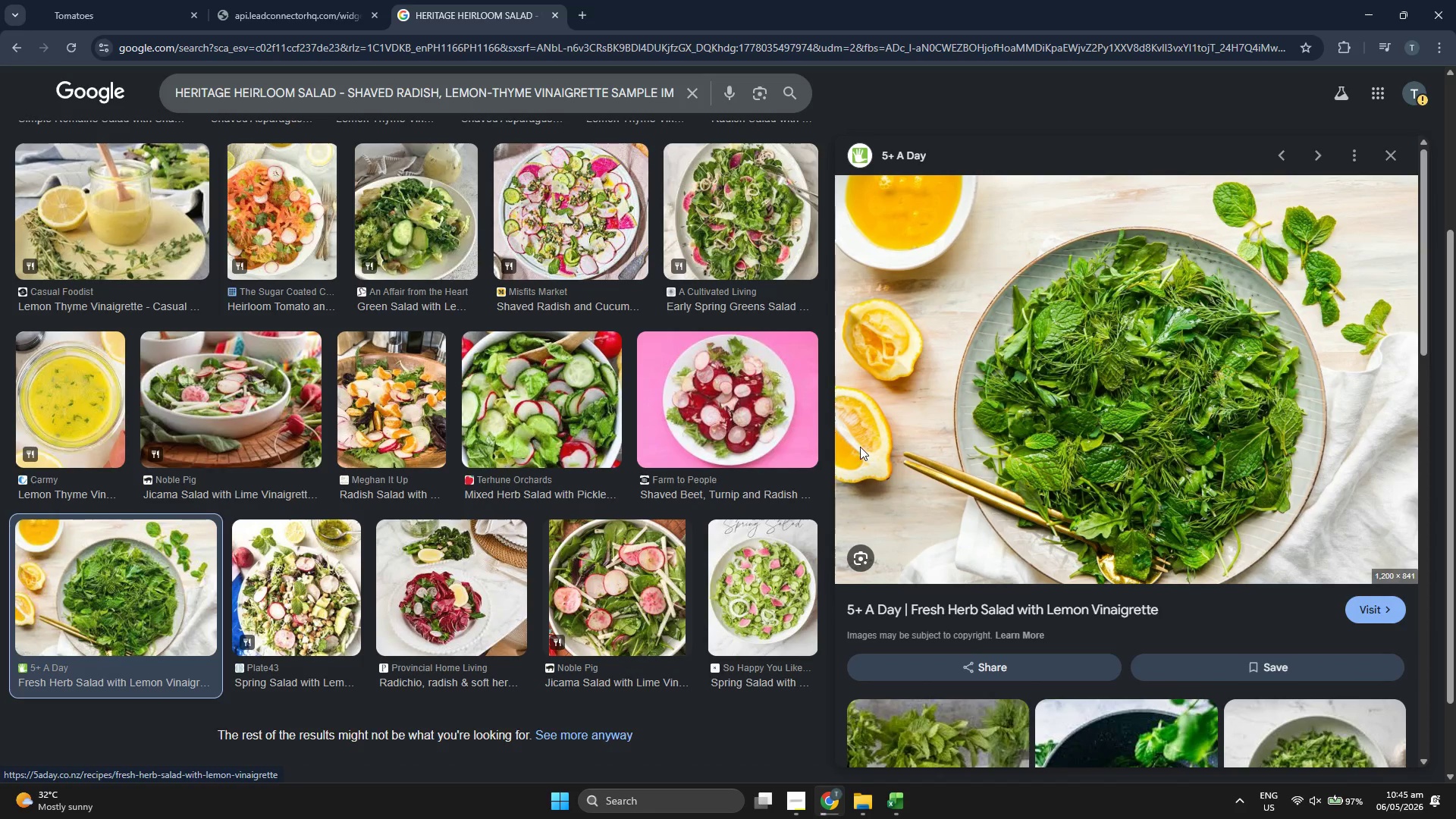 
left_click([68, 177])
 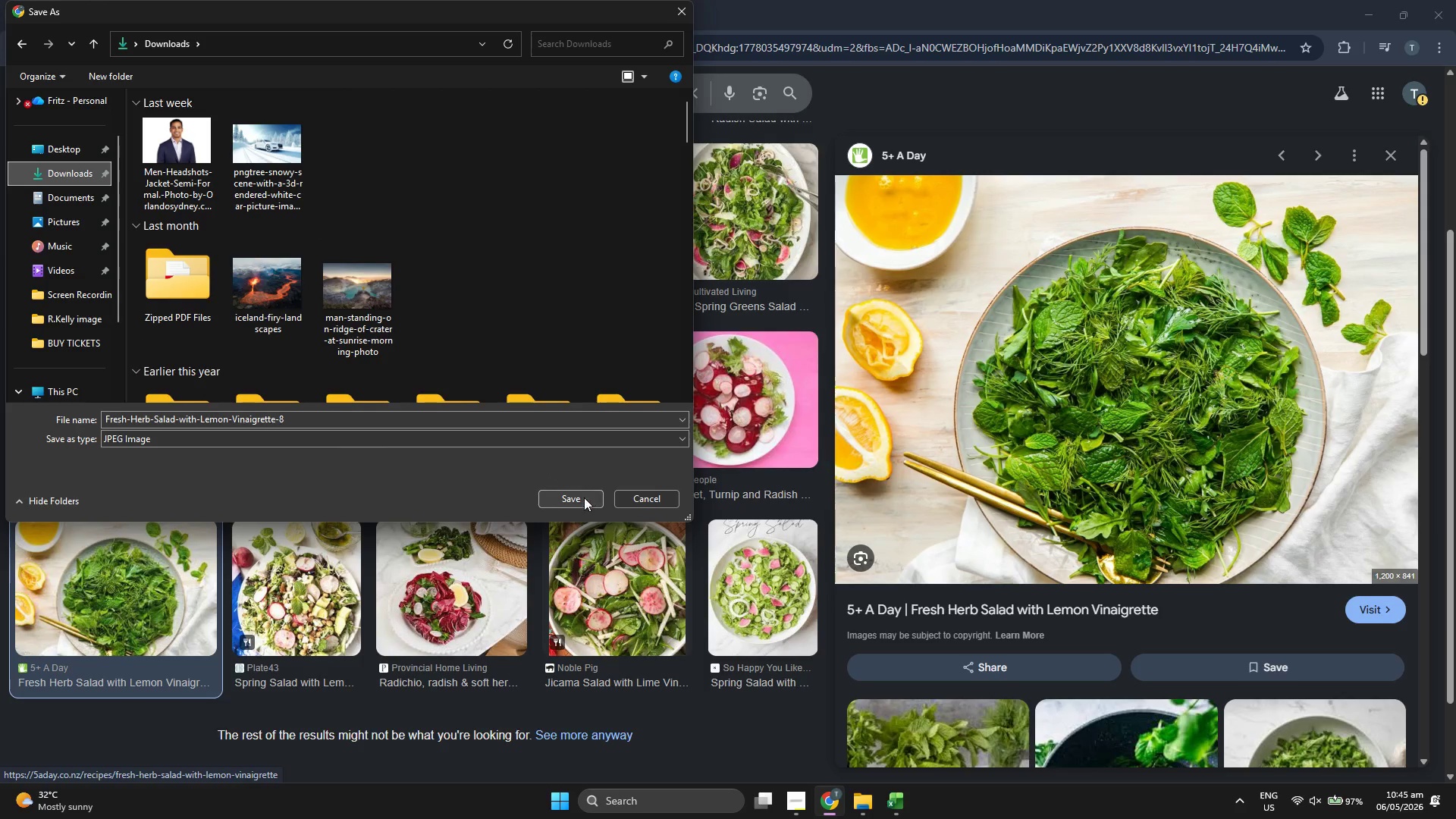 
left_click([583, 497])
 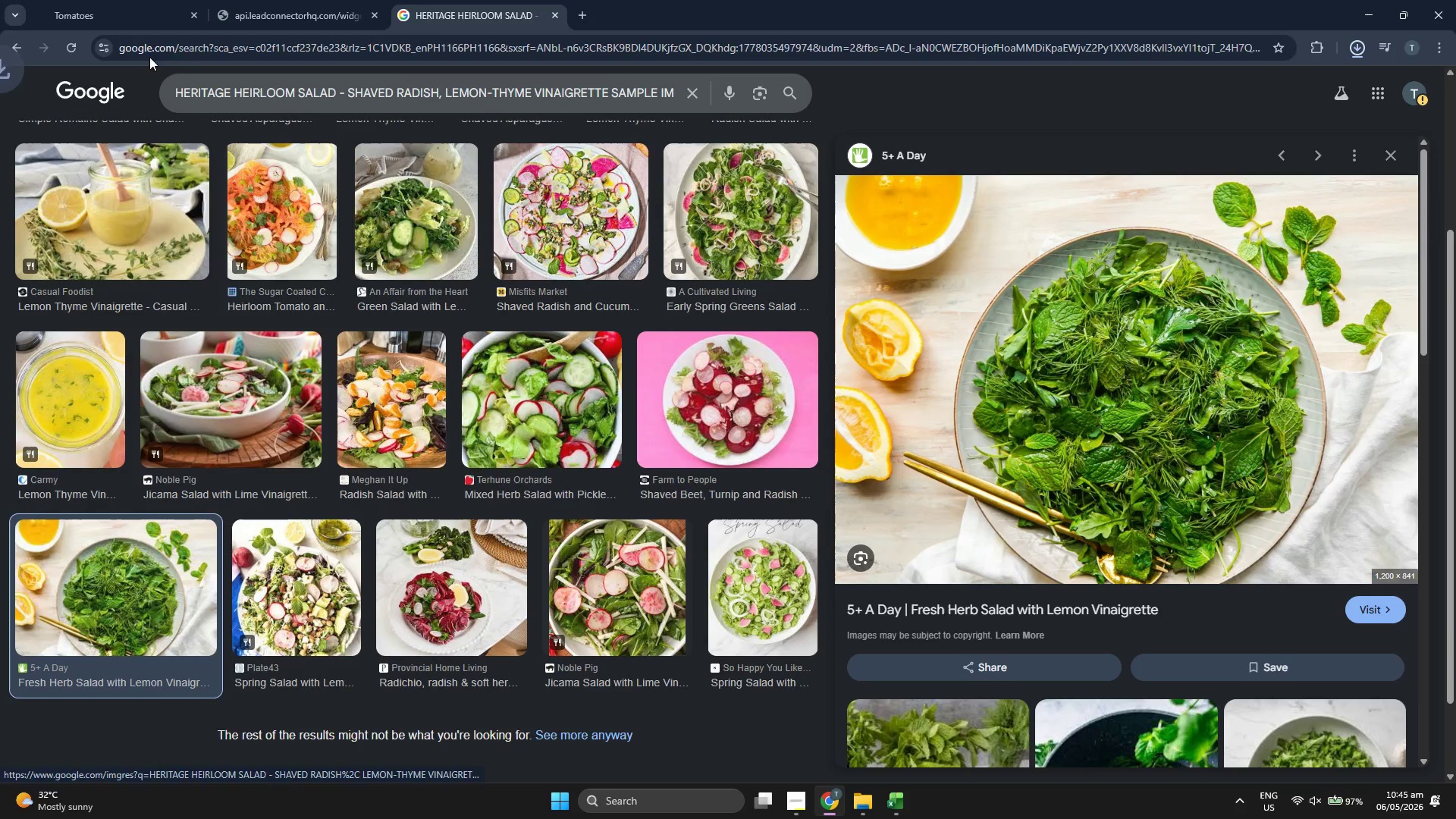 
left_click([133, 0])
 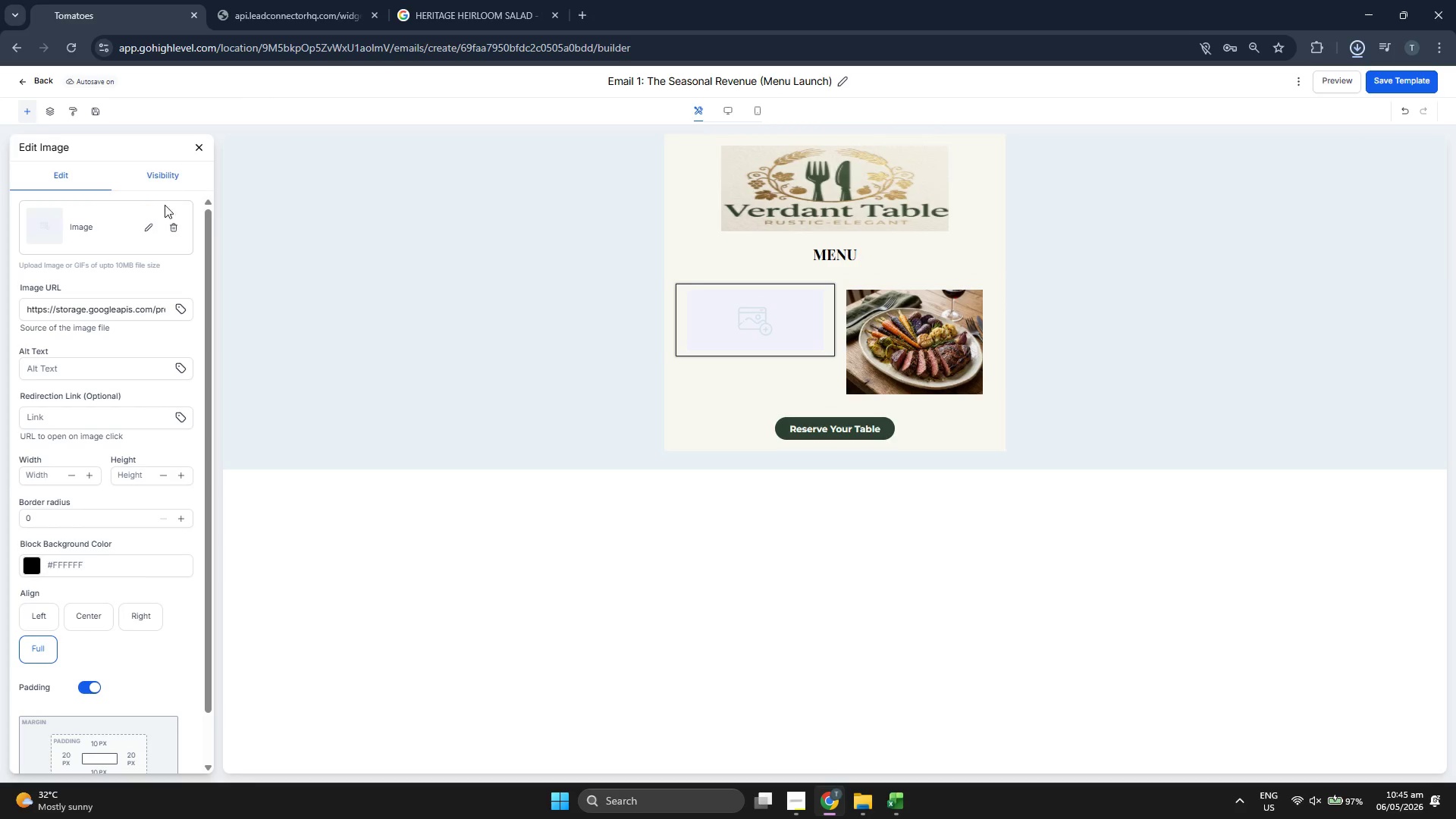 
left_click([745, 322])
 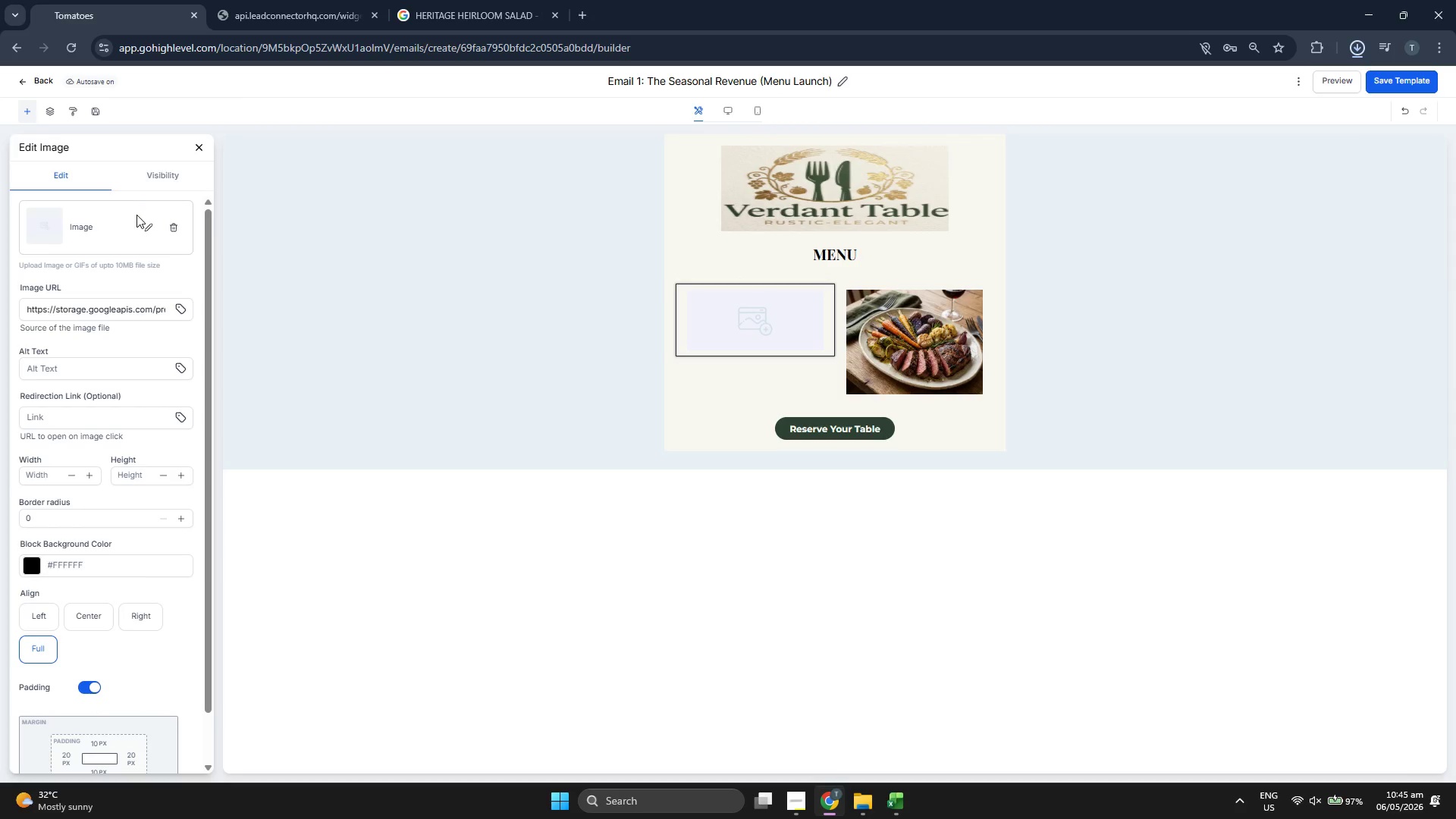 
left_click([156, 232])
 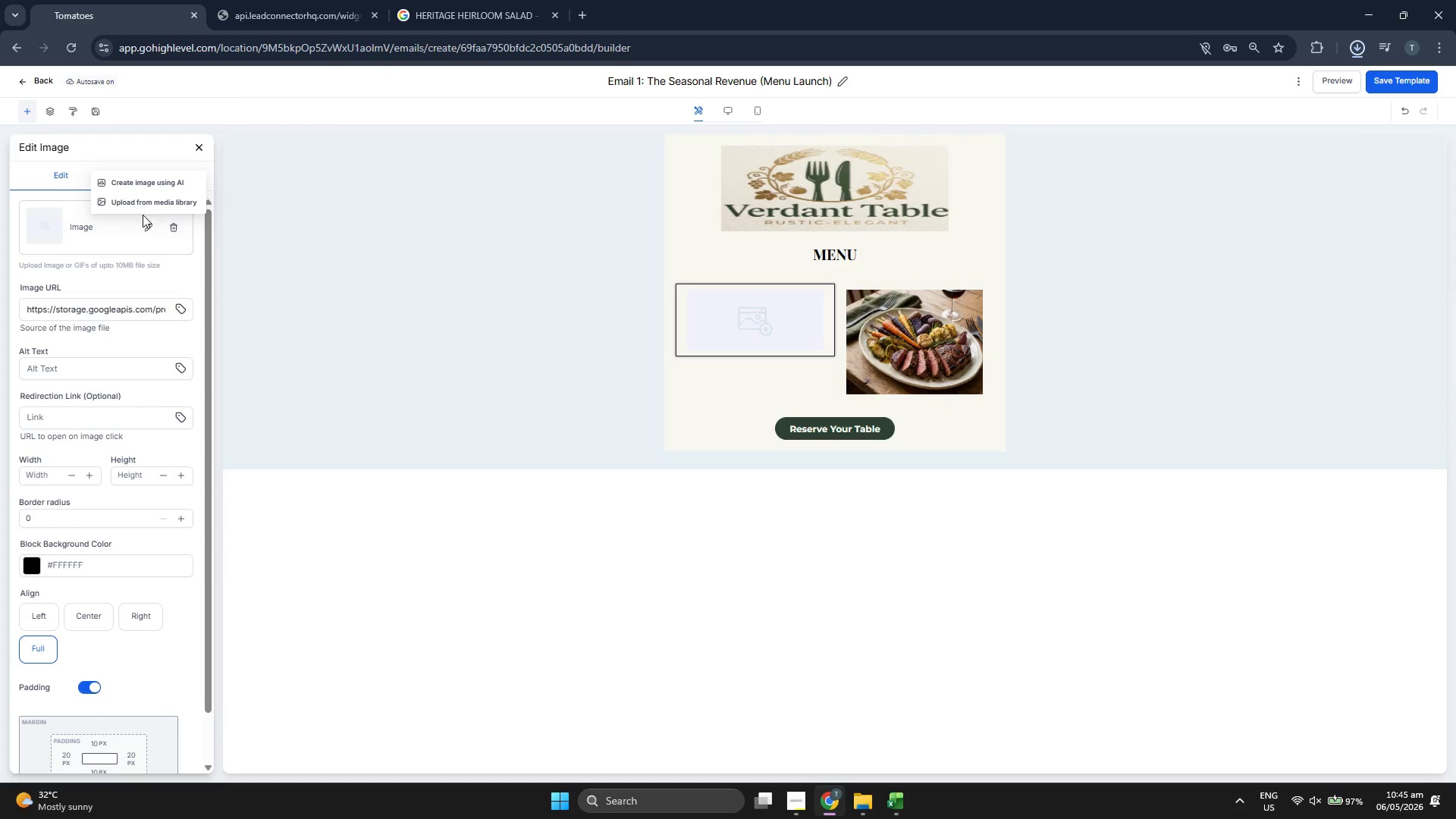 
left_click([143, 206])
 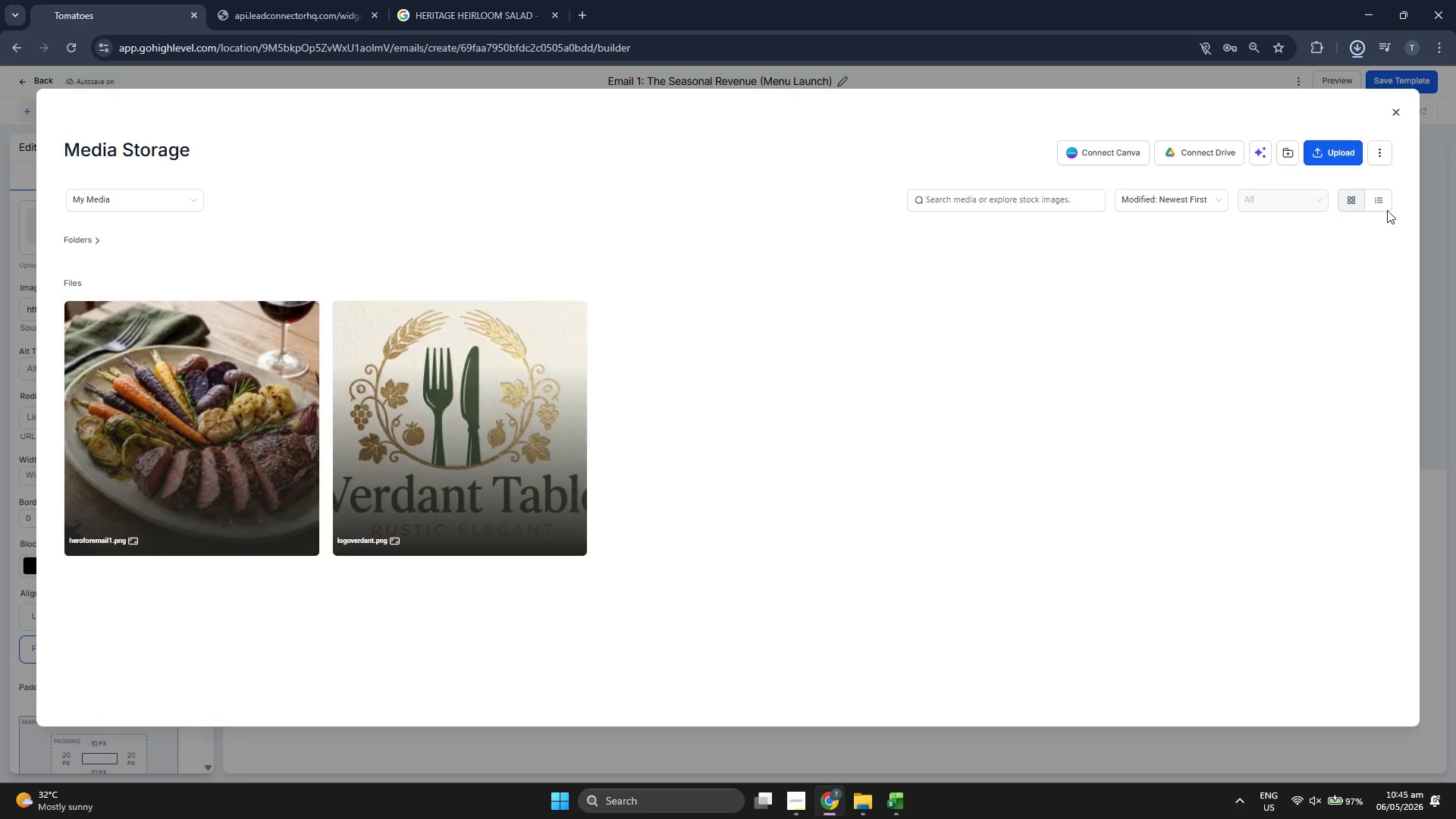 
left_click([1341, 155])
 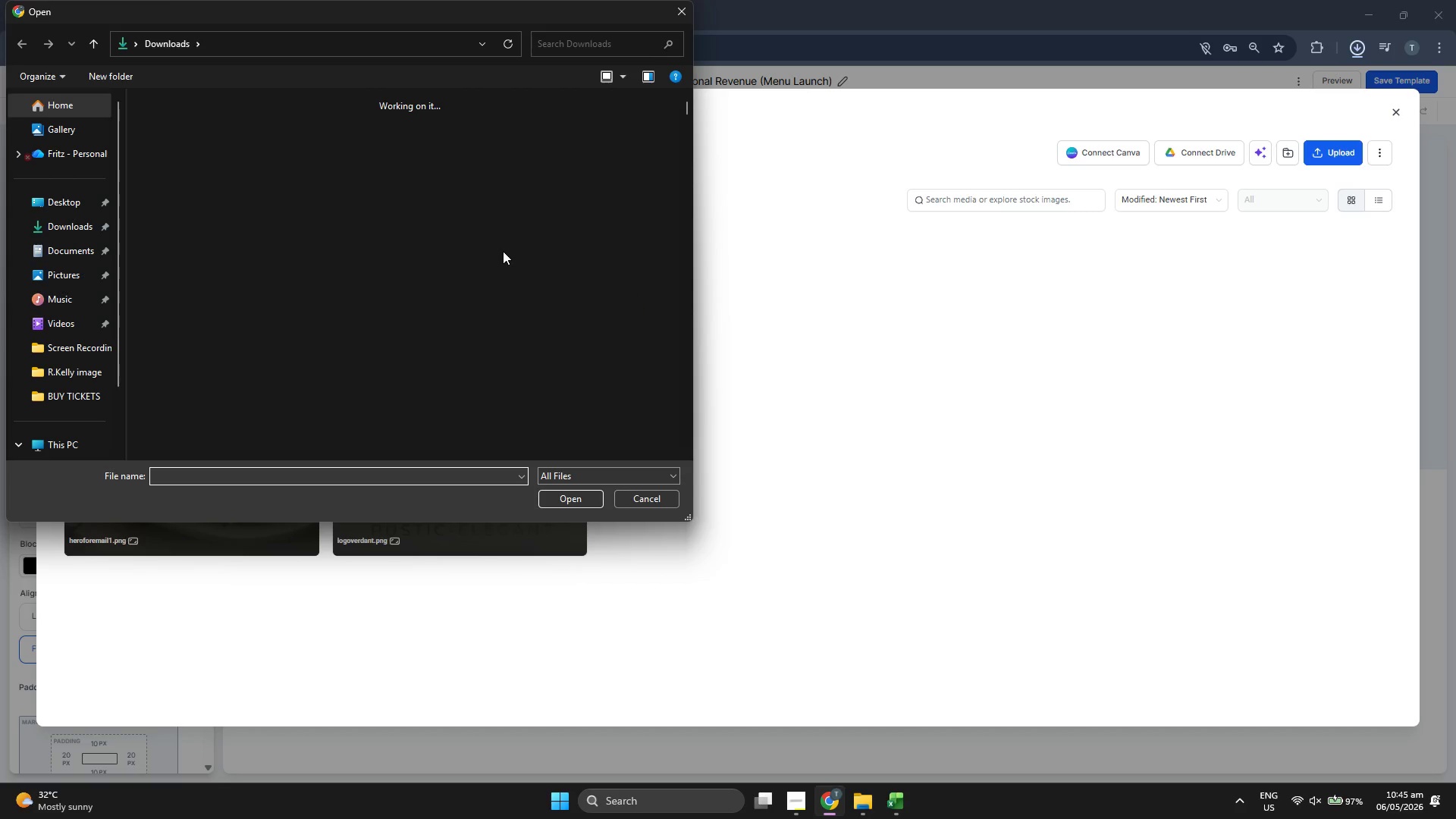 
wait(6.23)
 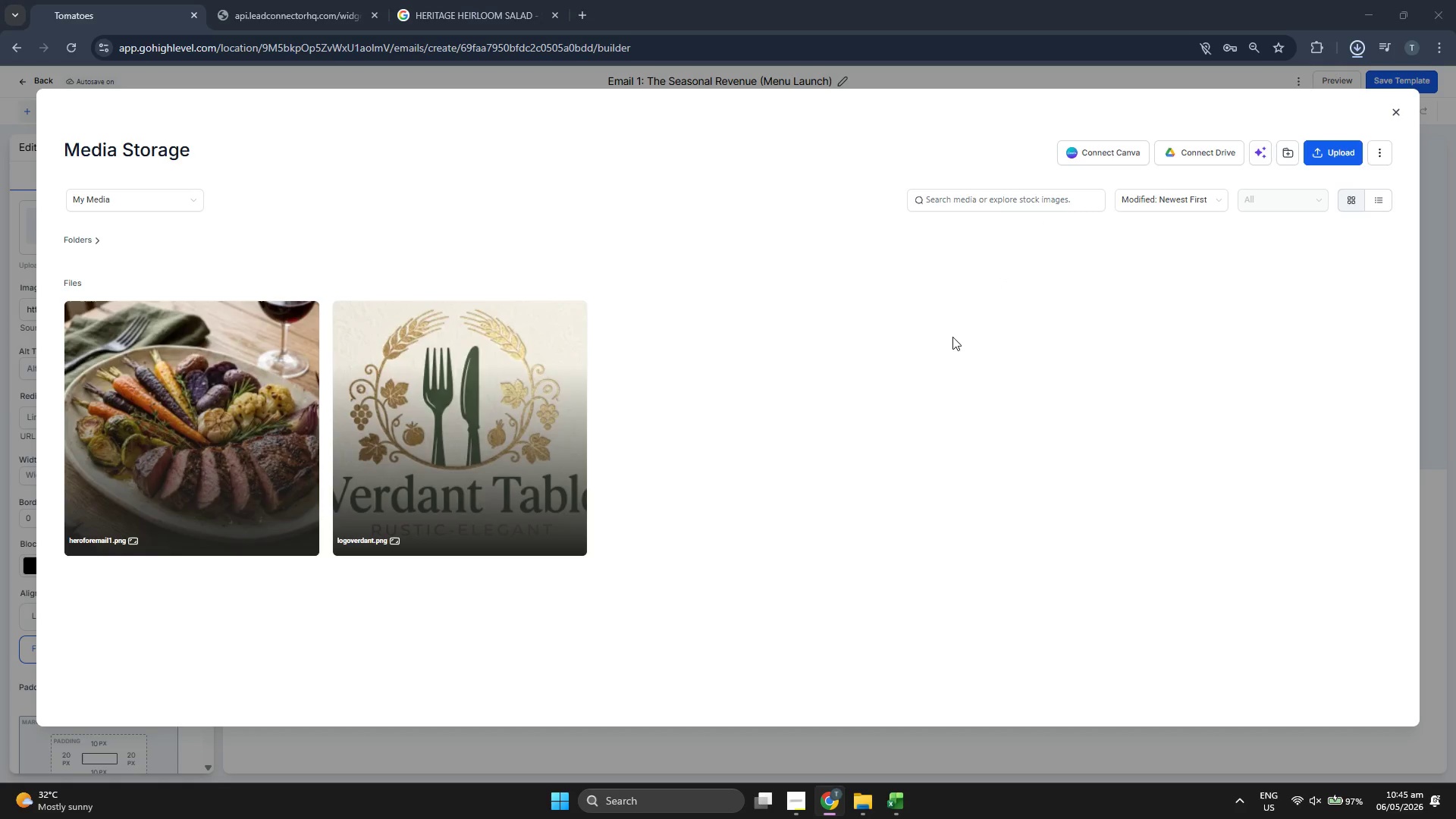 
double_click([272, 181])
 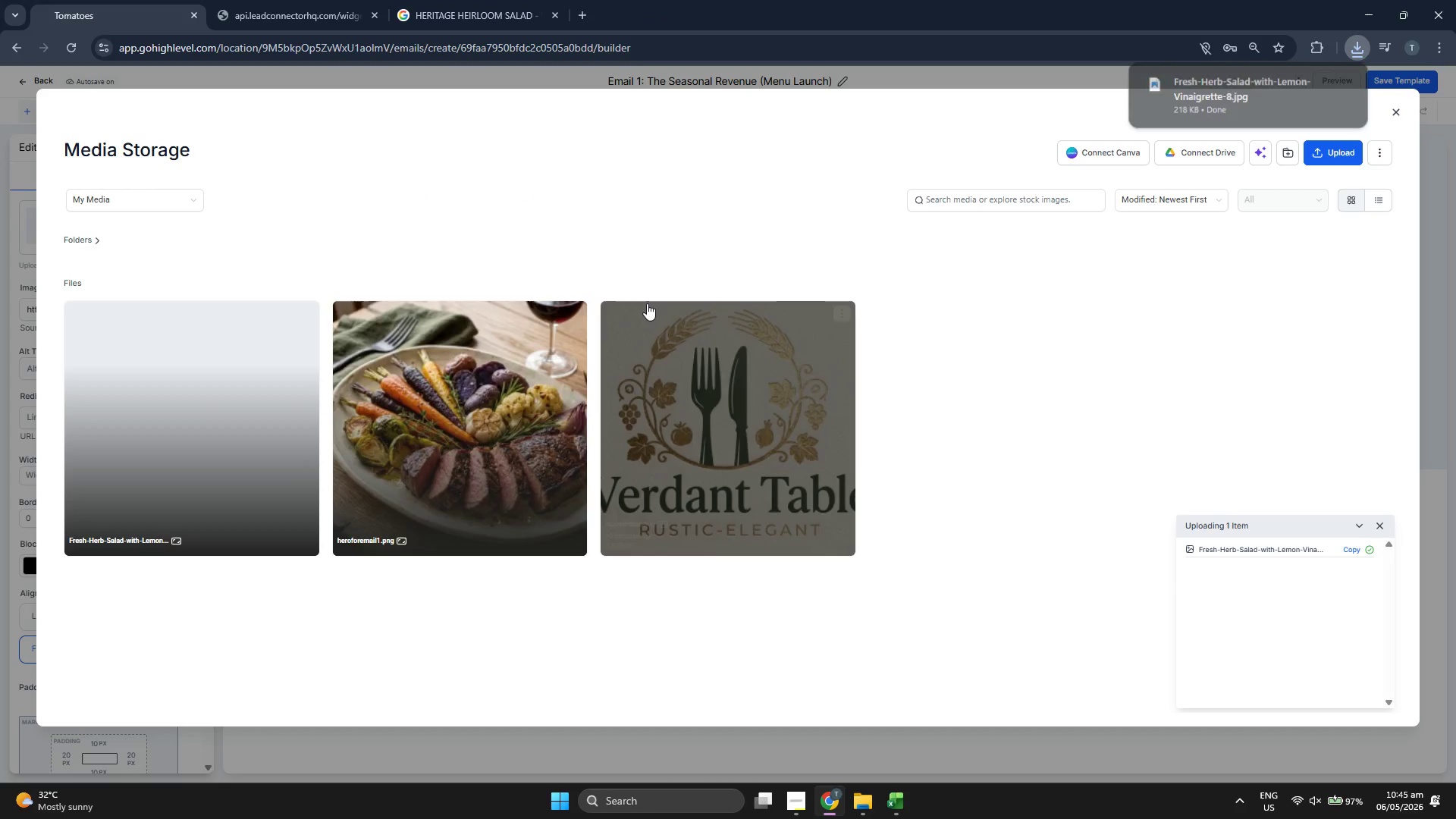 
left_click([290, 346])
 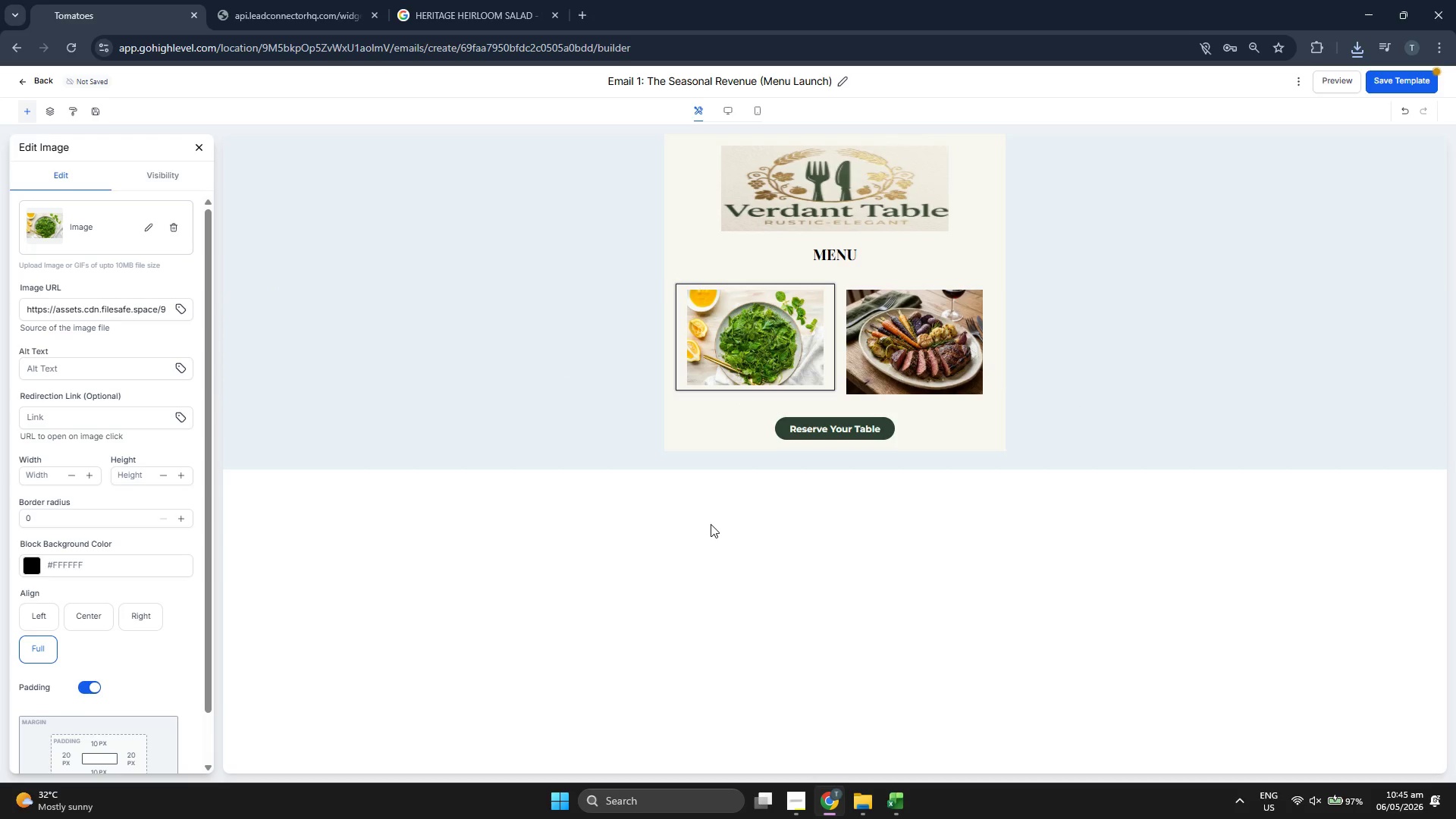 
double_click([706, 543])
 